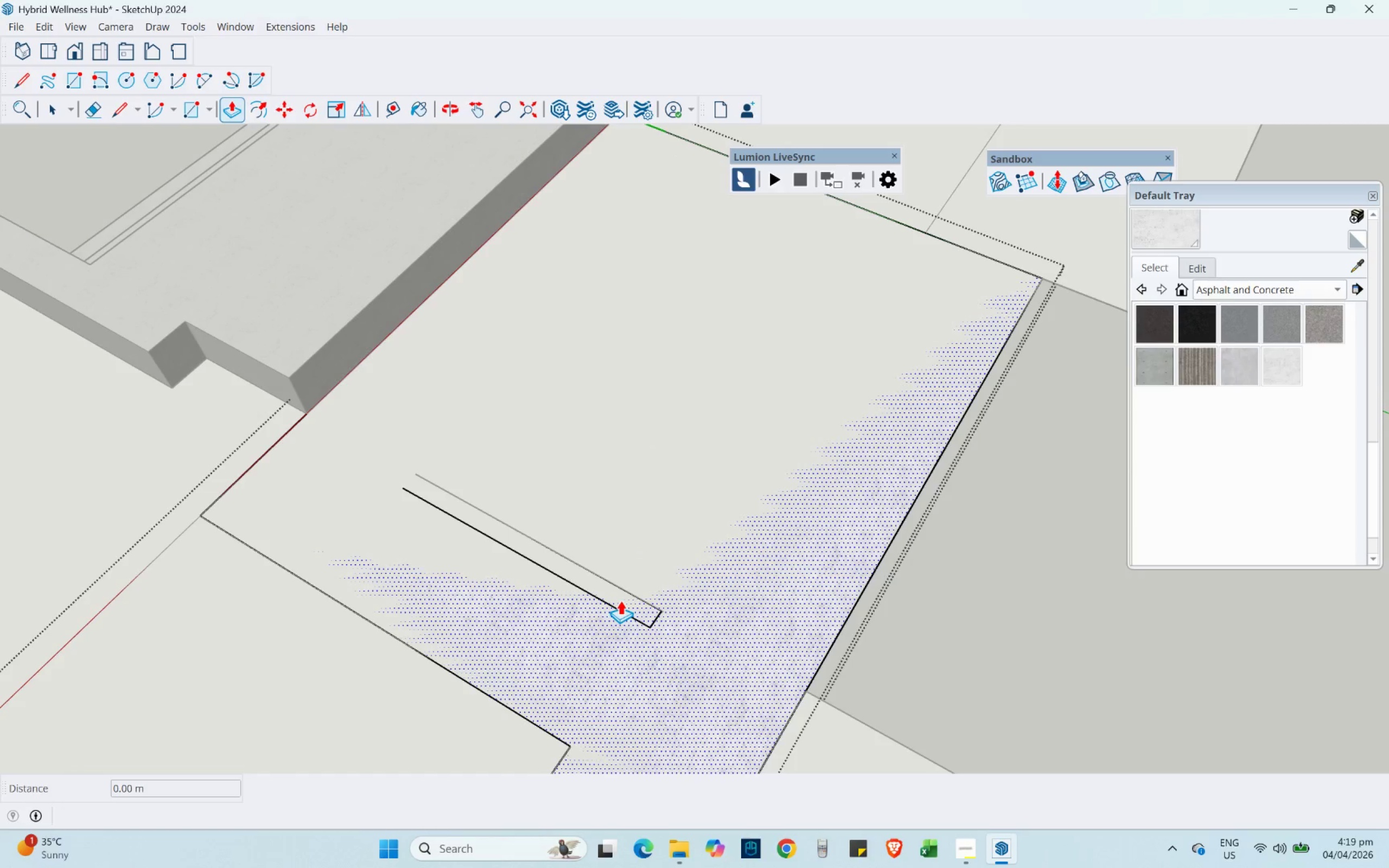 
left_click([620, 601])
 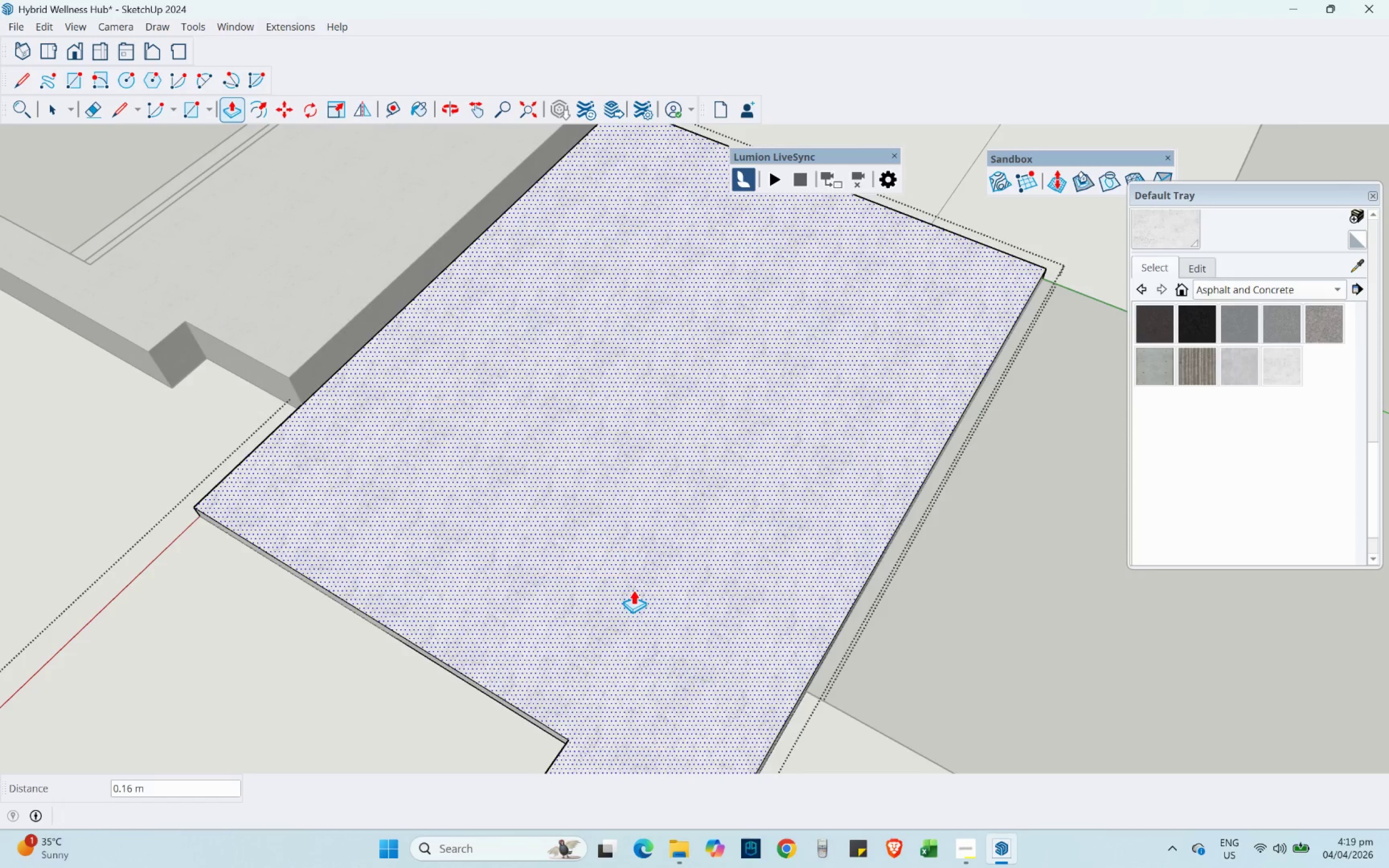 
key(Escape)
 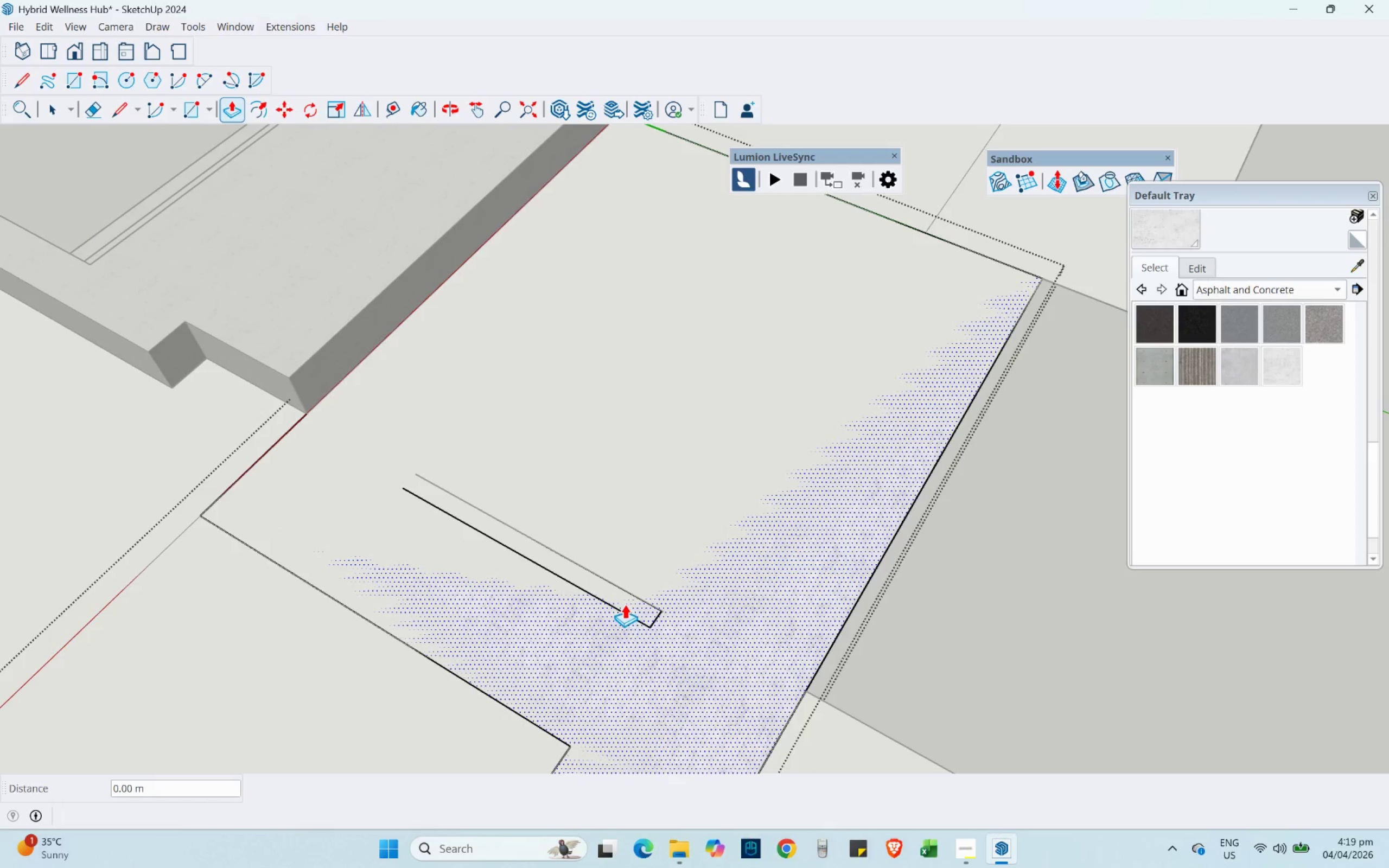 
left_click([625, 604])
 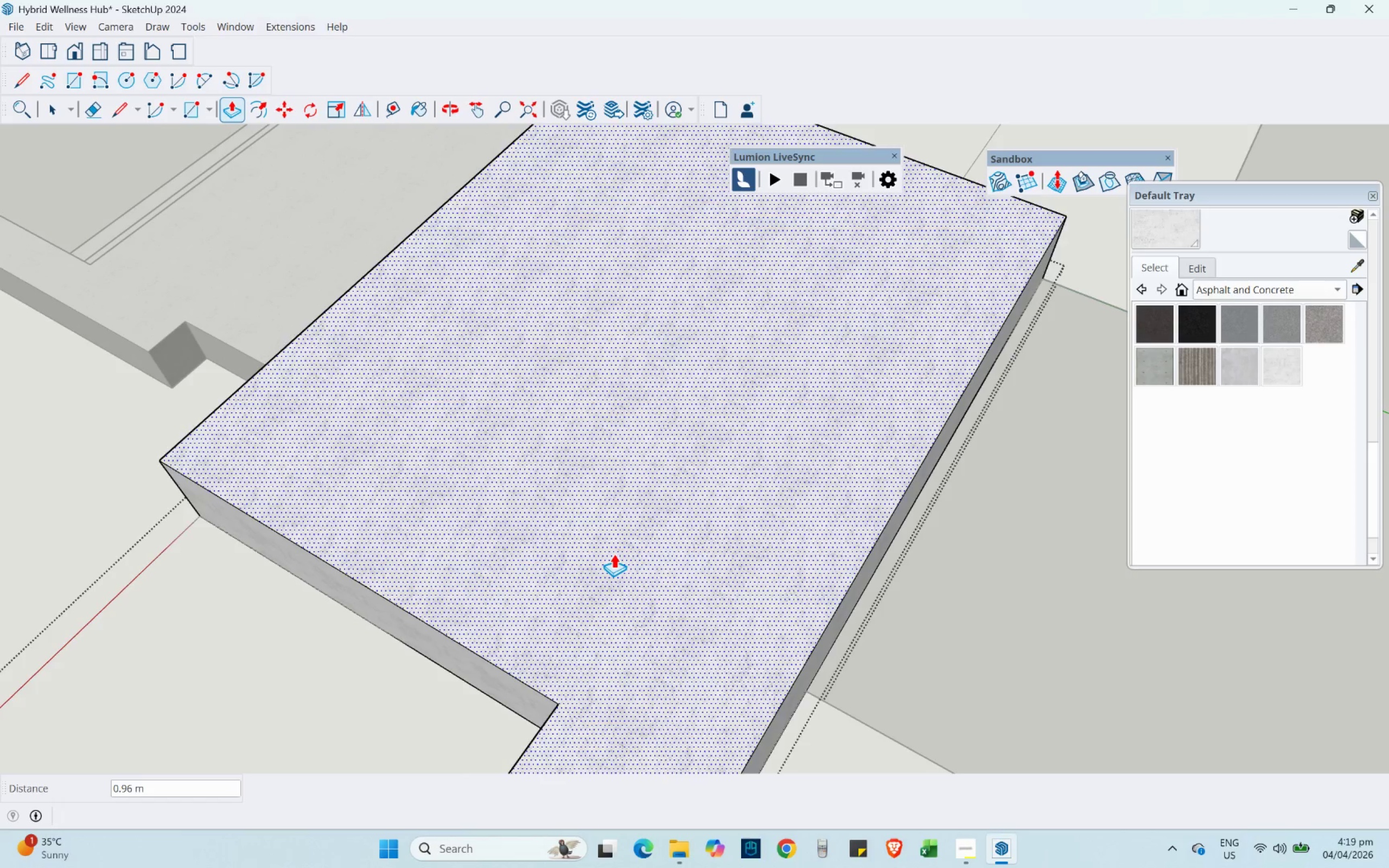 
key(Escape)
 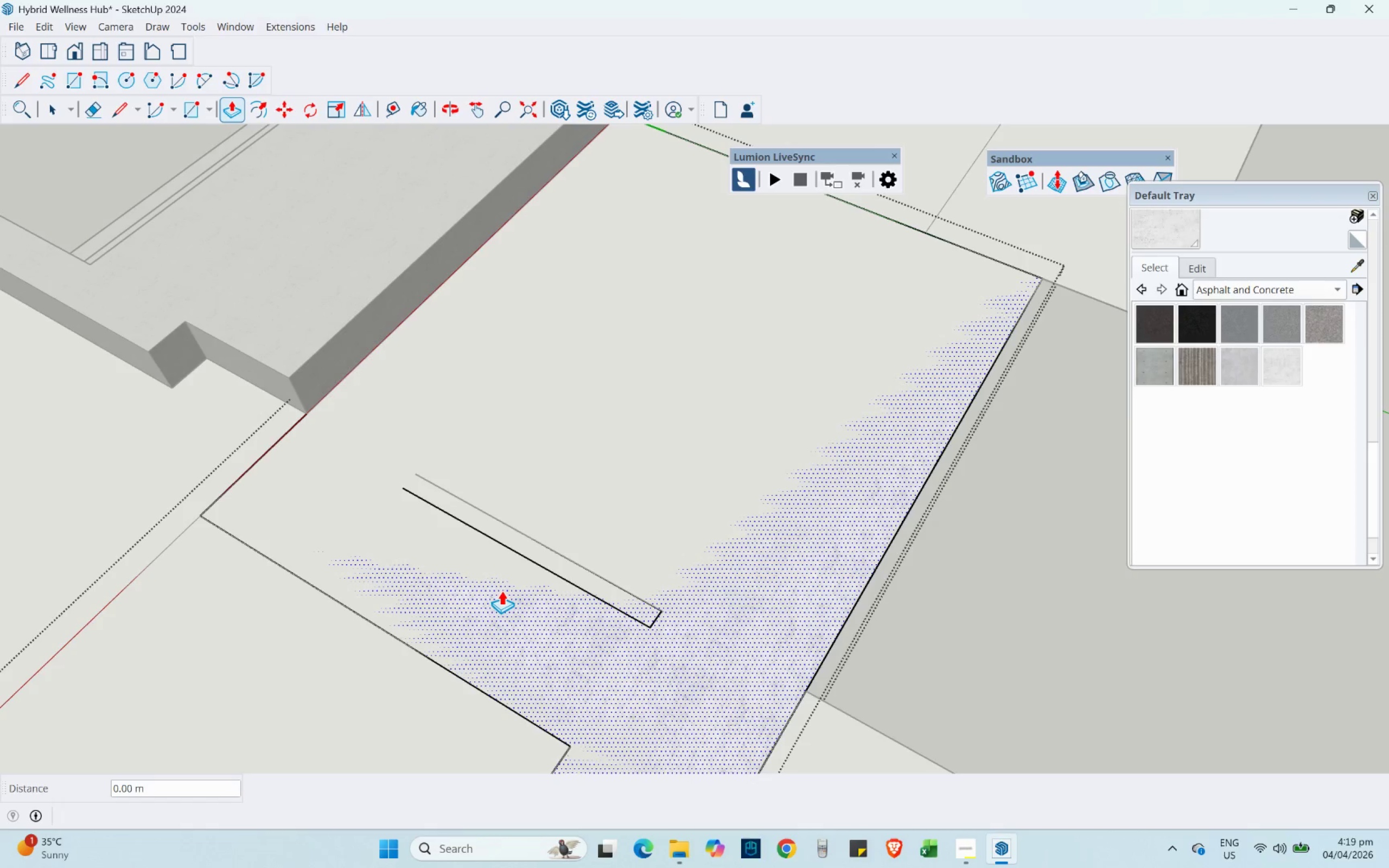 
key(L)
 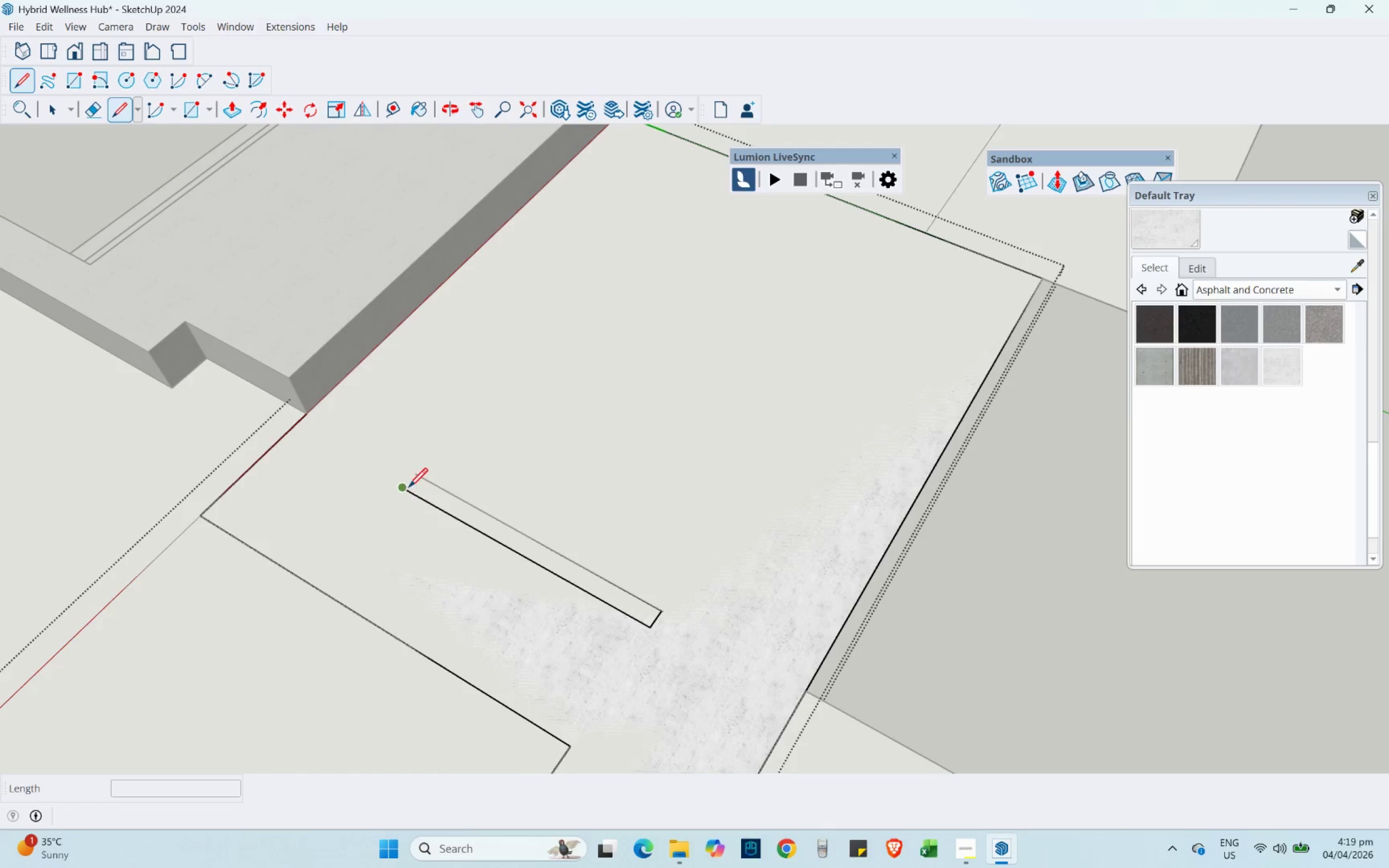 
left_click([408, 487])
 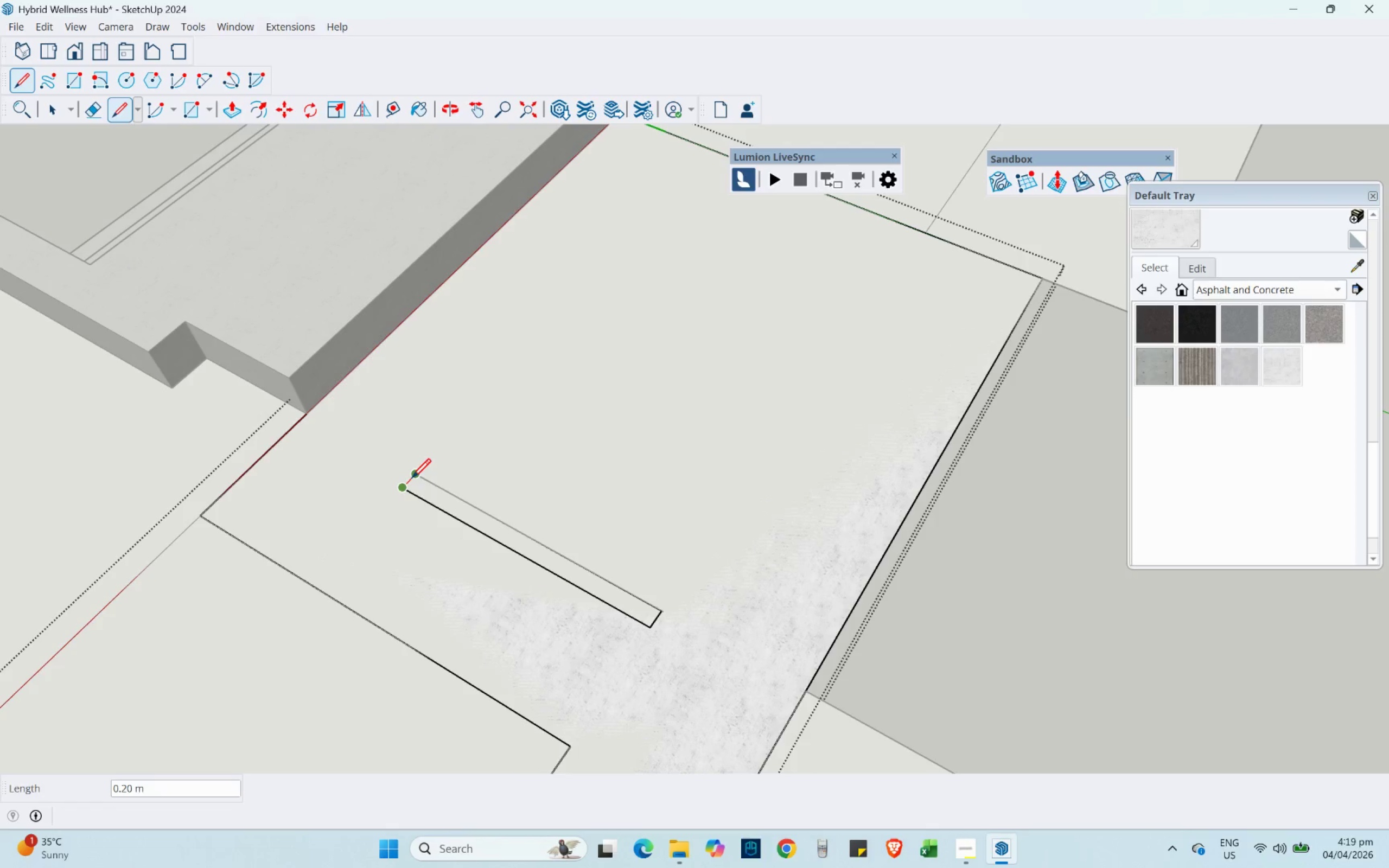 
left_click([412, 477])
 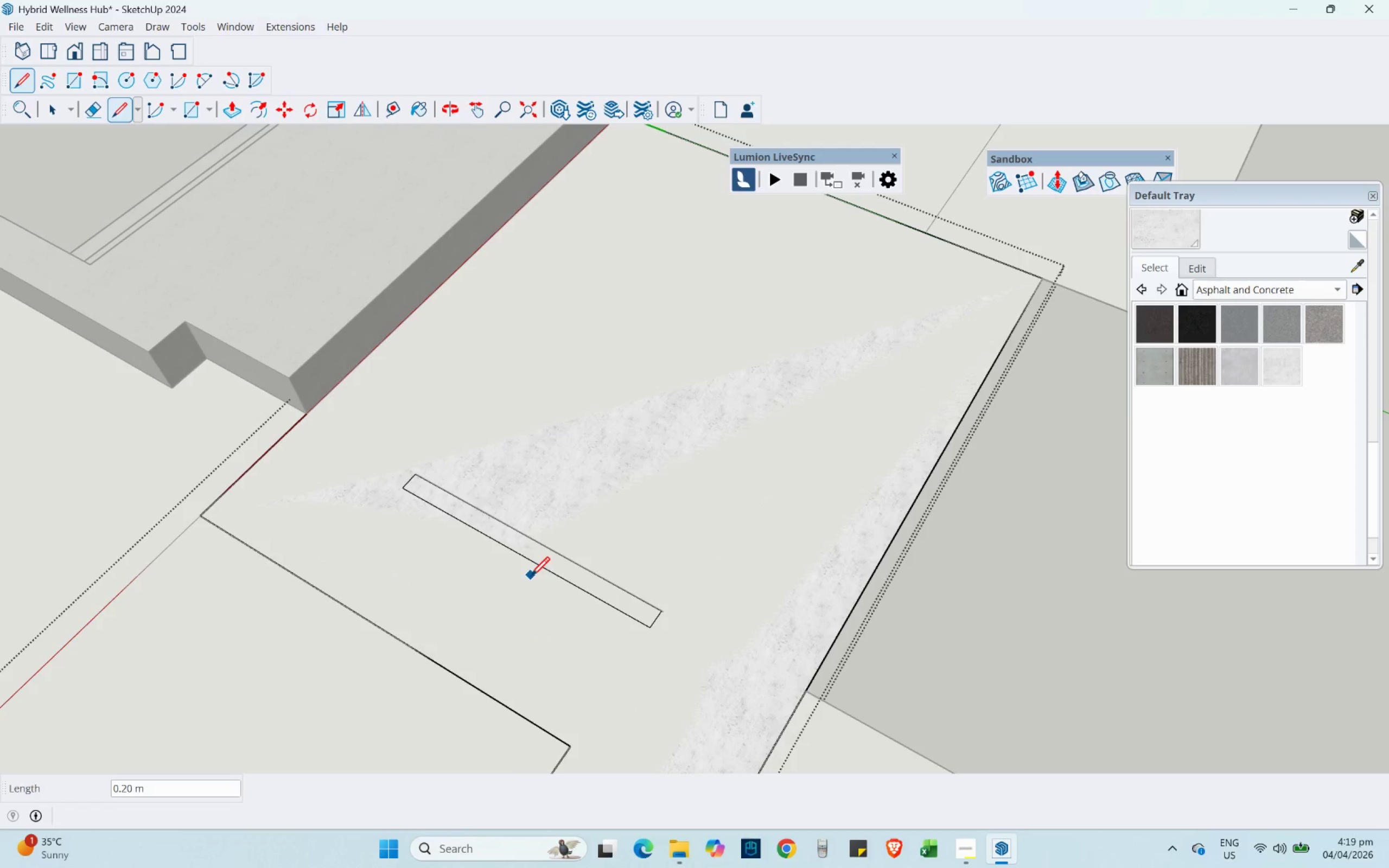 
key(P)
 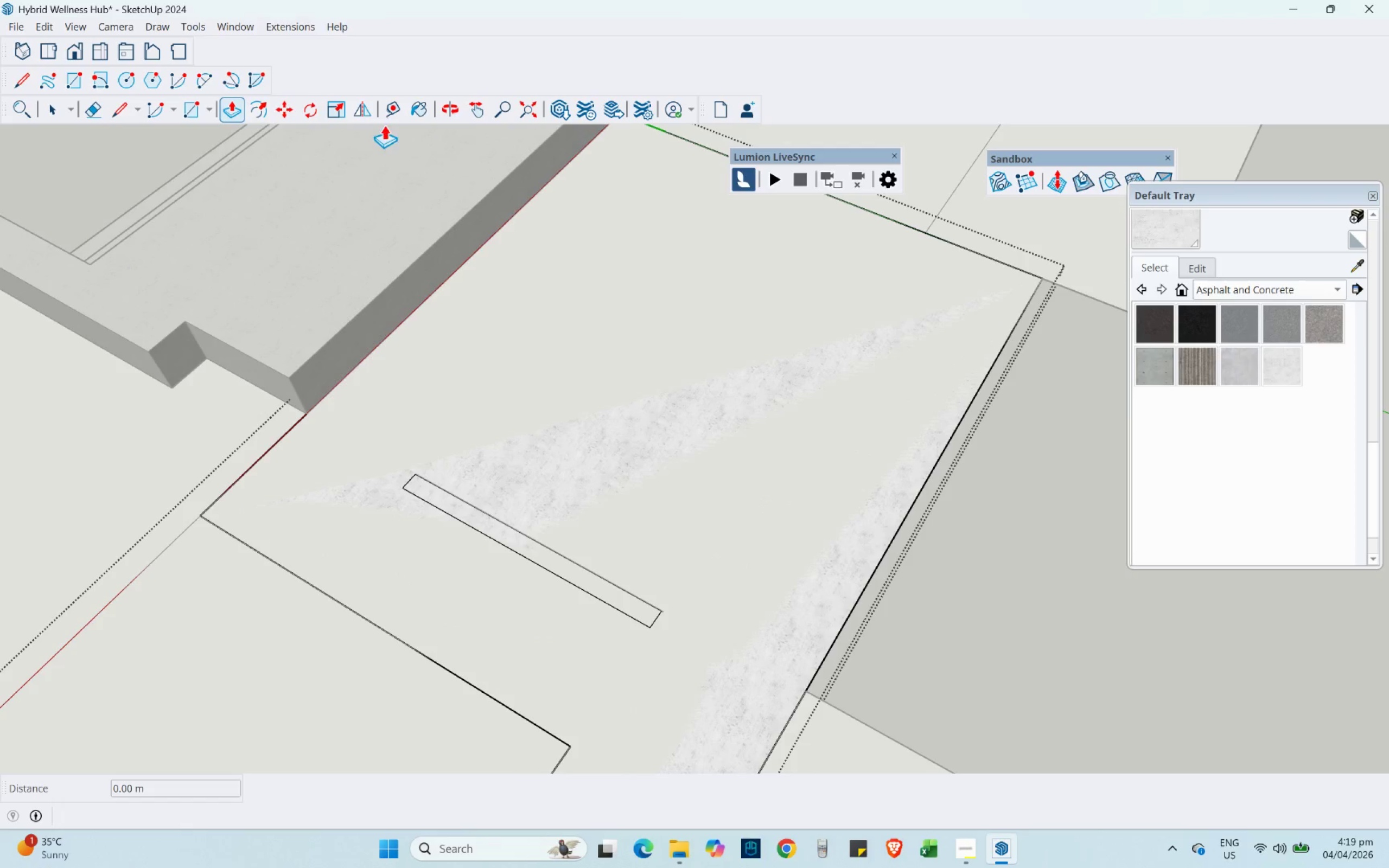 
left_click([336, 112])
 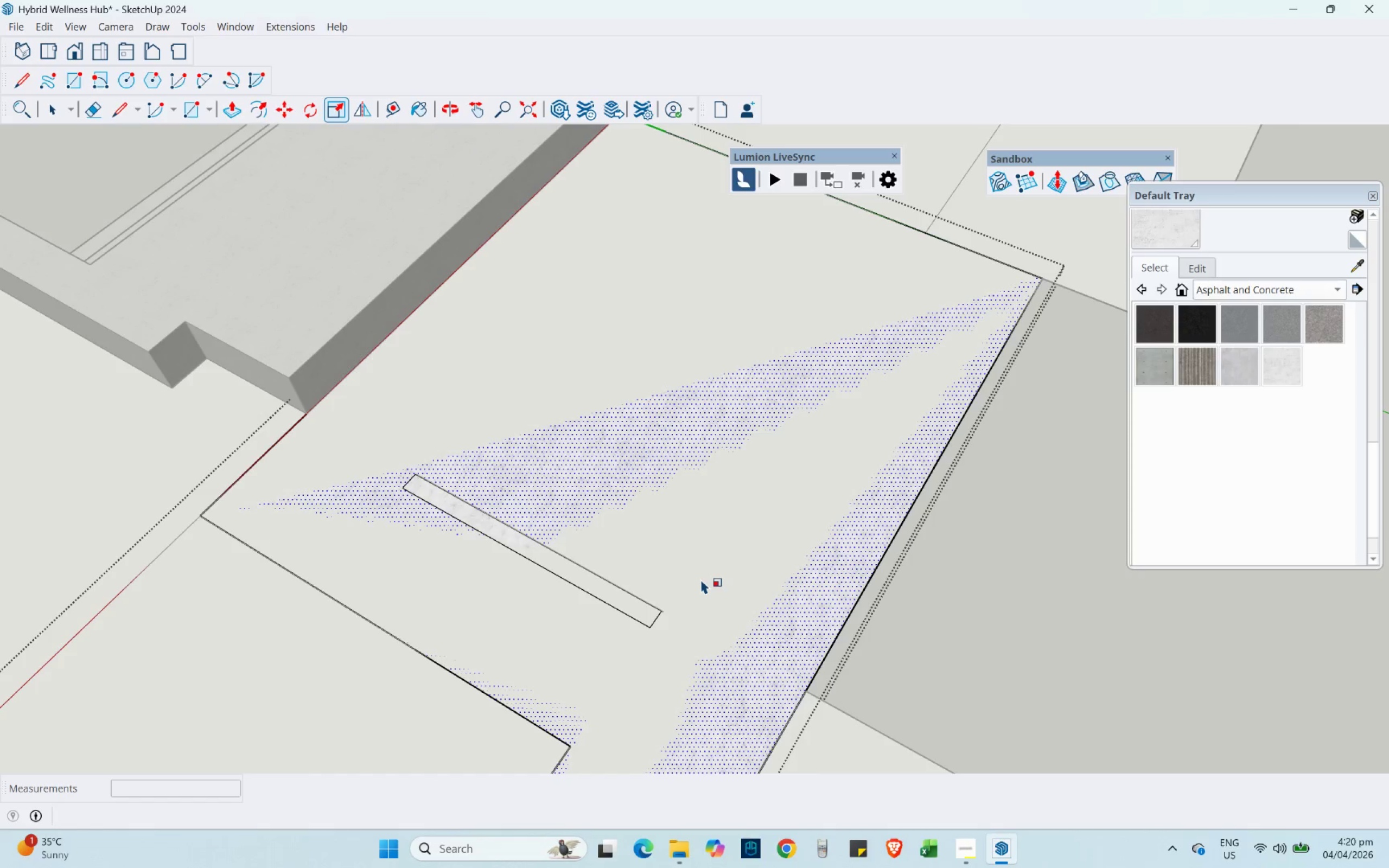 
key(Control+Z)
 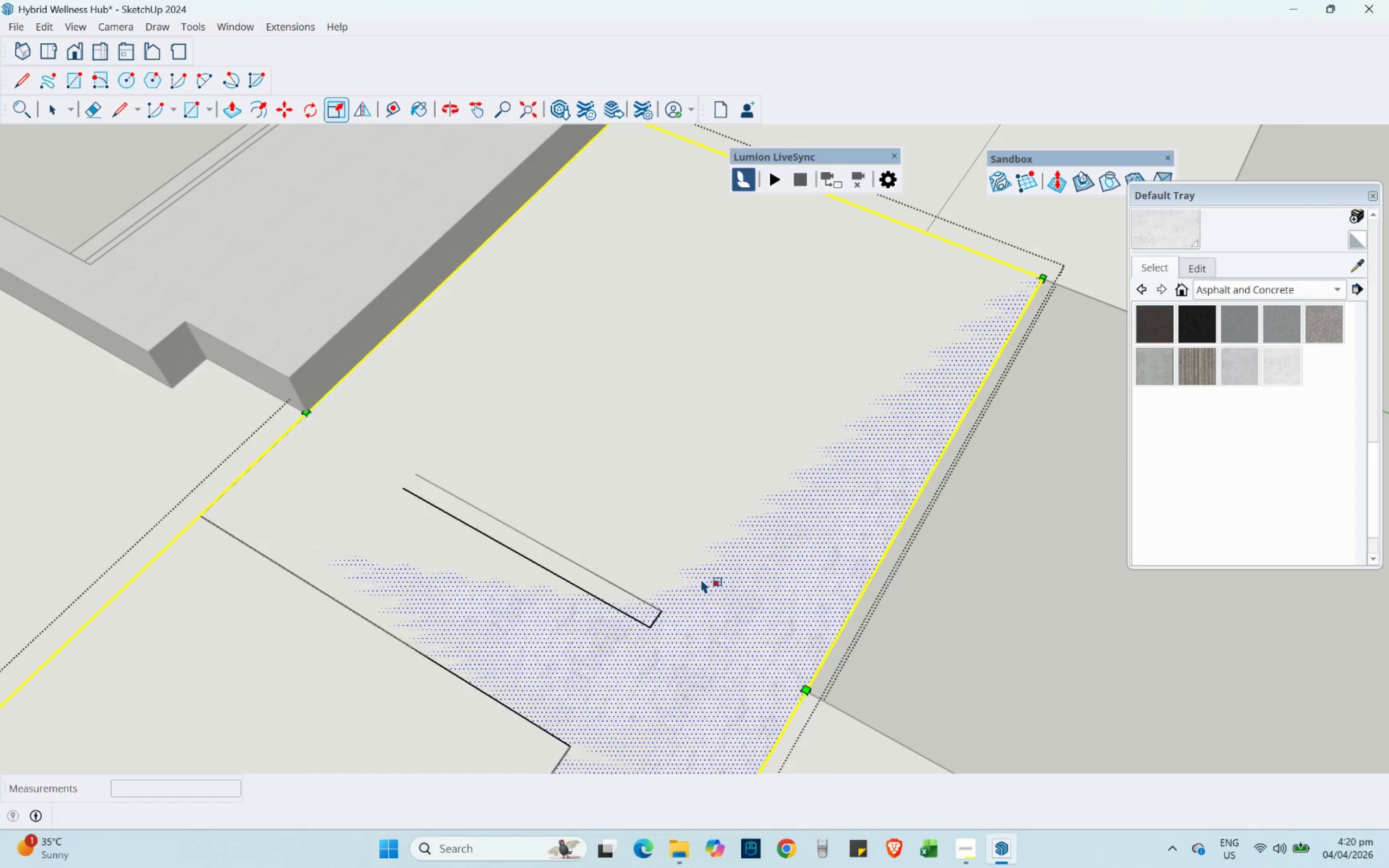 
key(Control+Z)
 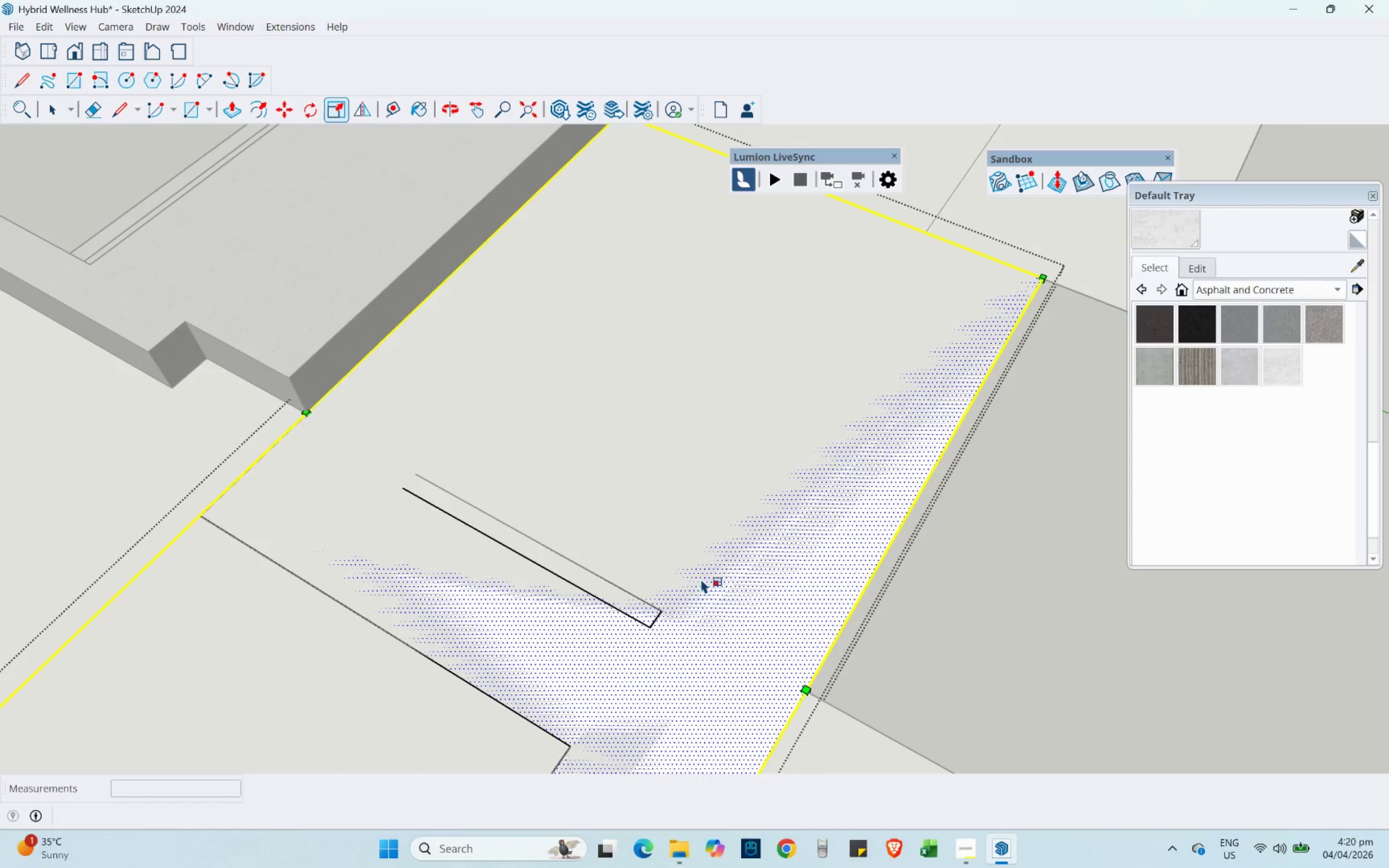 
scroll: coordinate [603, 445], scroll_direction: down, amount: 2.0
 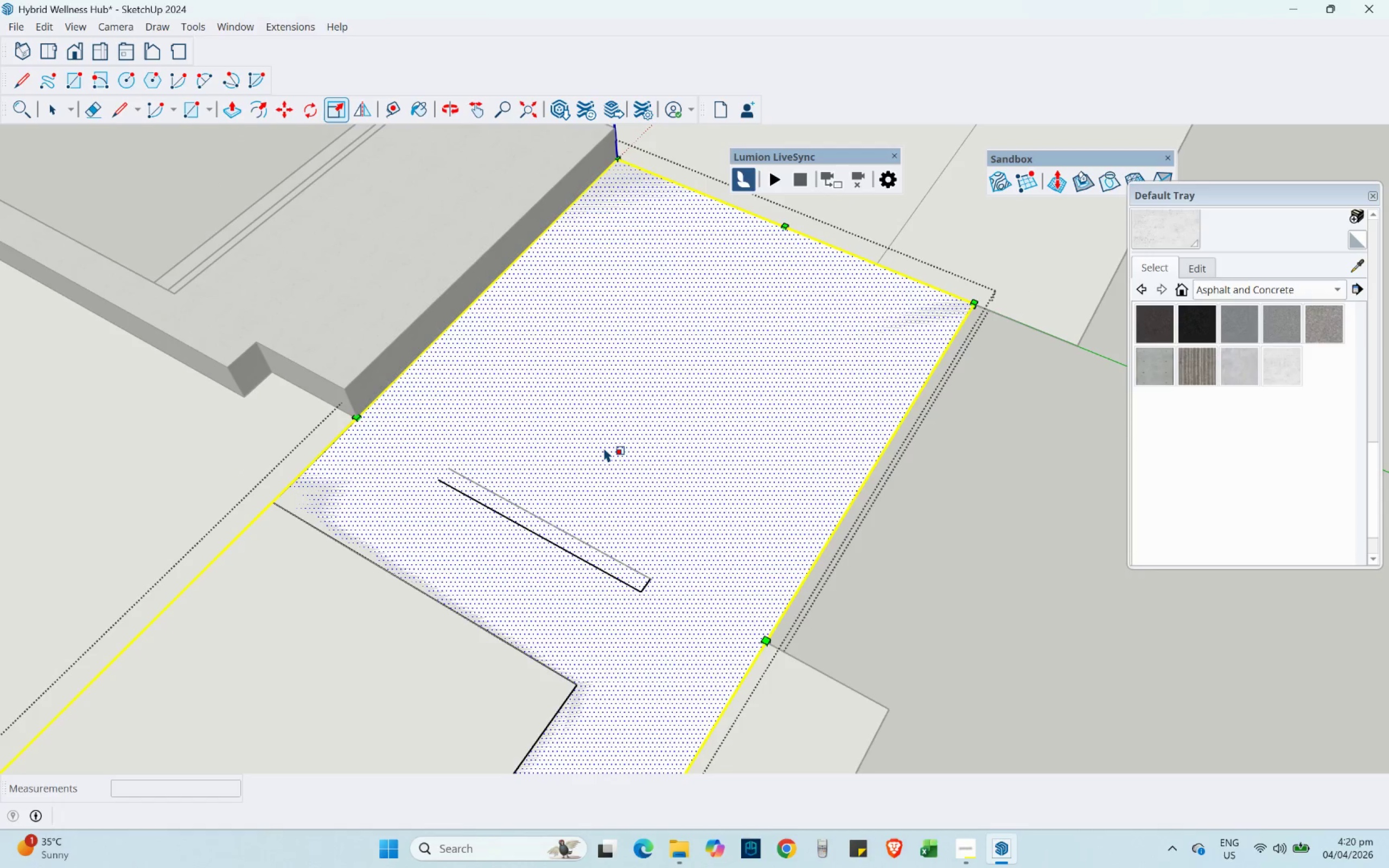 
key(Space)
 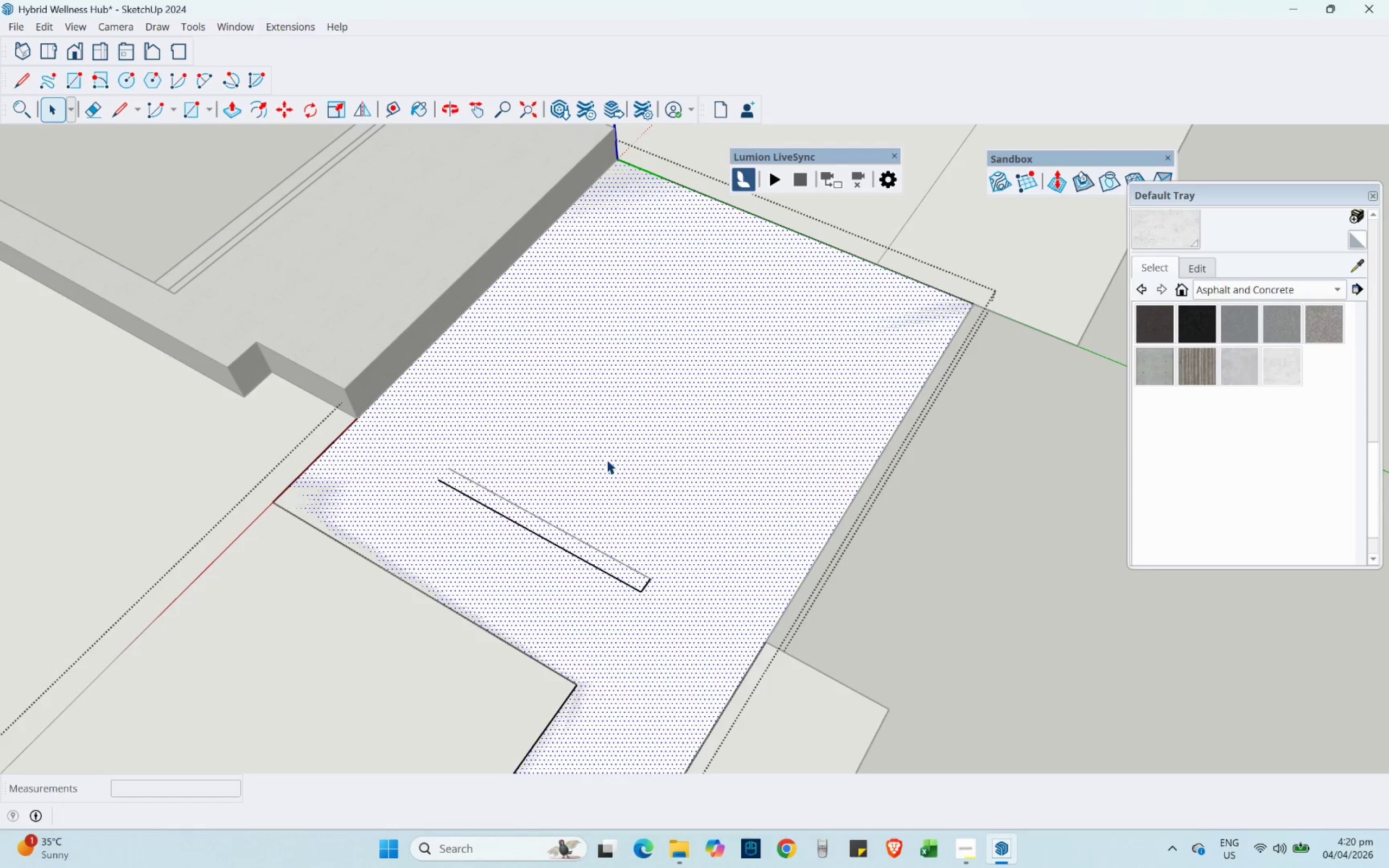 
key(Control+Z)
 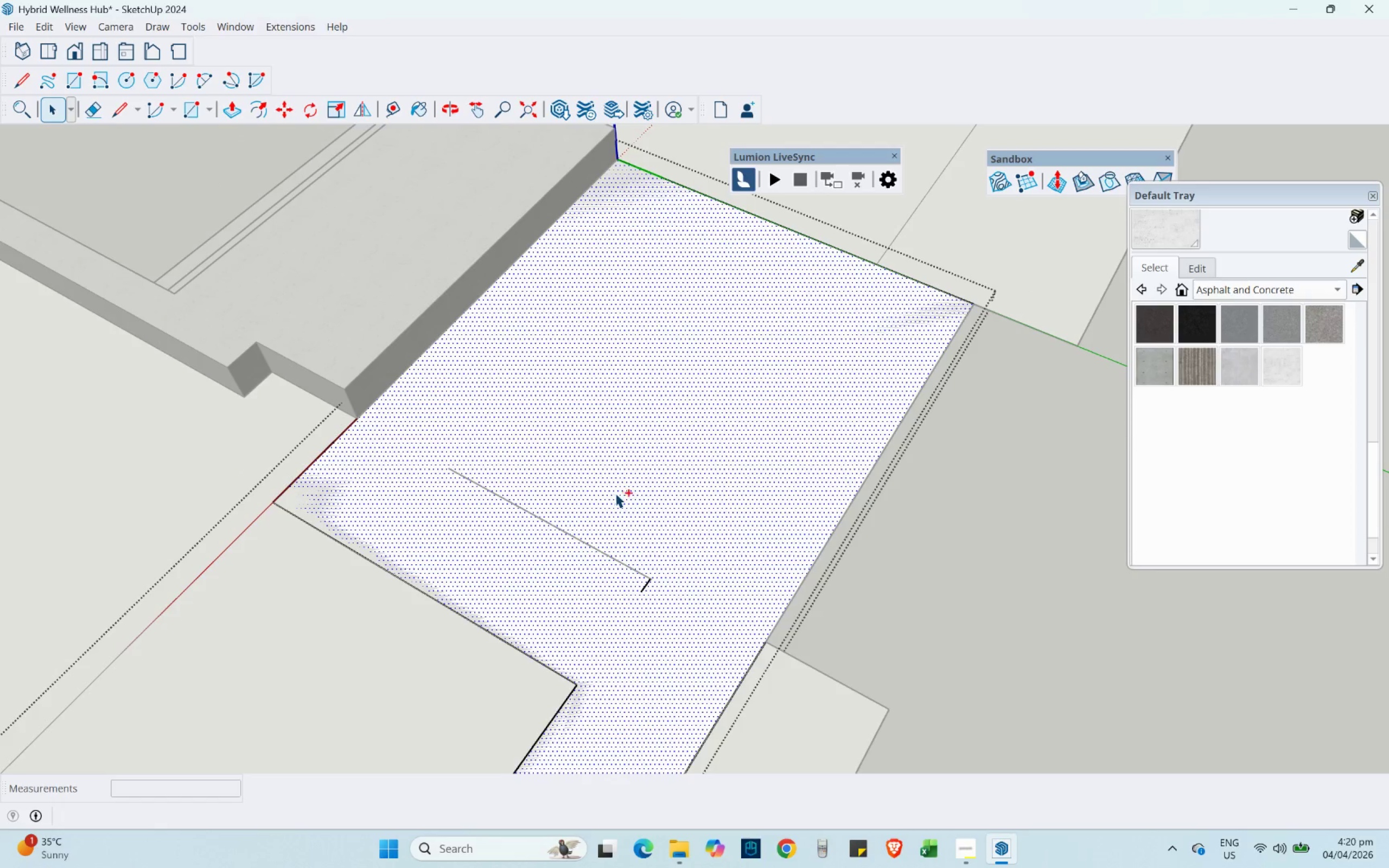 
key(Control+Z)
 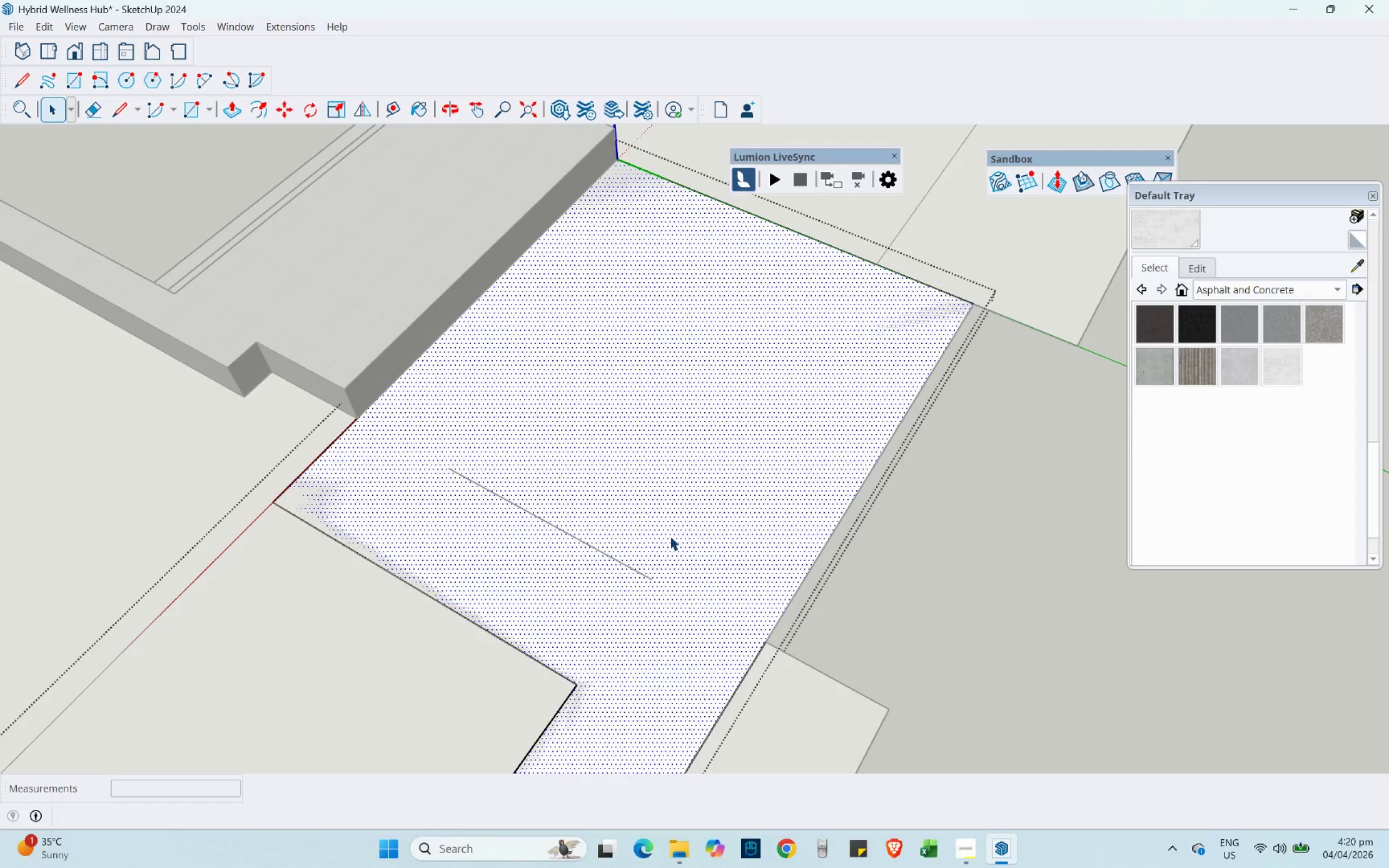 
key(L)
 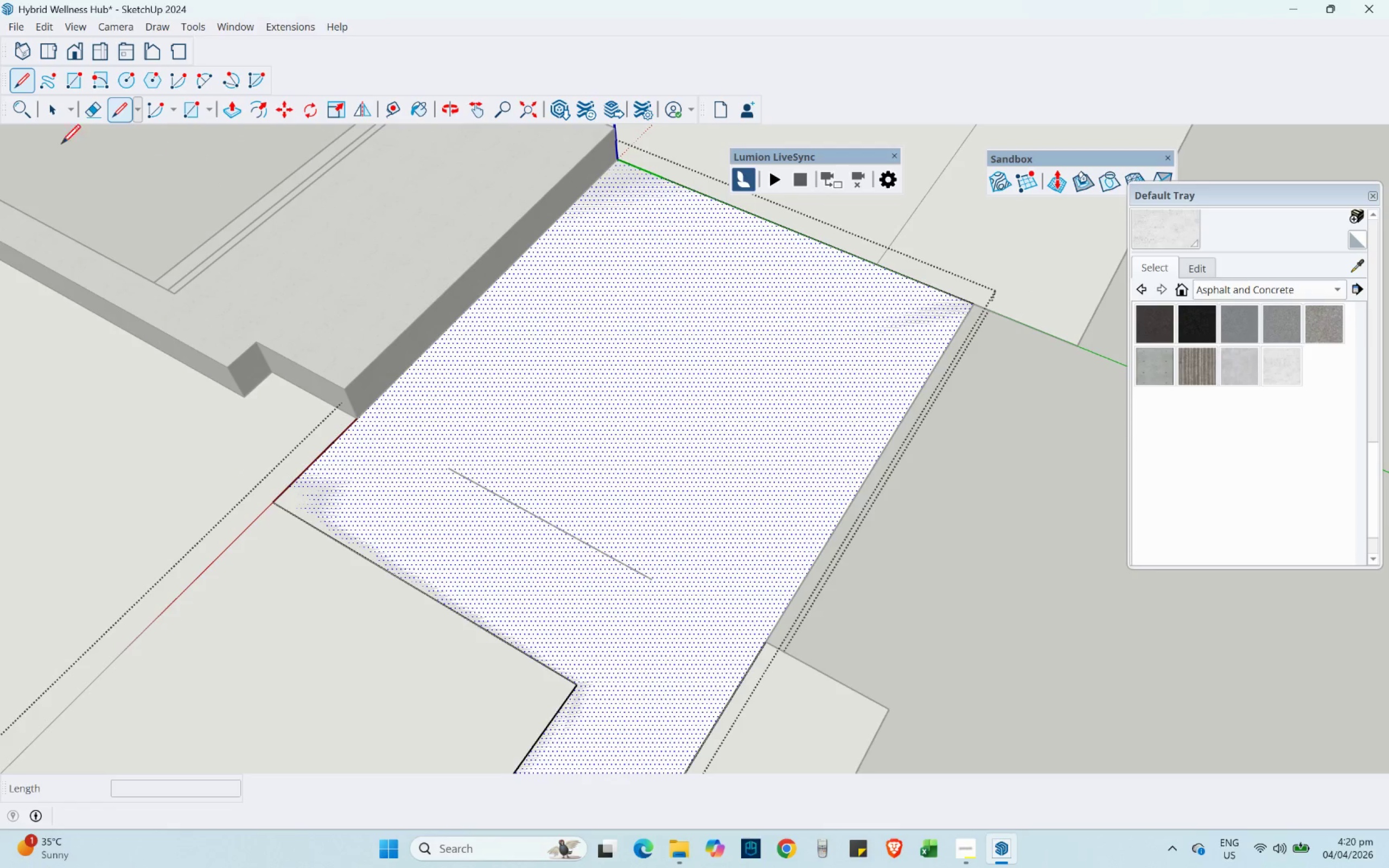 
left_click([21, 81])
 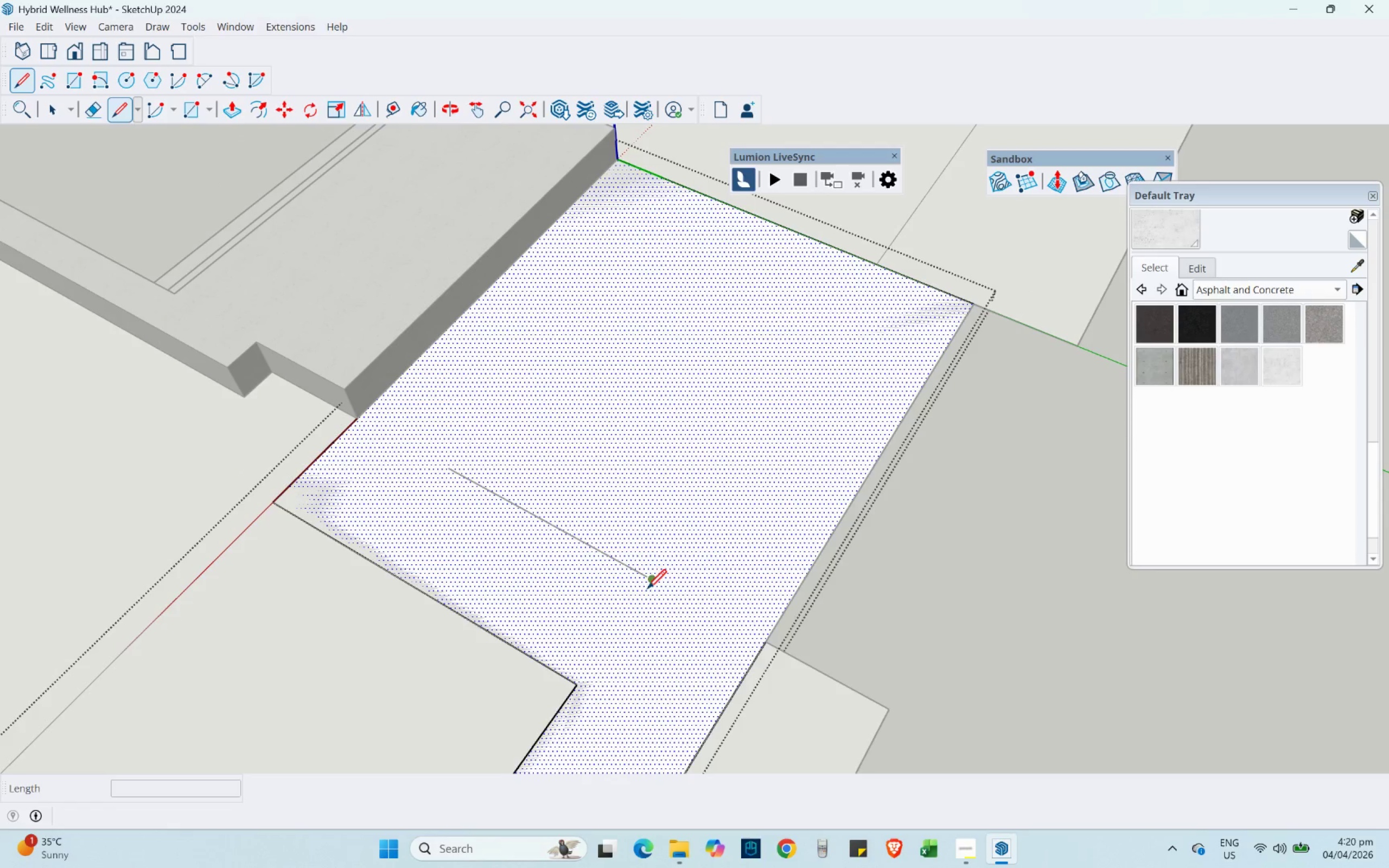 
left_click([647, 585])
 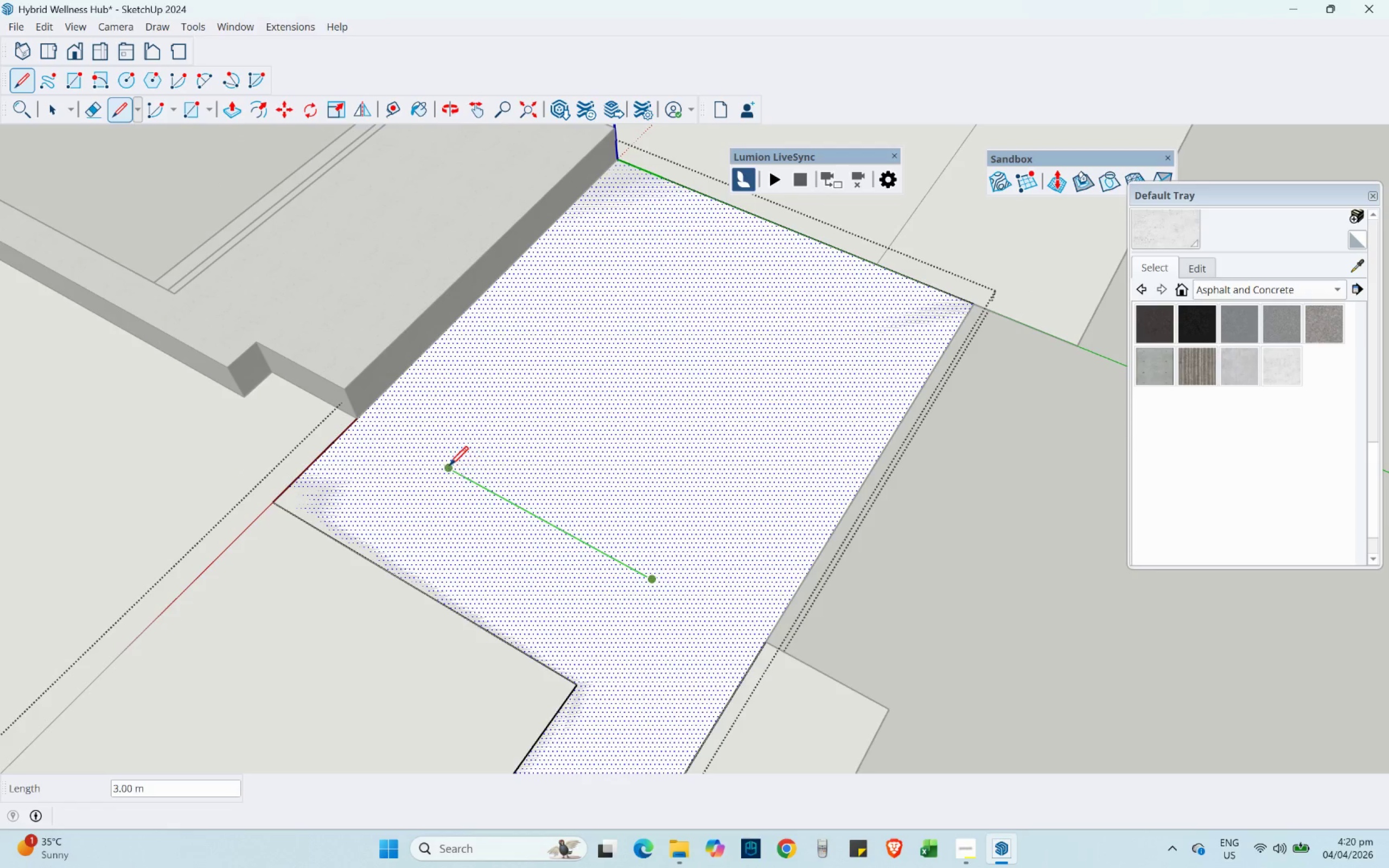 
left_click([447, 464])
 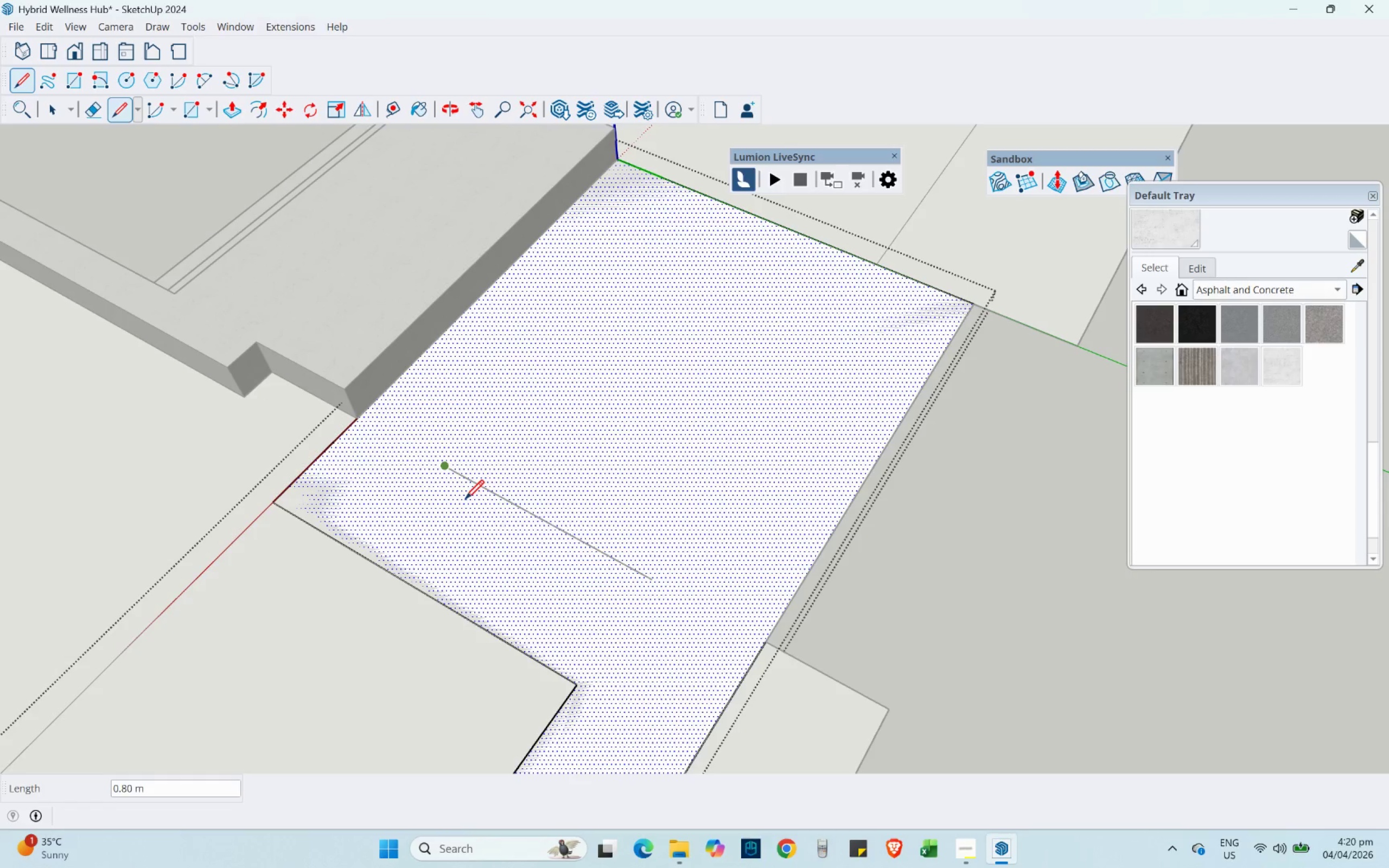 
key(Control+Z)
 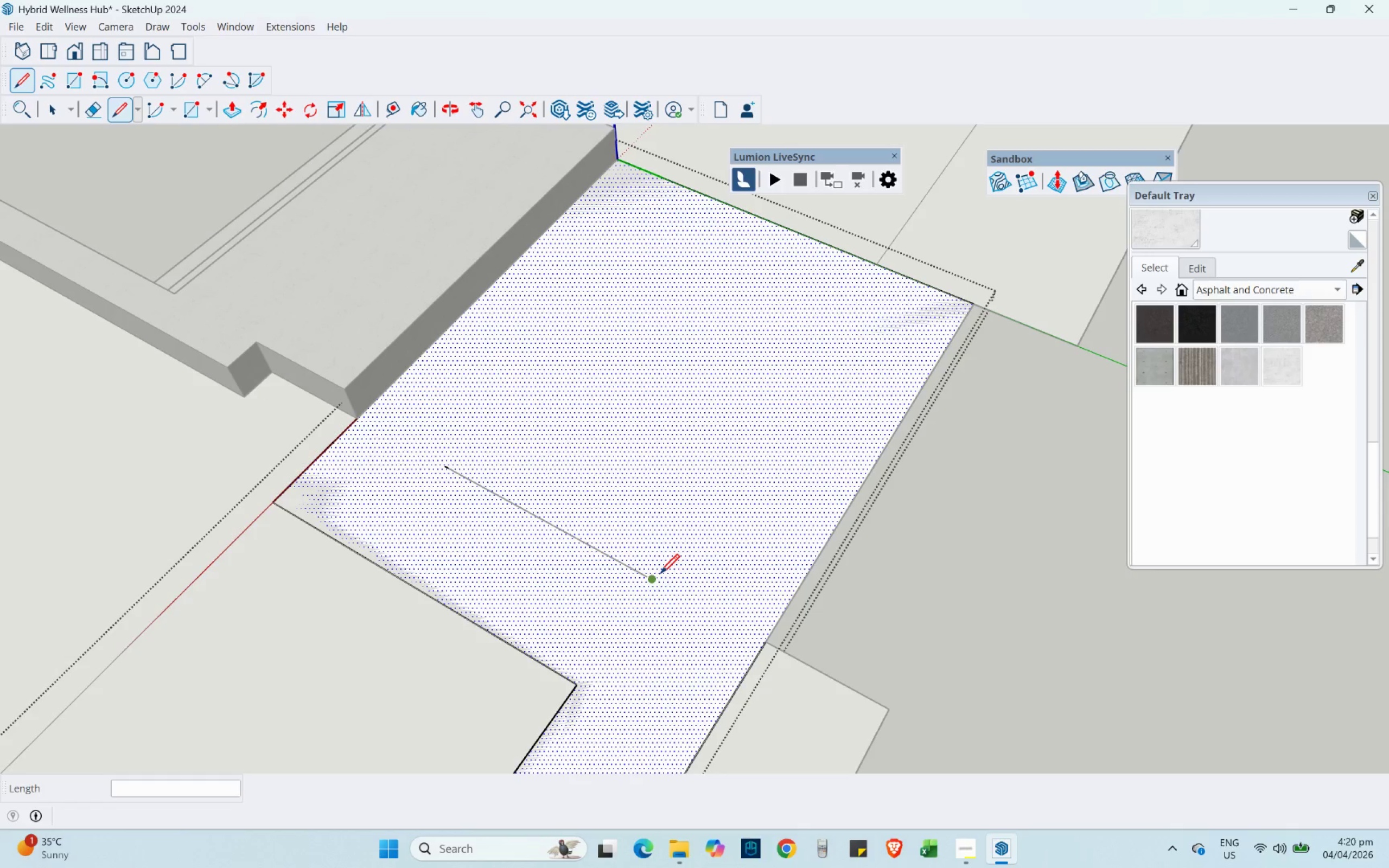 
left_click([651, 576])
 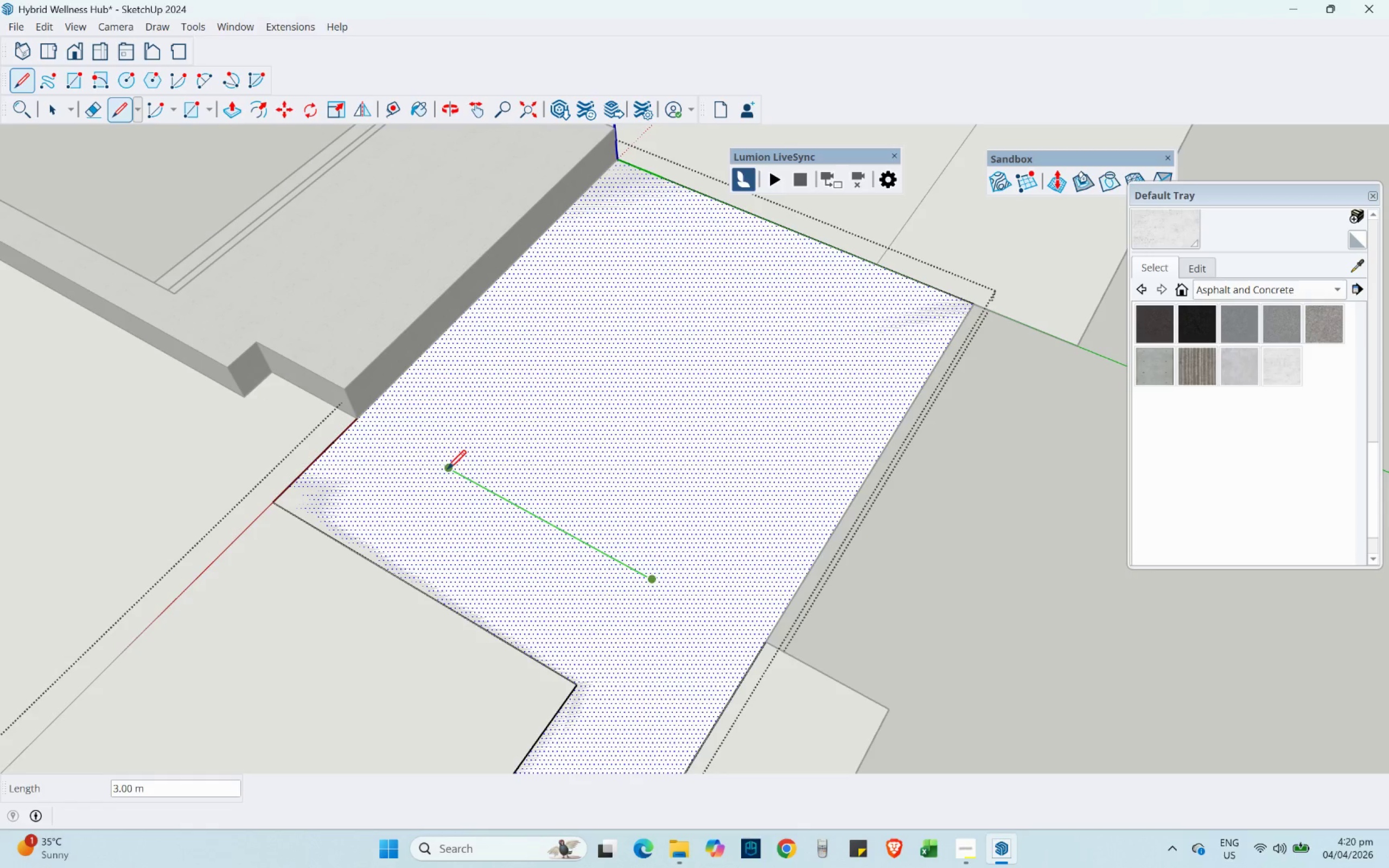 
scroll: coordinate [546, 524], scroll_direction: up, amount: 9.0
 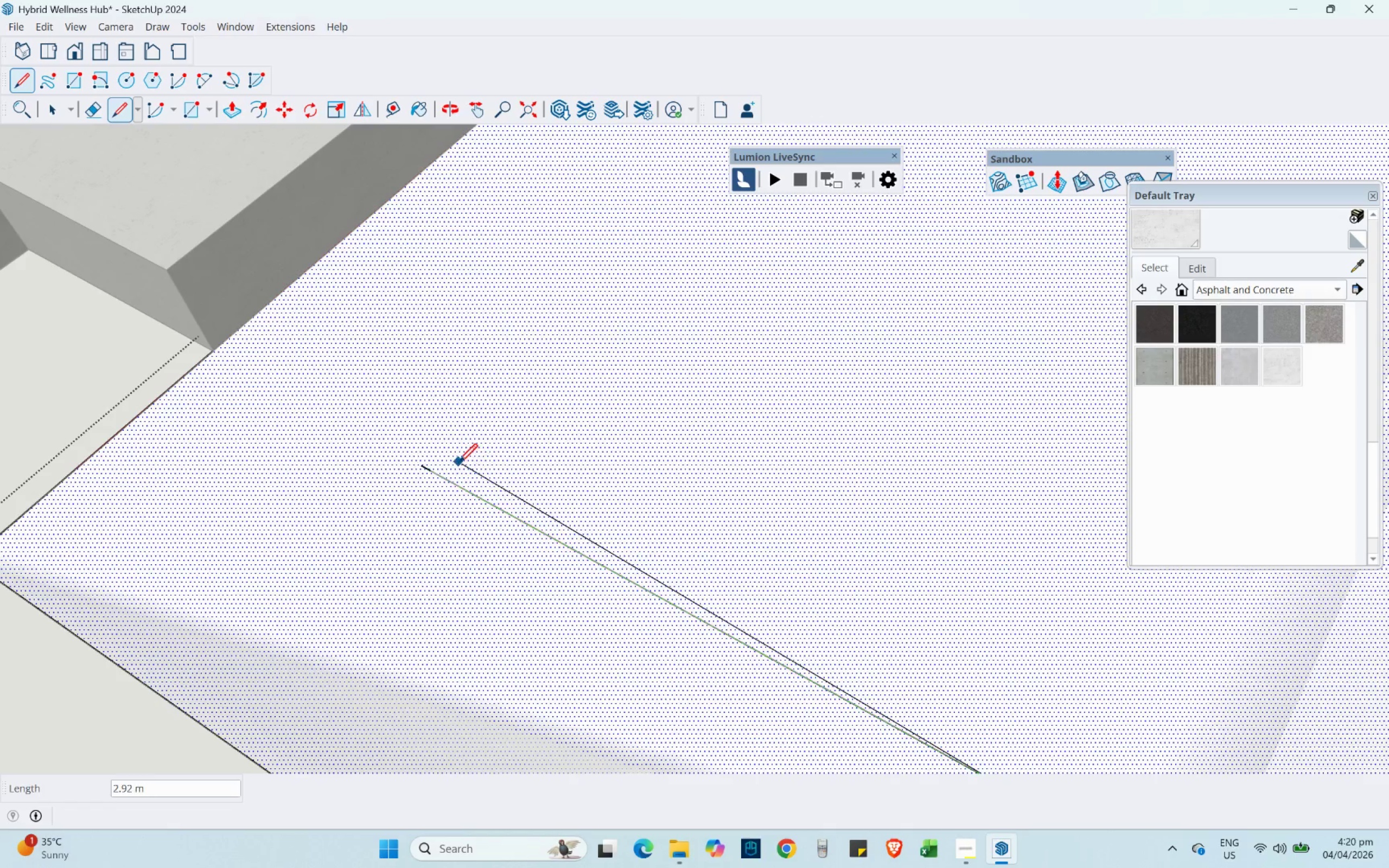 
key(E)
 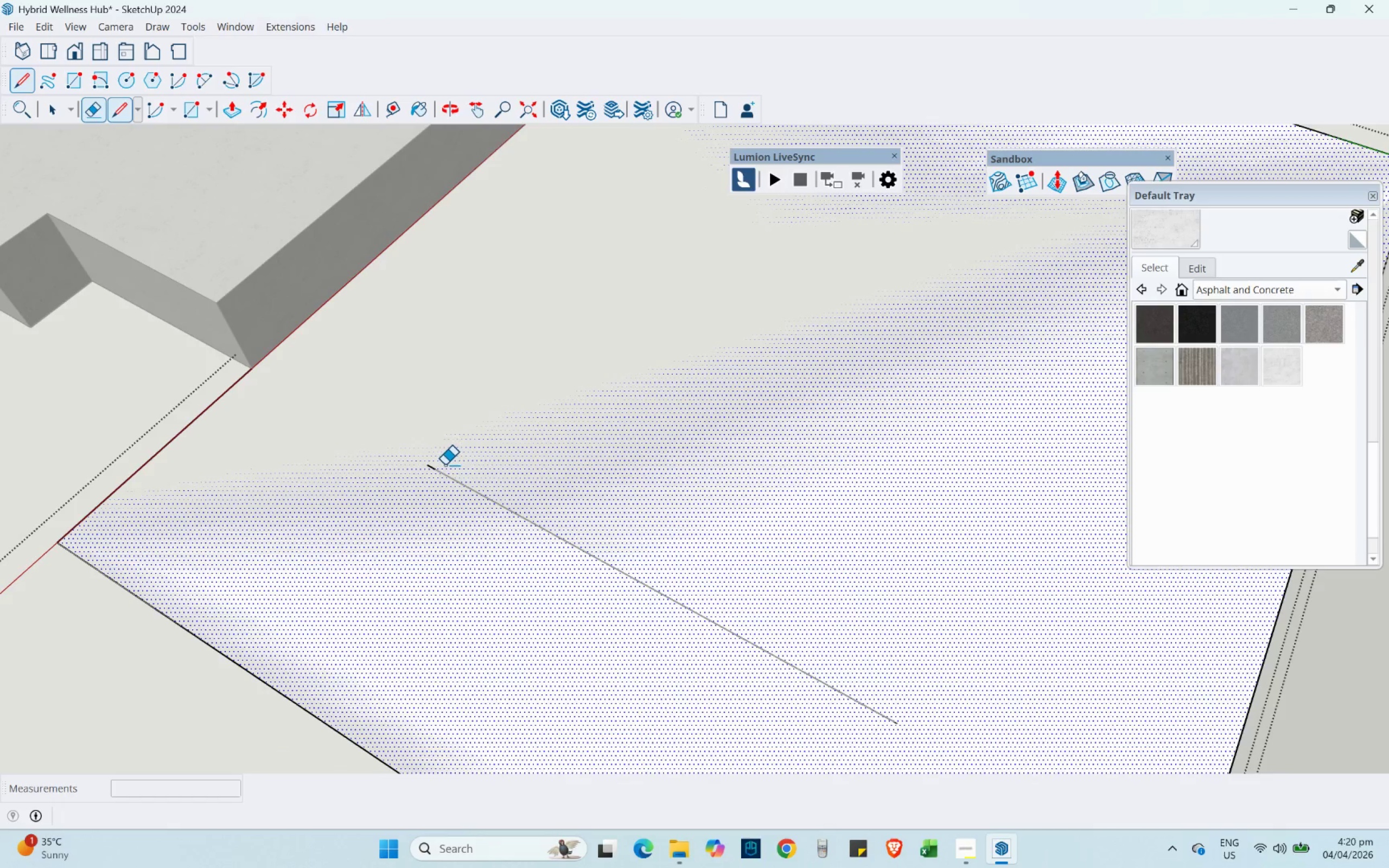 
scroll: coordinate [457, 462], scroll_direction: down, amount: 2.0
 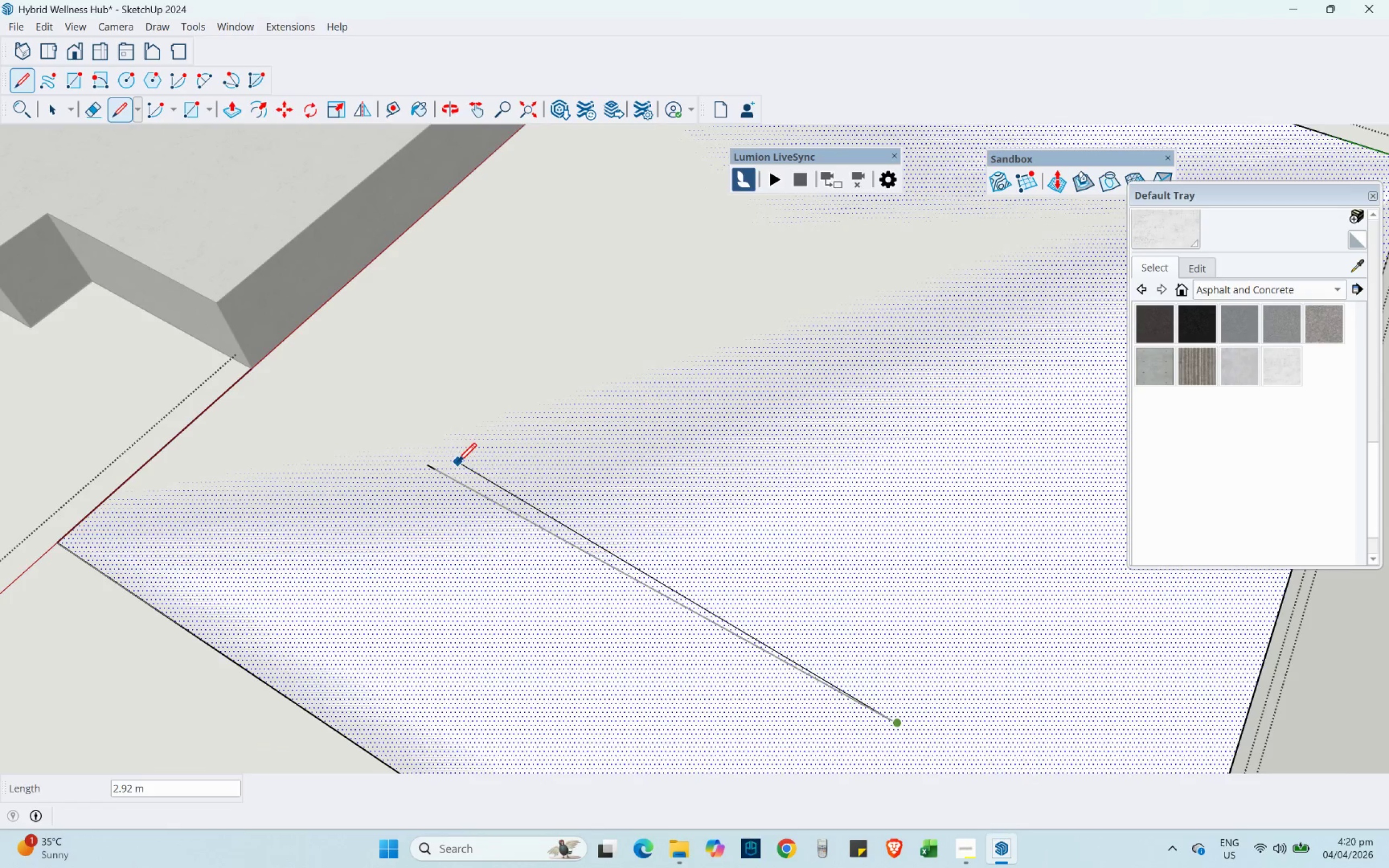 
left_click_drag(start_coordinate=[445, 465], to_coordinate=[419, 464])
 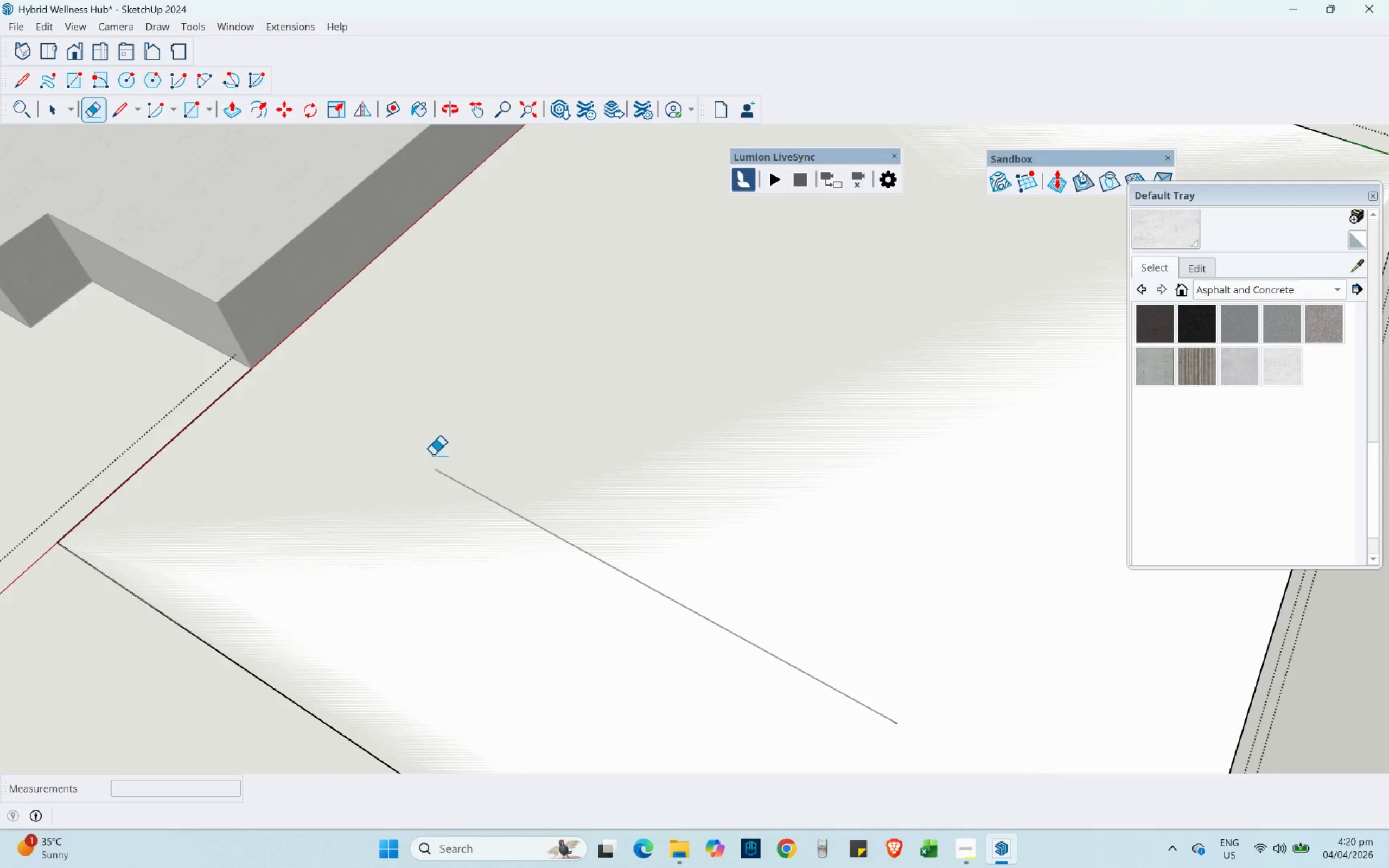 
scroll: coordinate [437, 479], scroll_direction: down, amount: 3.0
 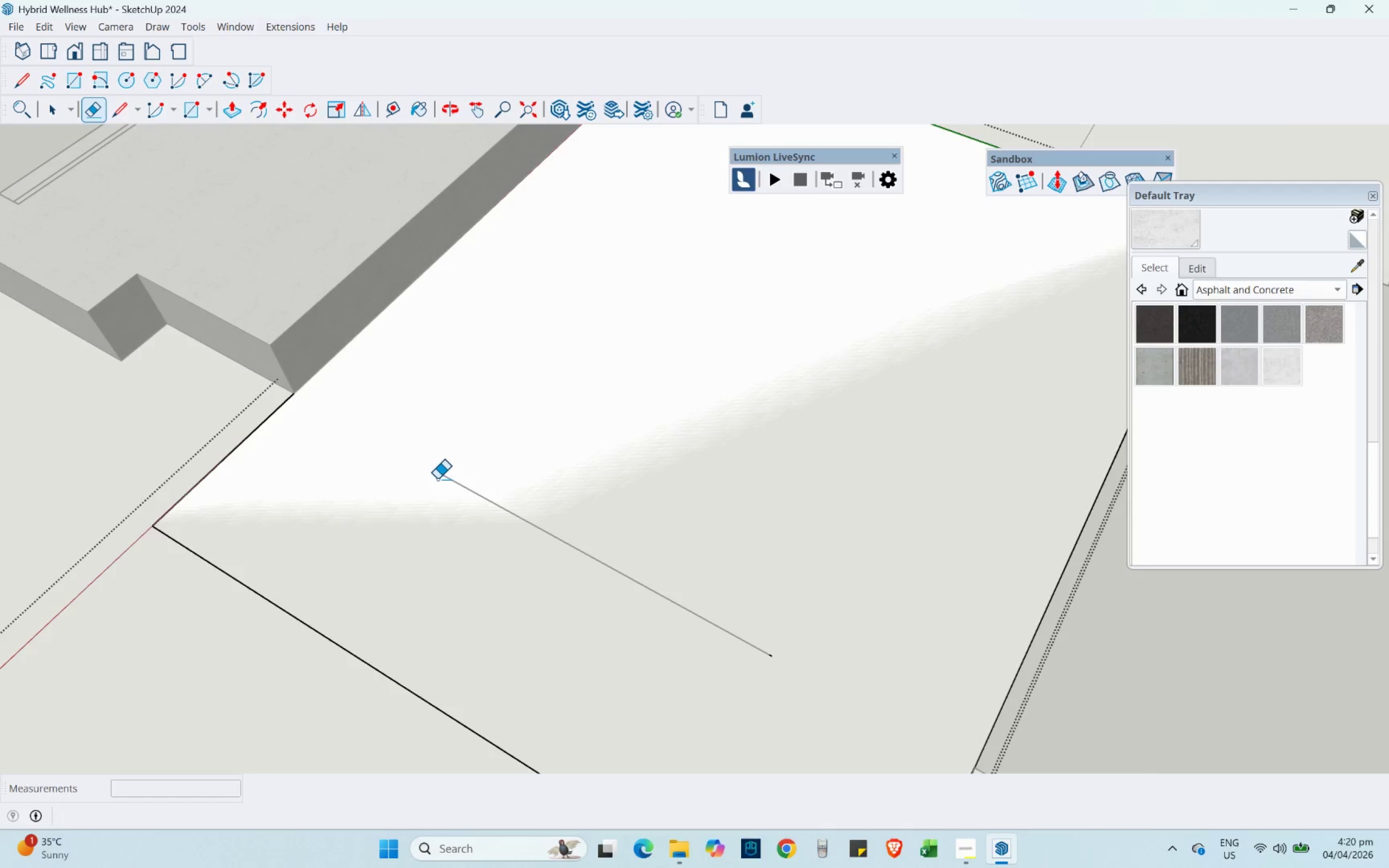 
key(L)
 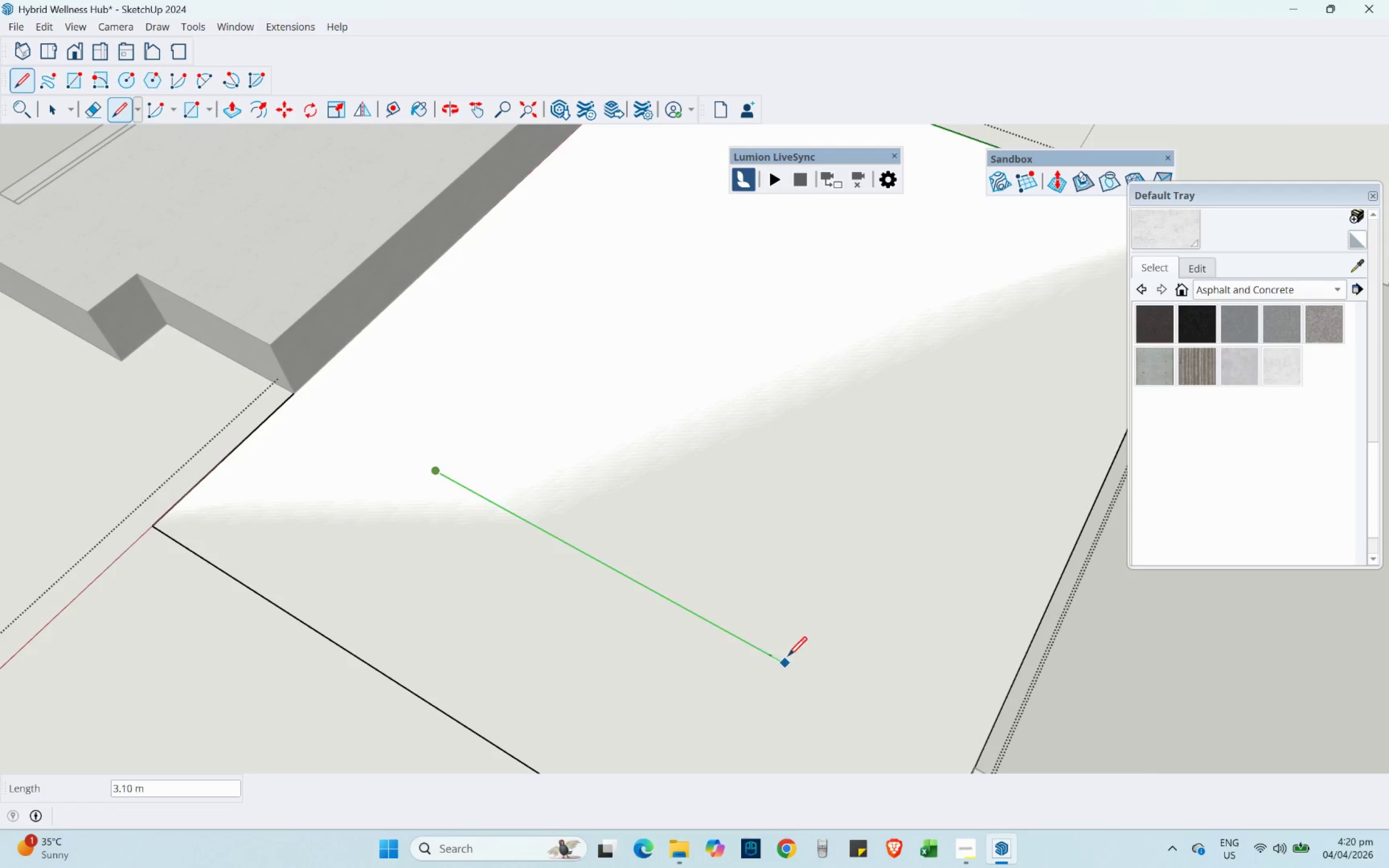 
left_click([775, 656])
 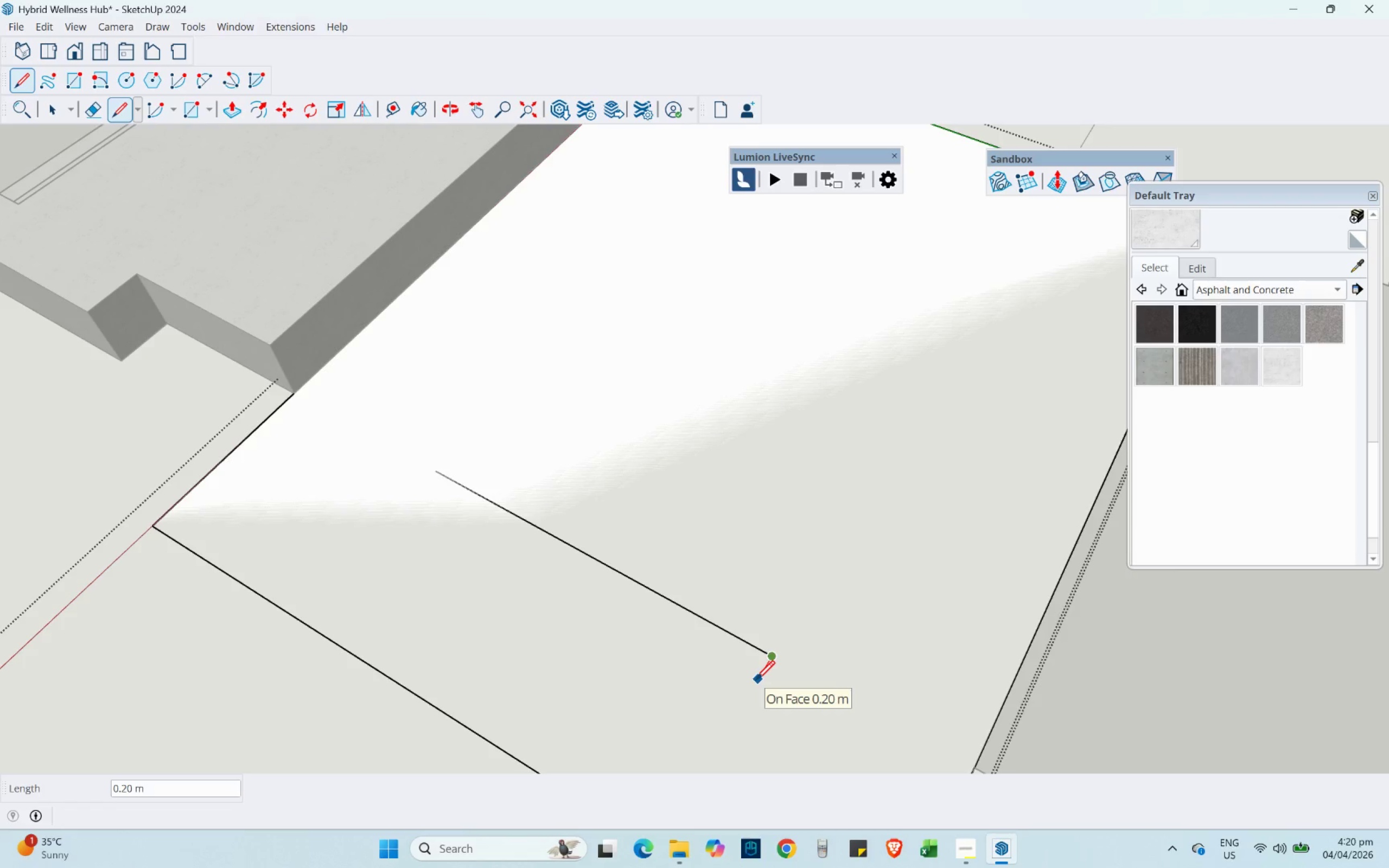 
key(NumpadDecimal)
 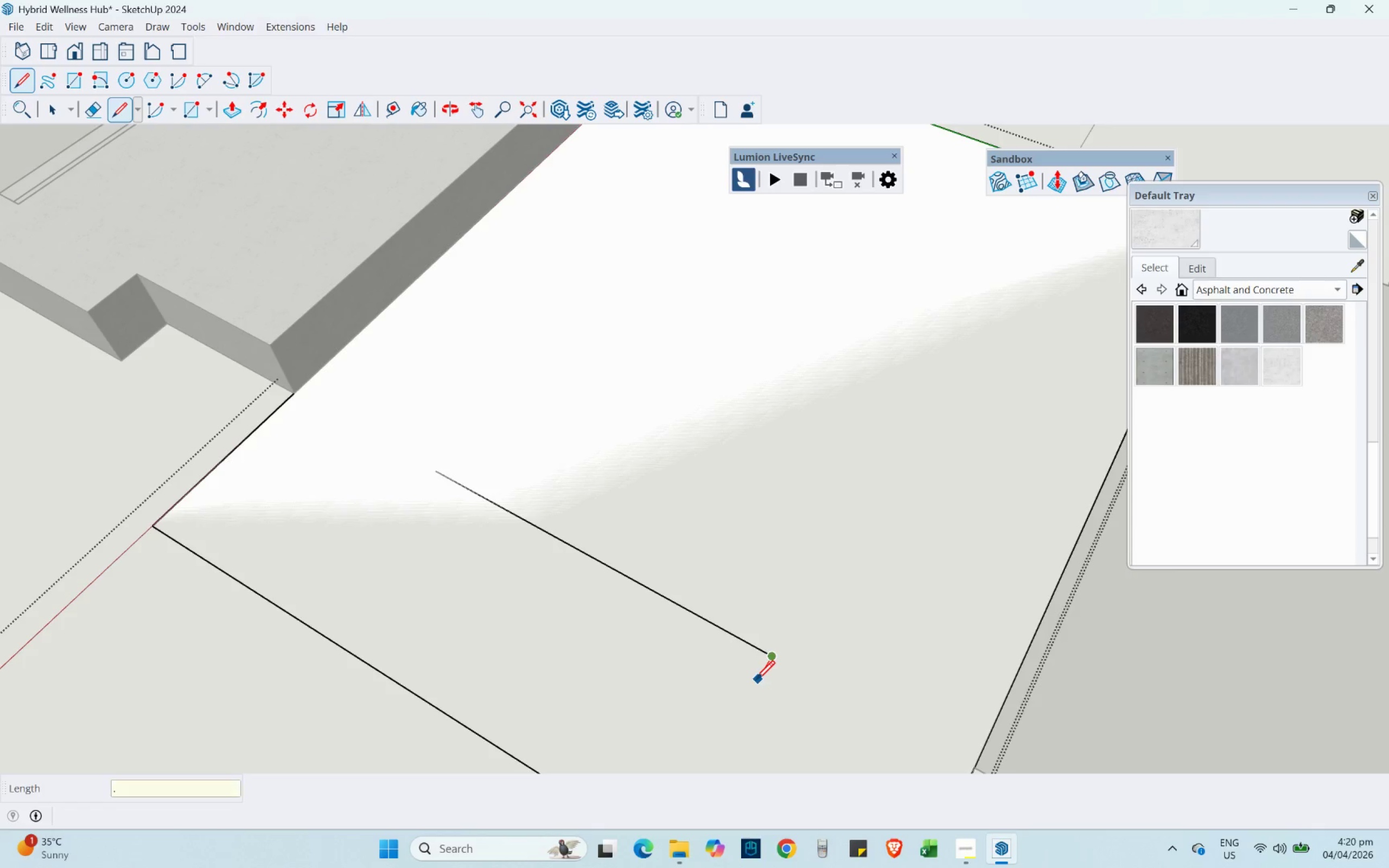 
key(Numpad2)
 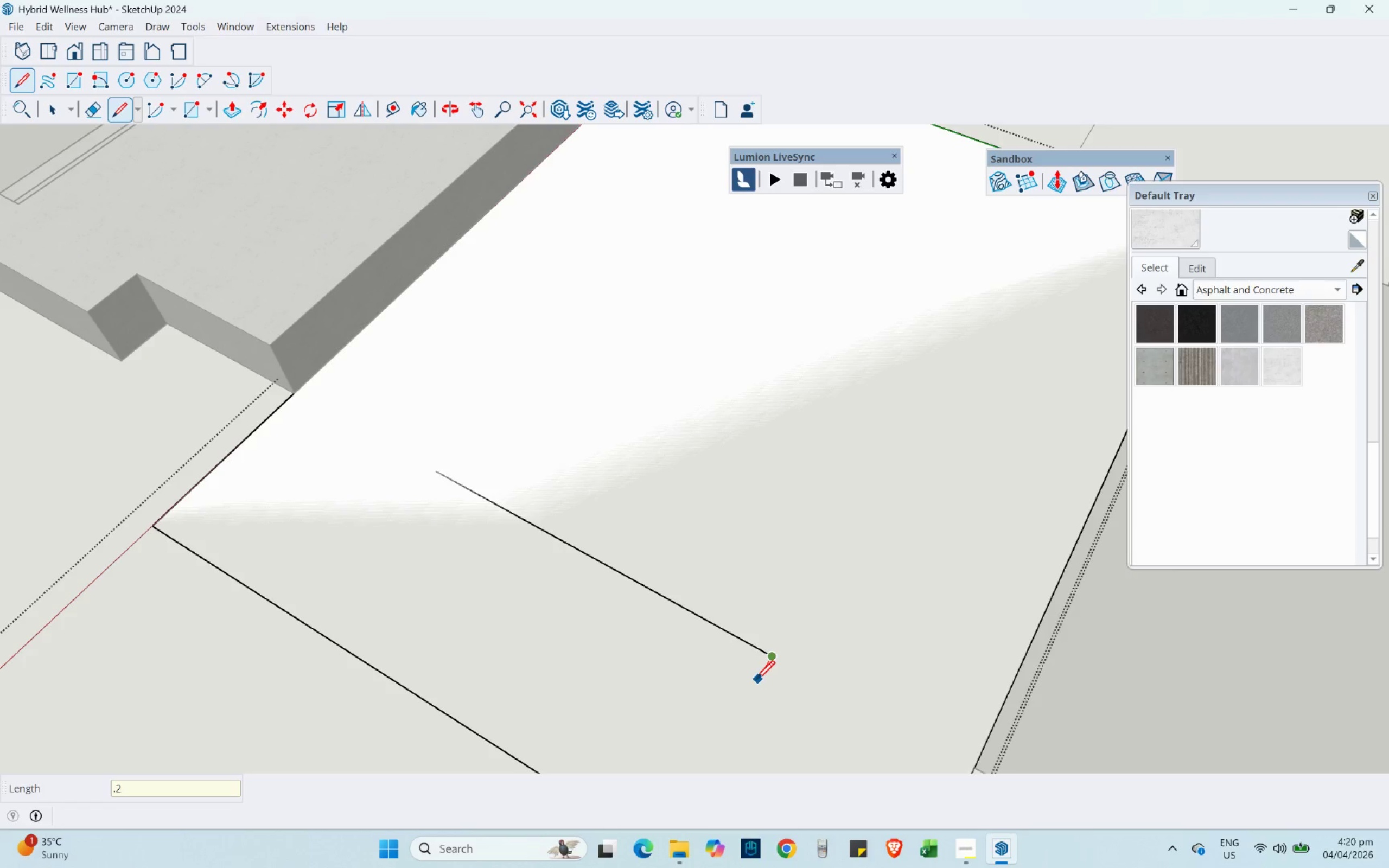 
key(NumpadEnter)
 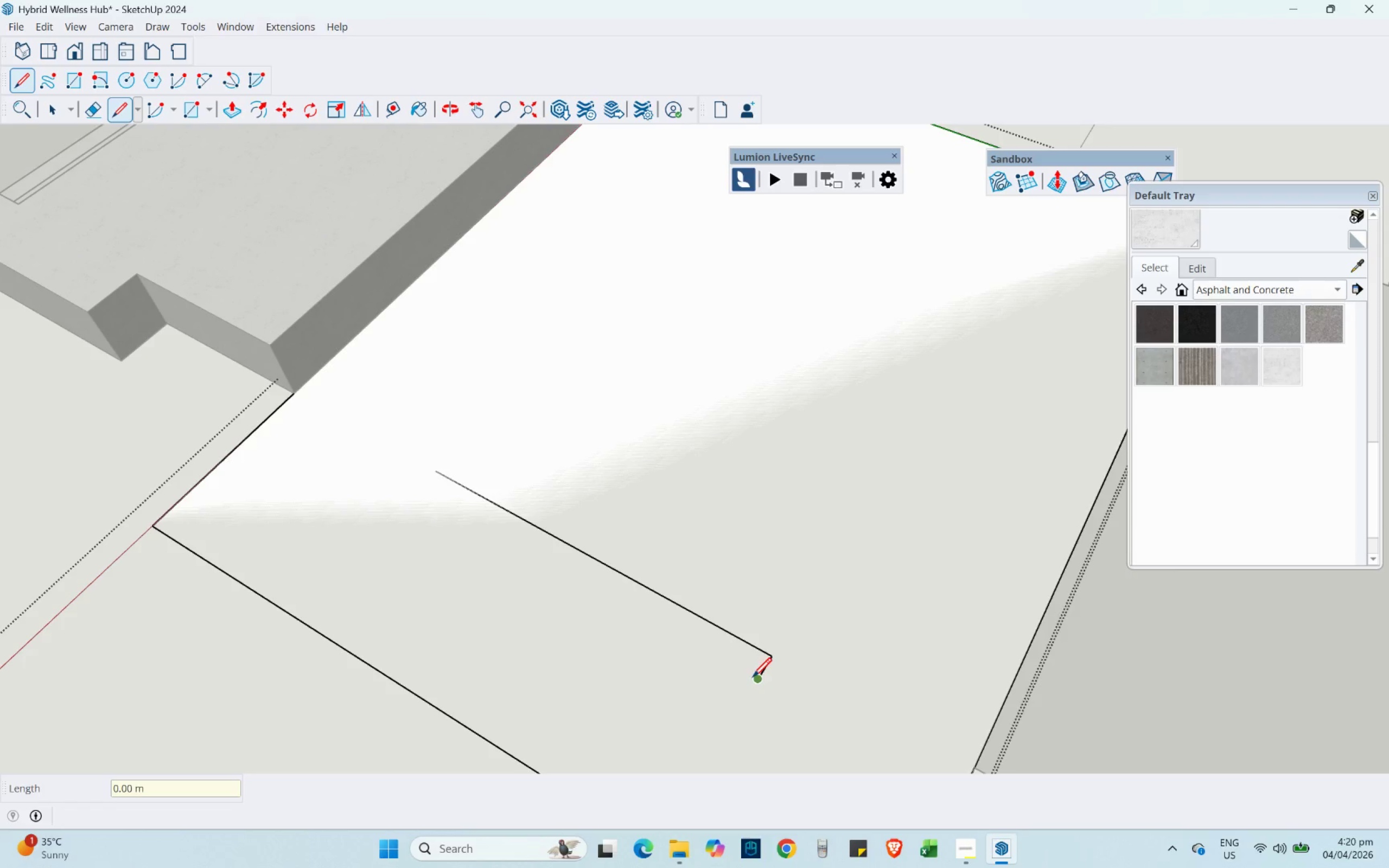 
hold_key(key=ShiftLeft, duration=1.2)
 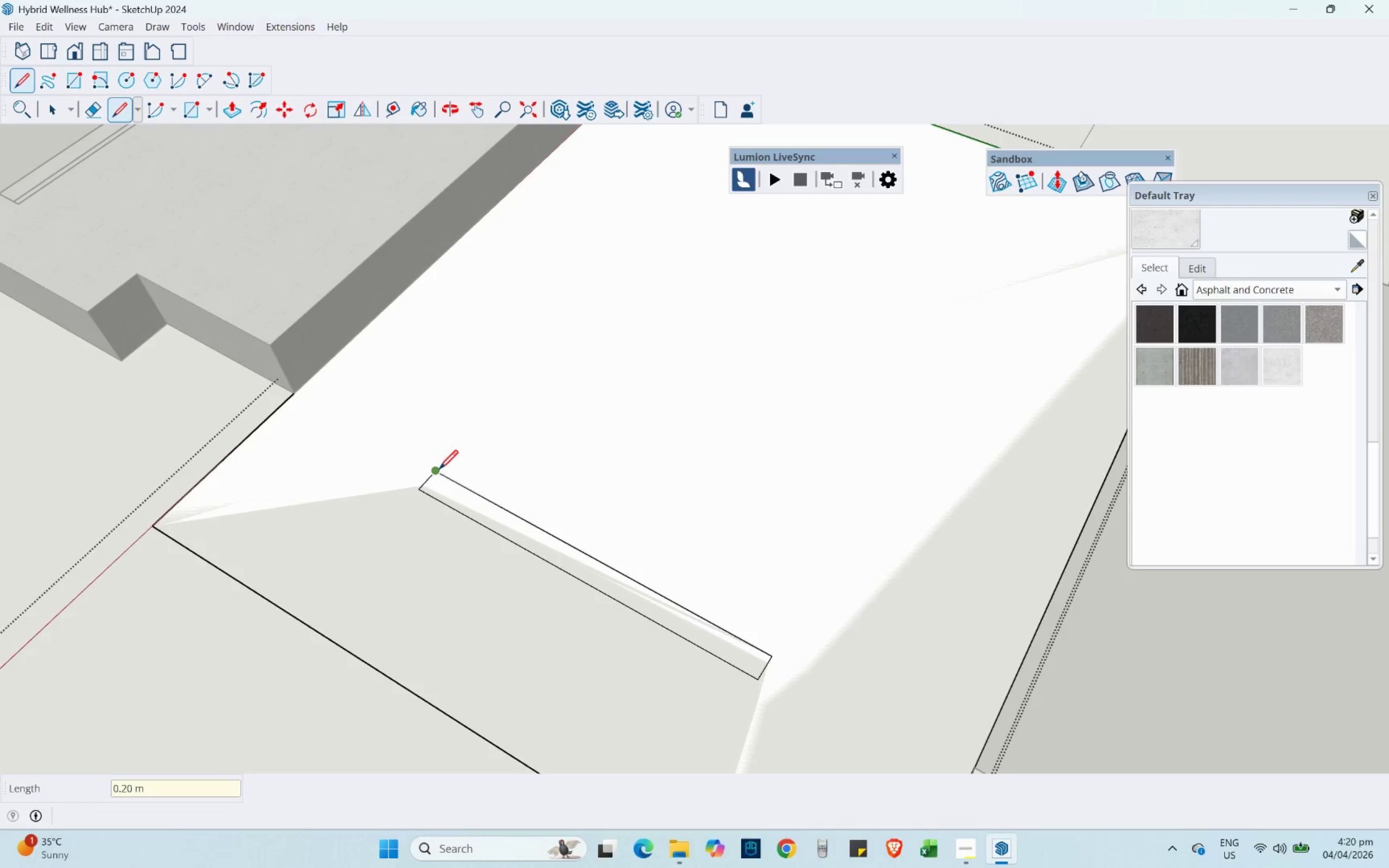 
scroll: coordinate [436, 481], scroll_direction: down, amount: 3.0
 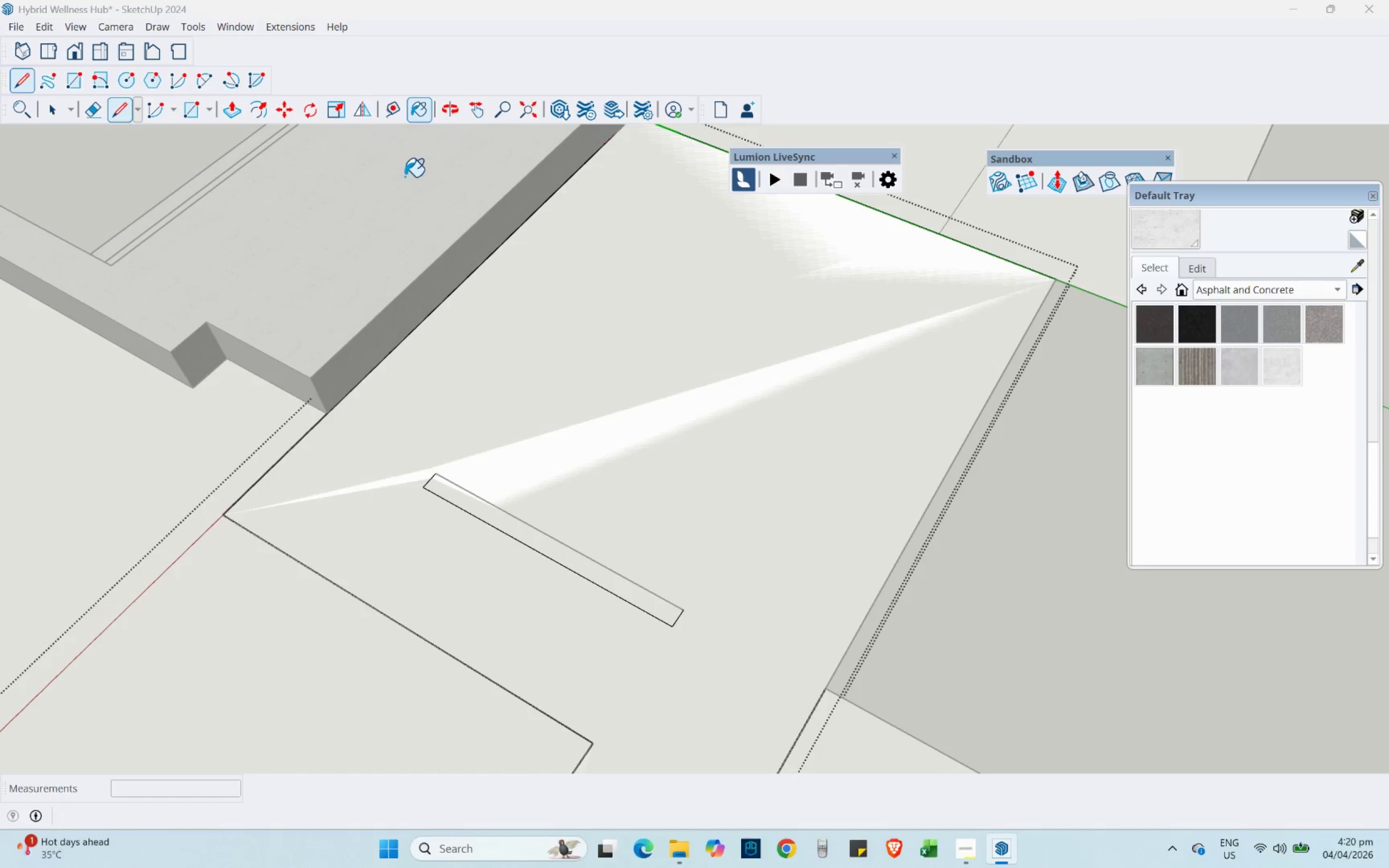 
hold_key(key=AltLeft, duration=0.33)
left_click([355, 244])
 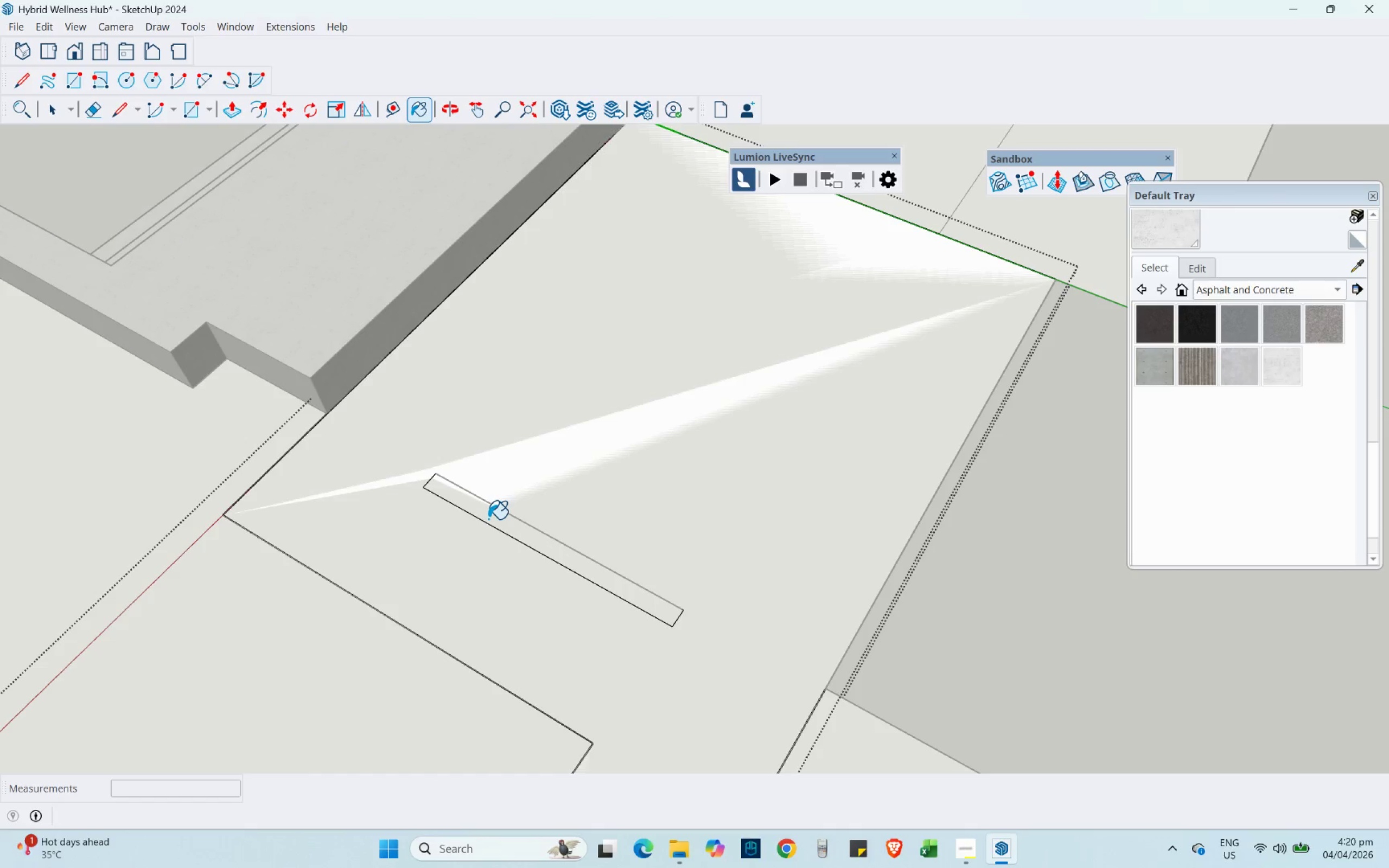 
left_click([488, 519])
 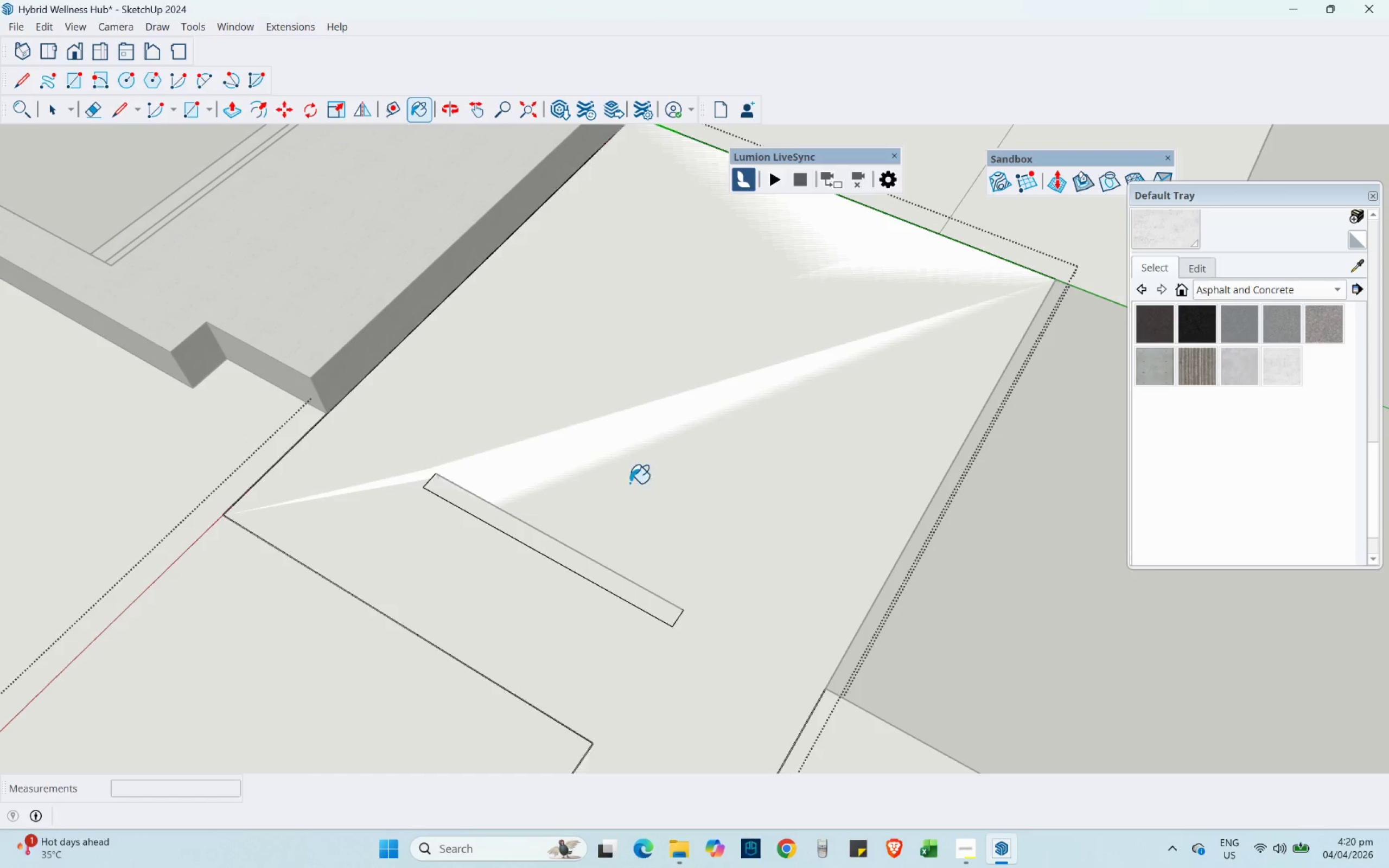 
double_click([636, 482])
 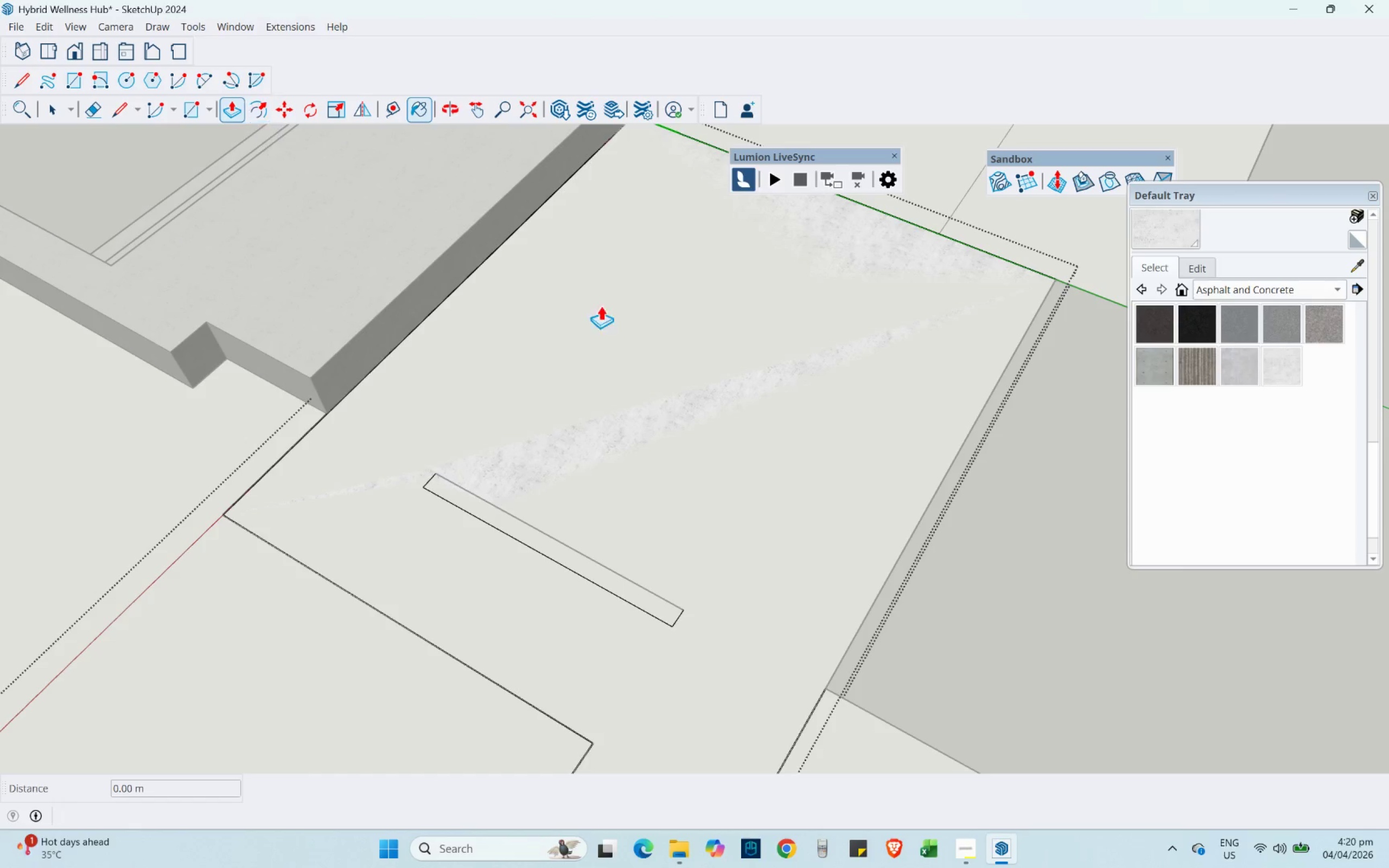 
left_click([649, 600])
 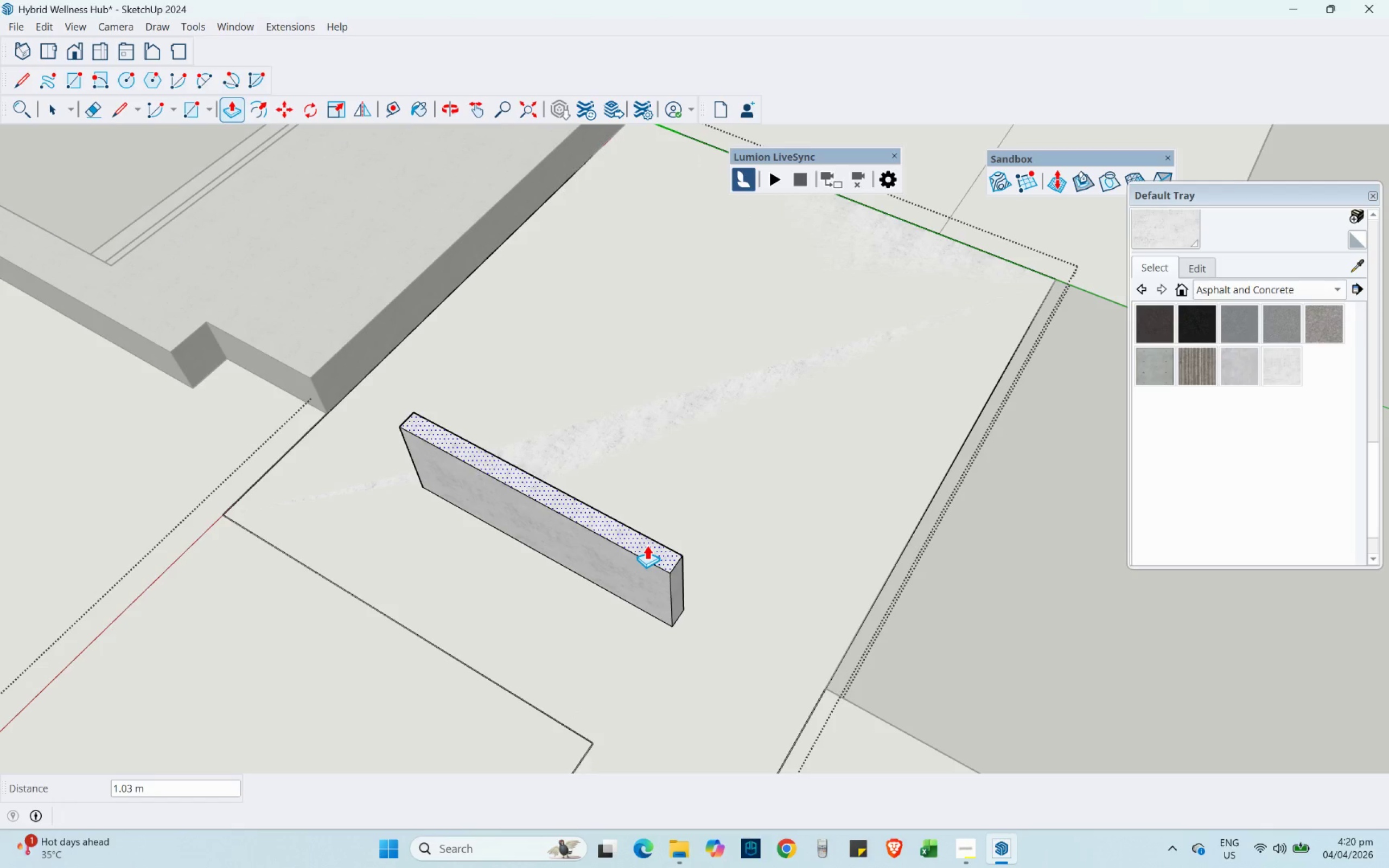 
key(NumpadDecimal)
 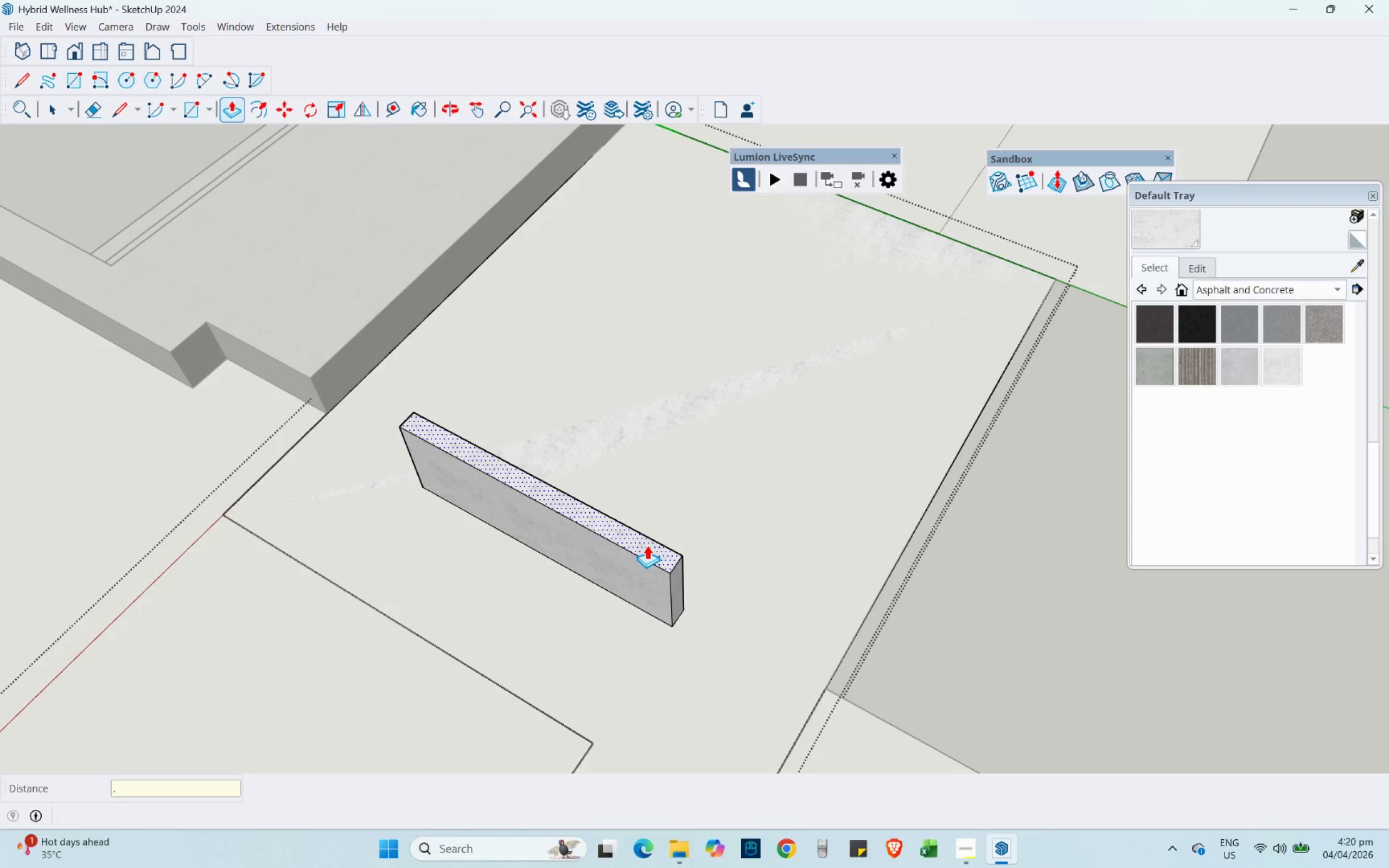 
key(Numpad6)
 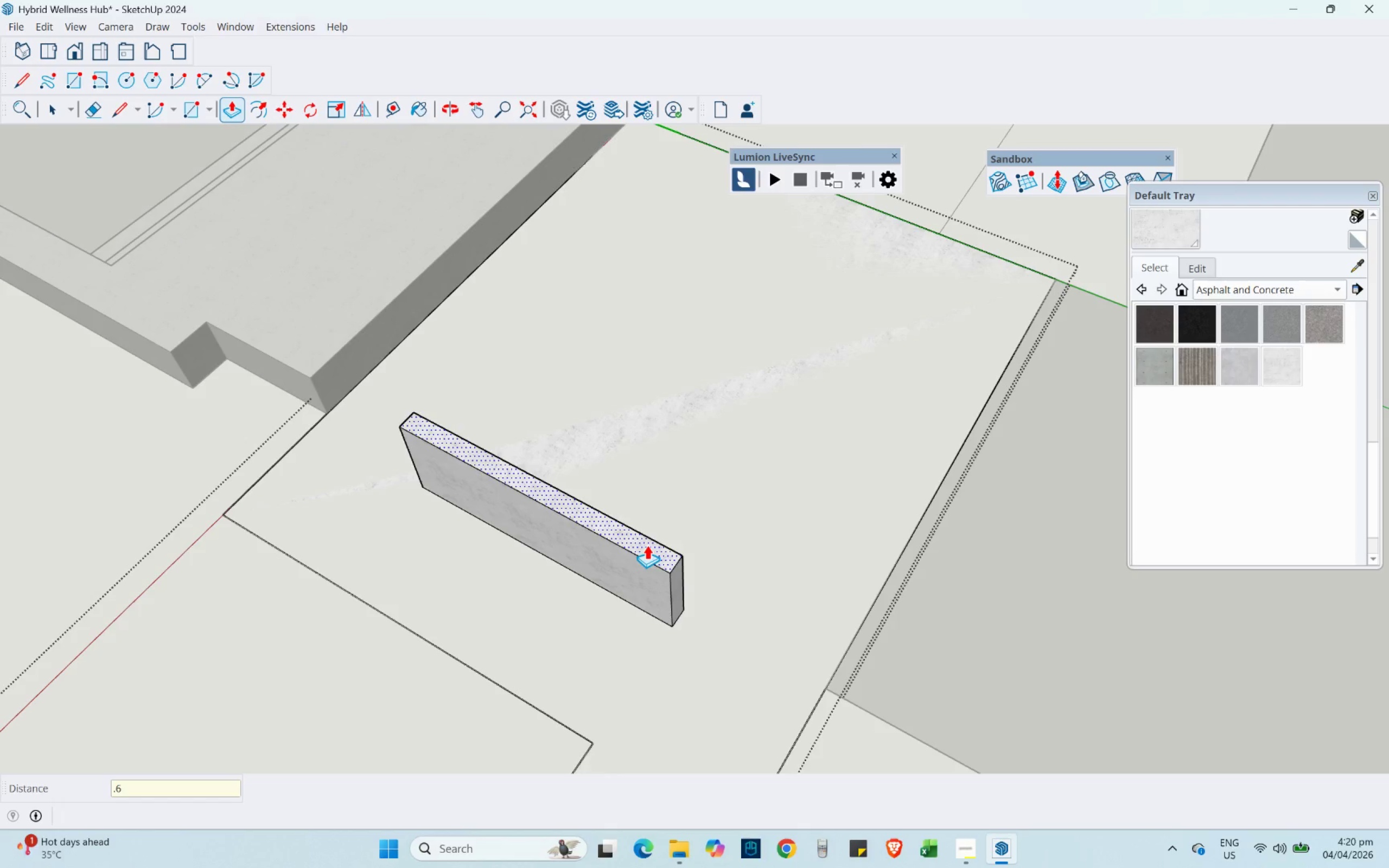 
key(NumpadEnter)
 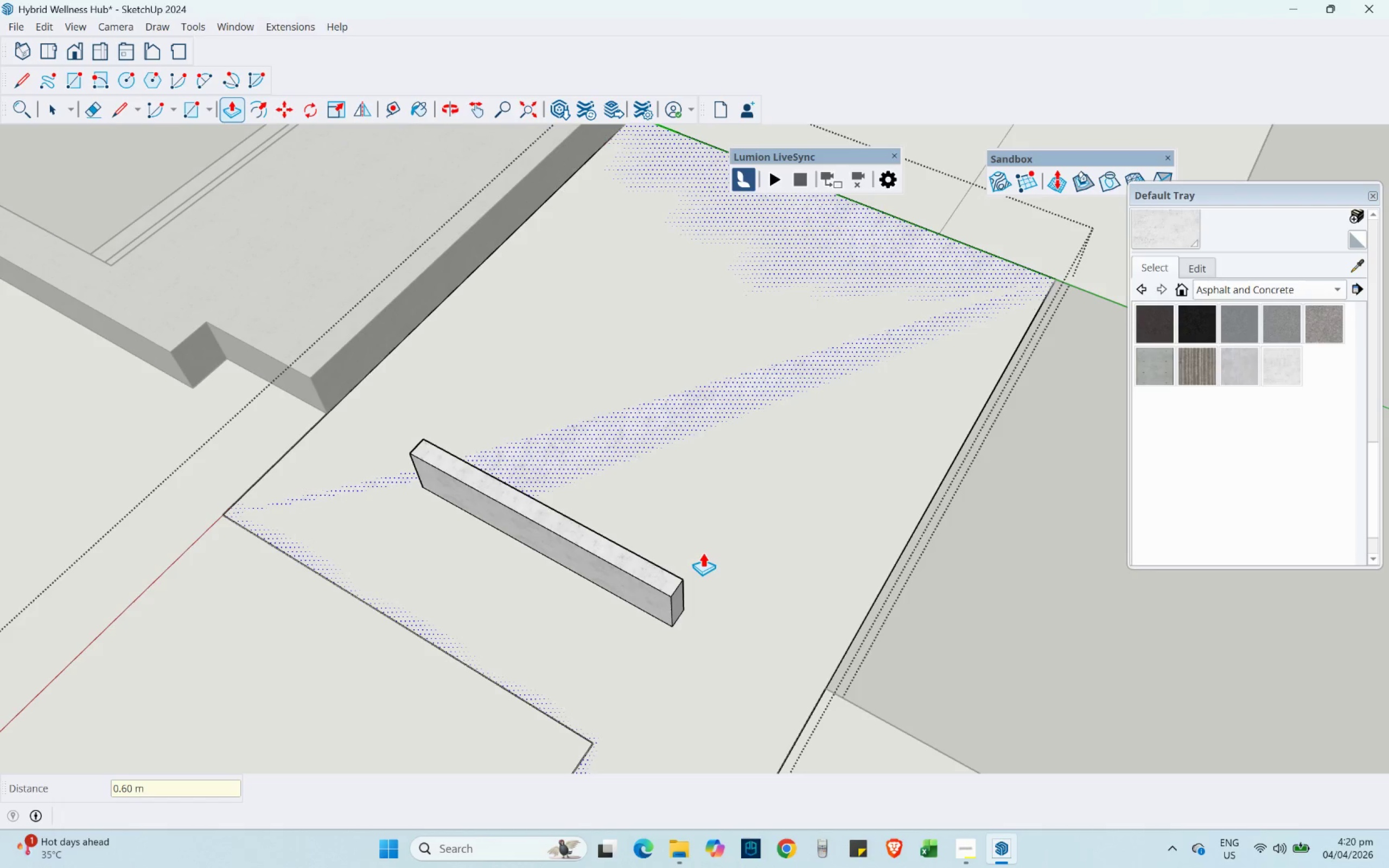 
left_click([703, 553])
 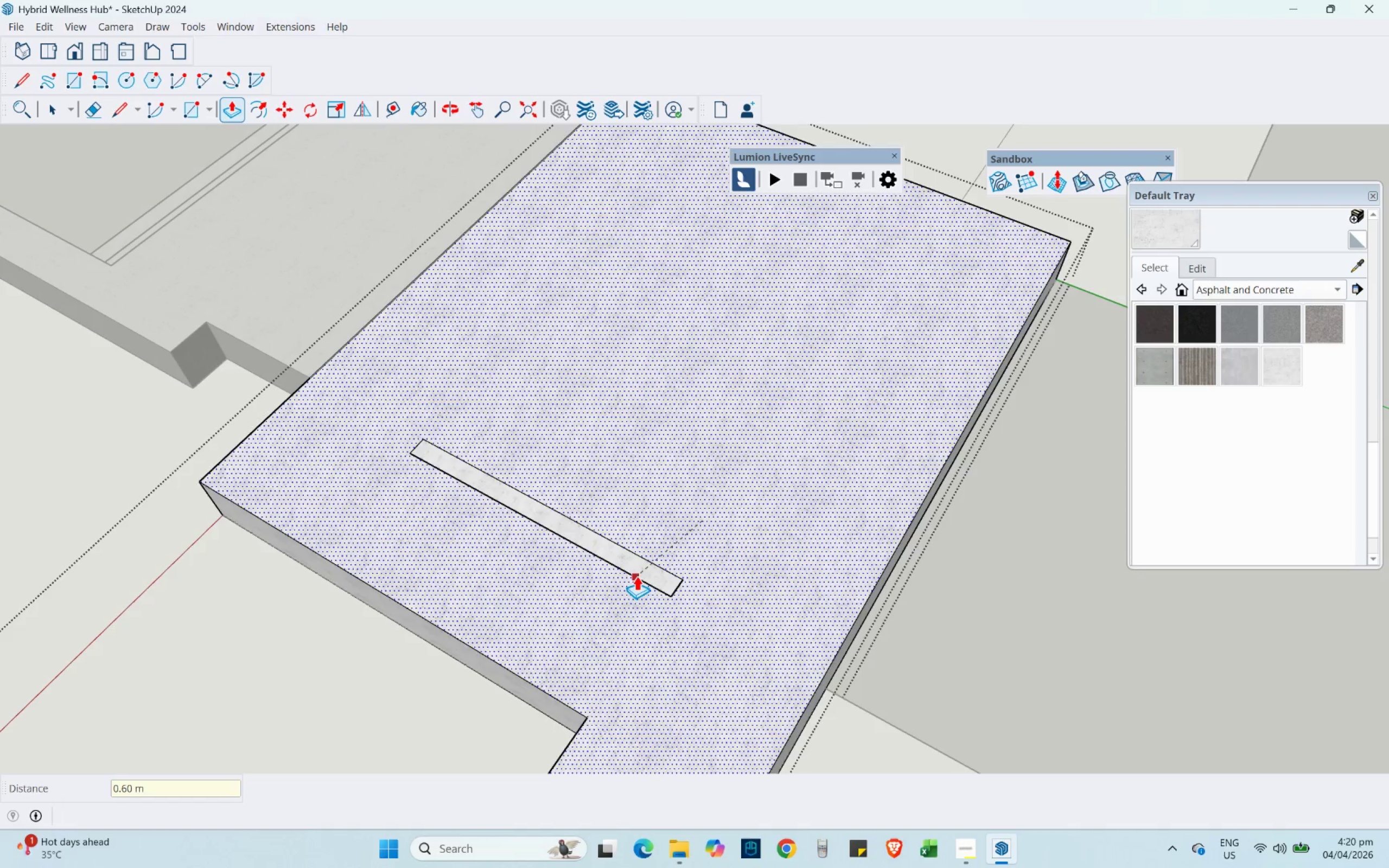 
left_click([641, 576])
 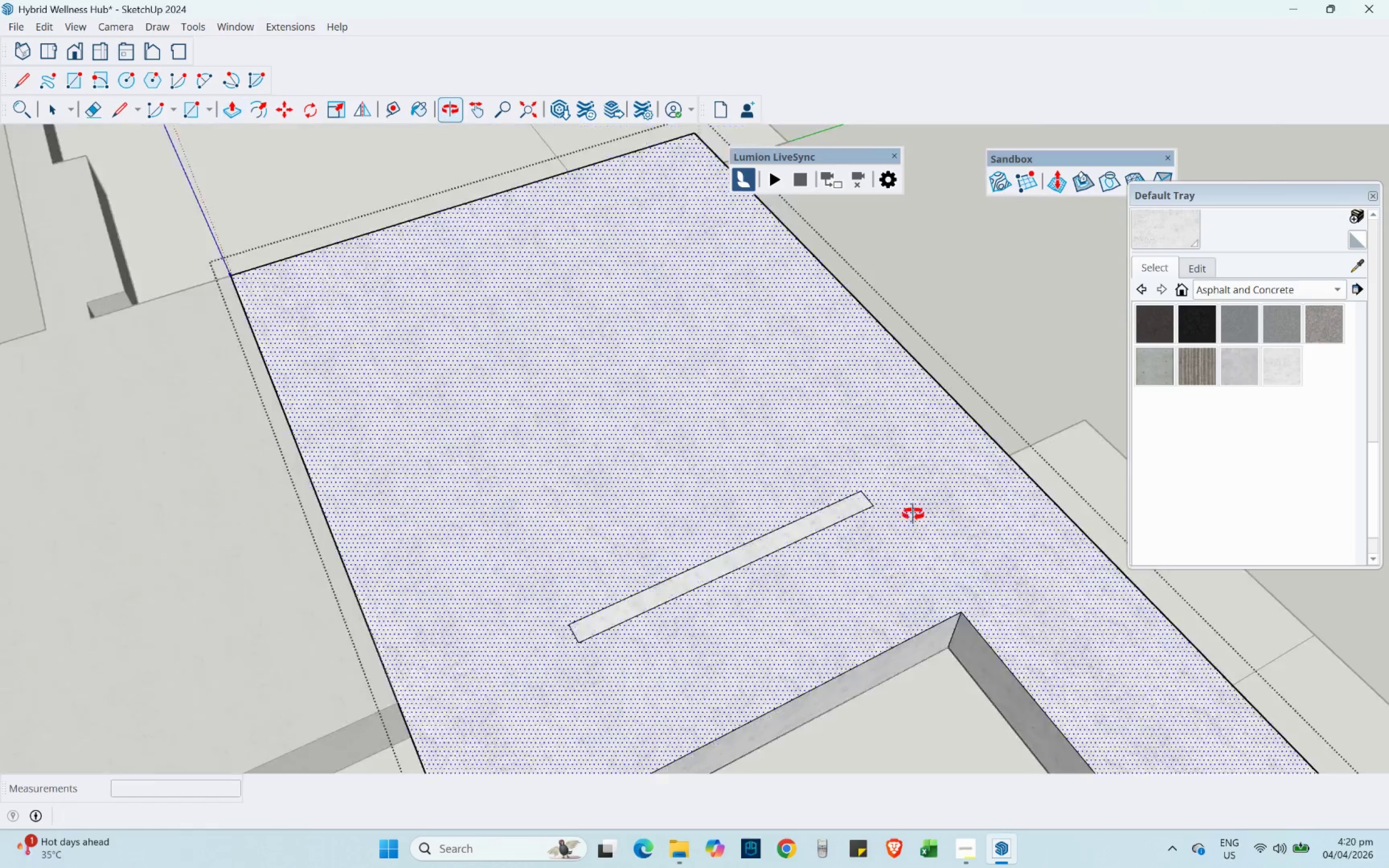 
scroll: coordinate [722, 523], scroll_direction: up, amount: 2.0
 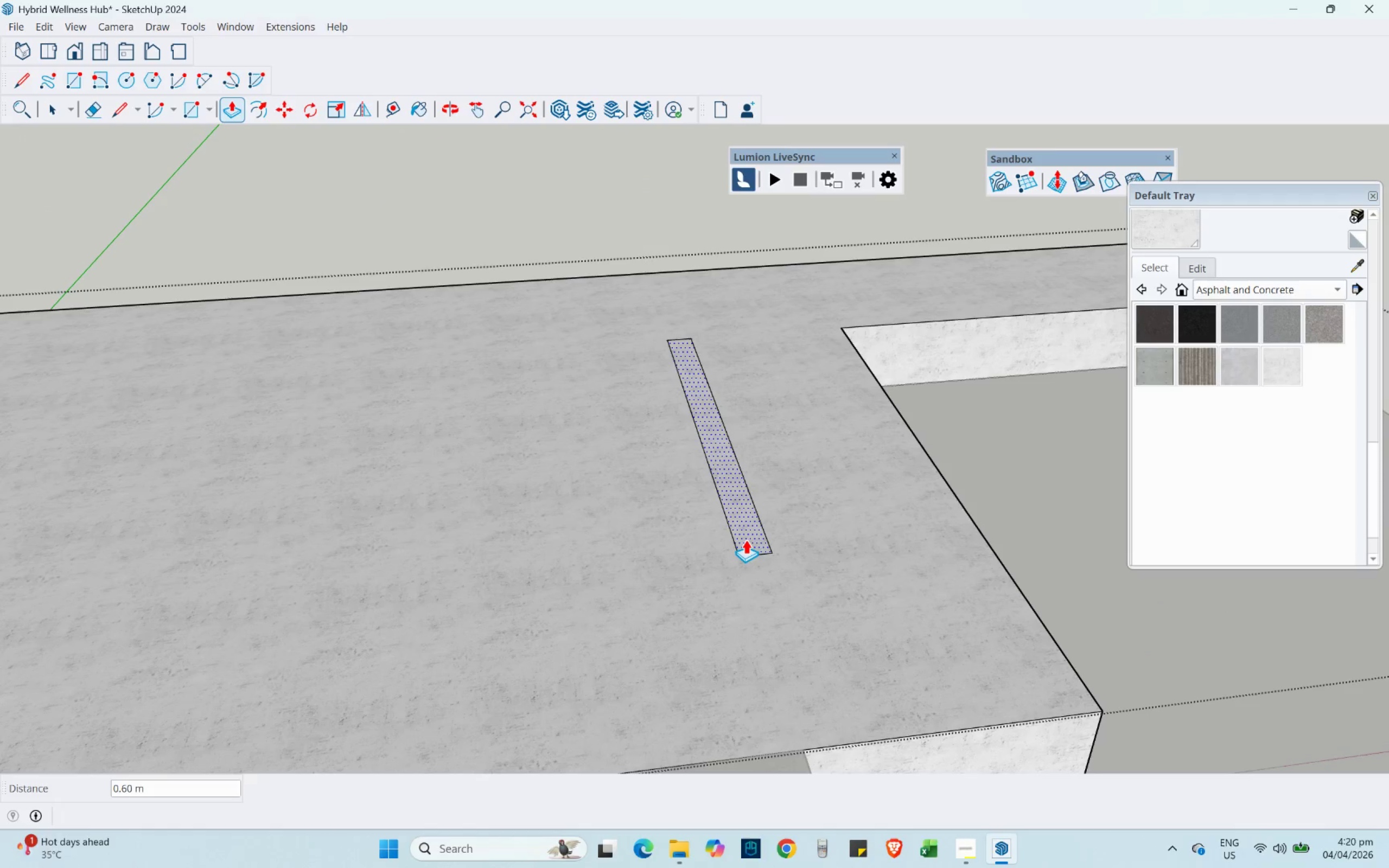 
left_click([746, 540])
 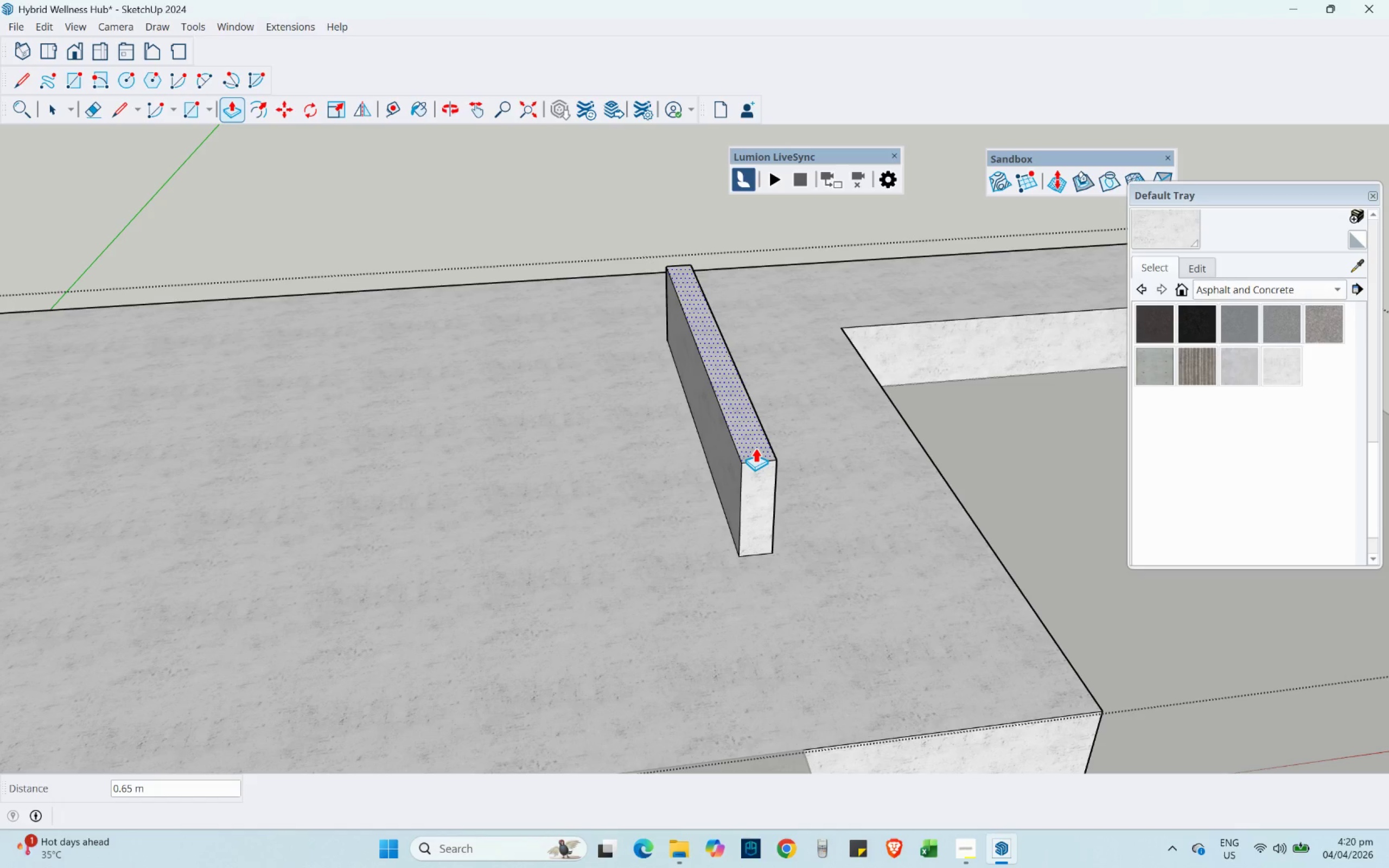 
key(Numpad2)
 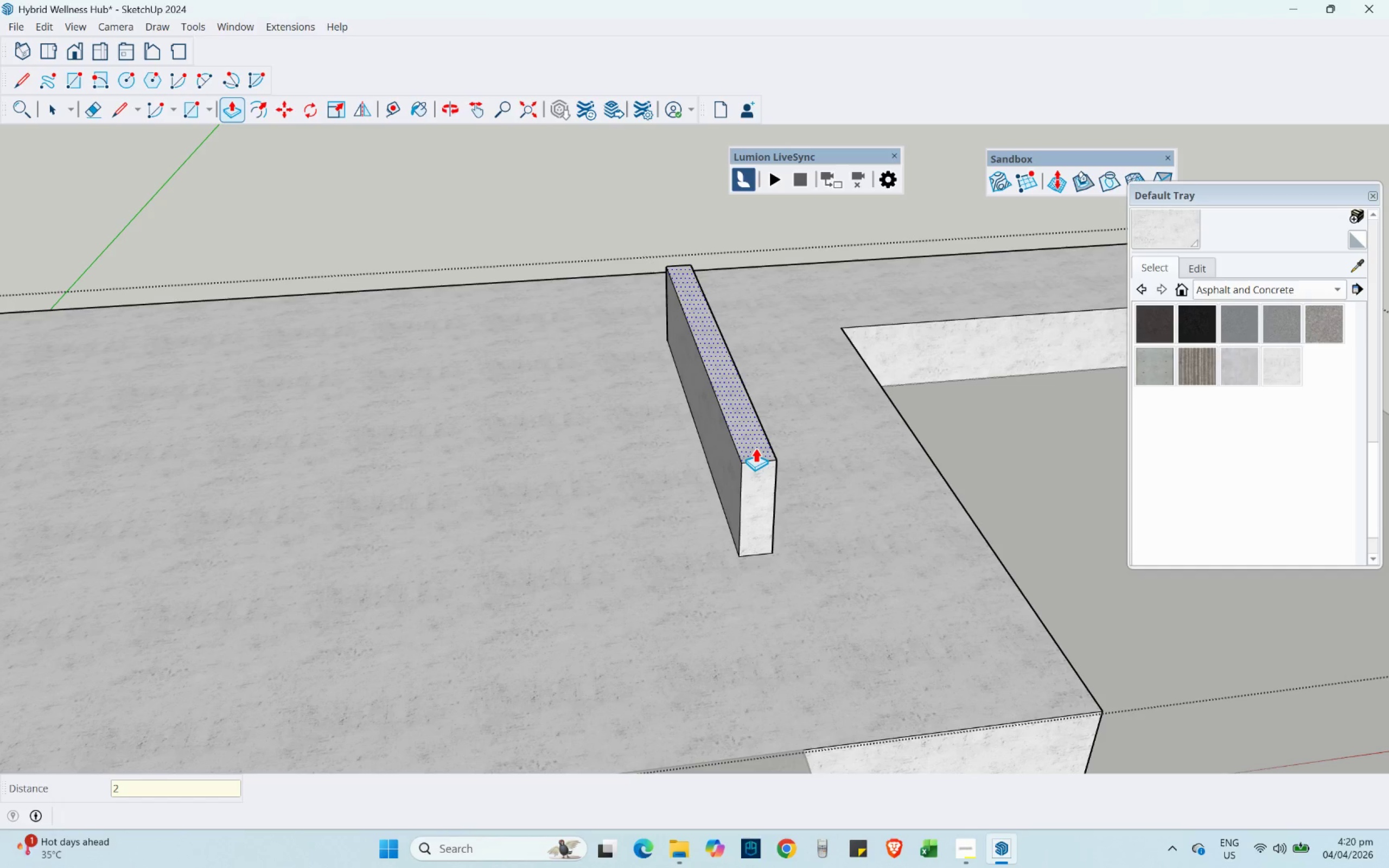 
key(NumpadDecimal)
 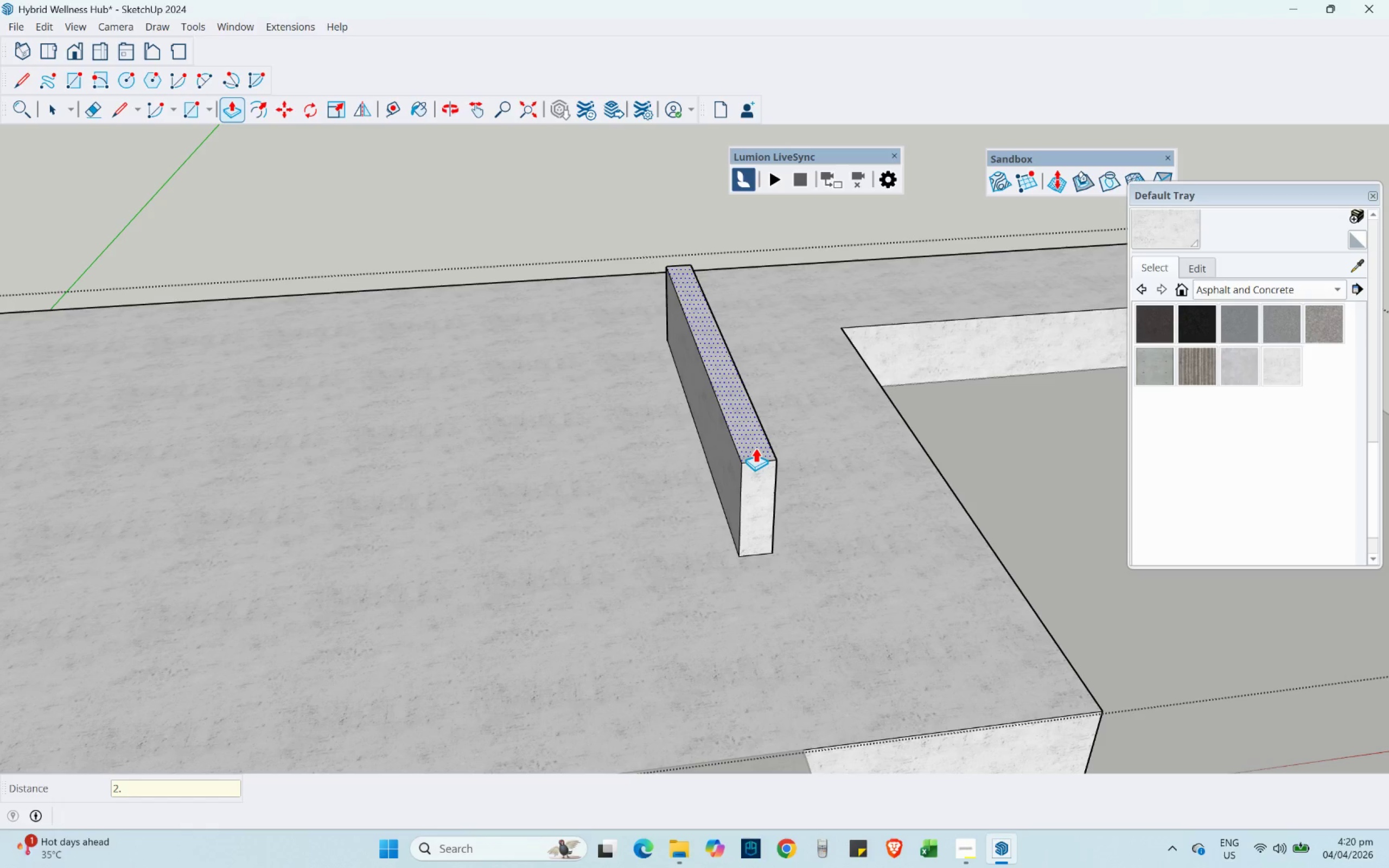 
key(Numpad7)
 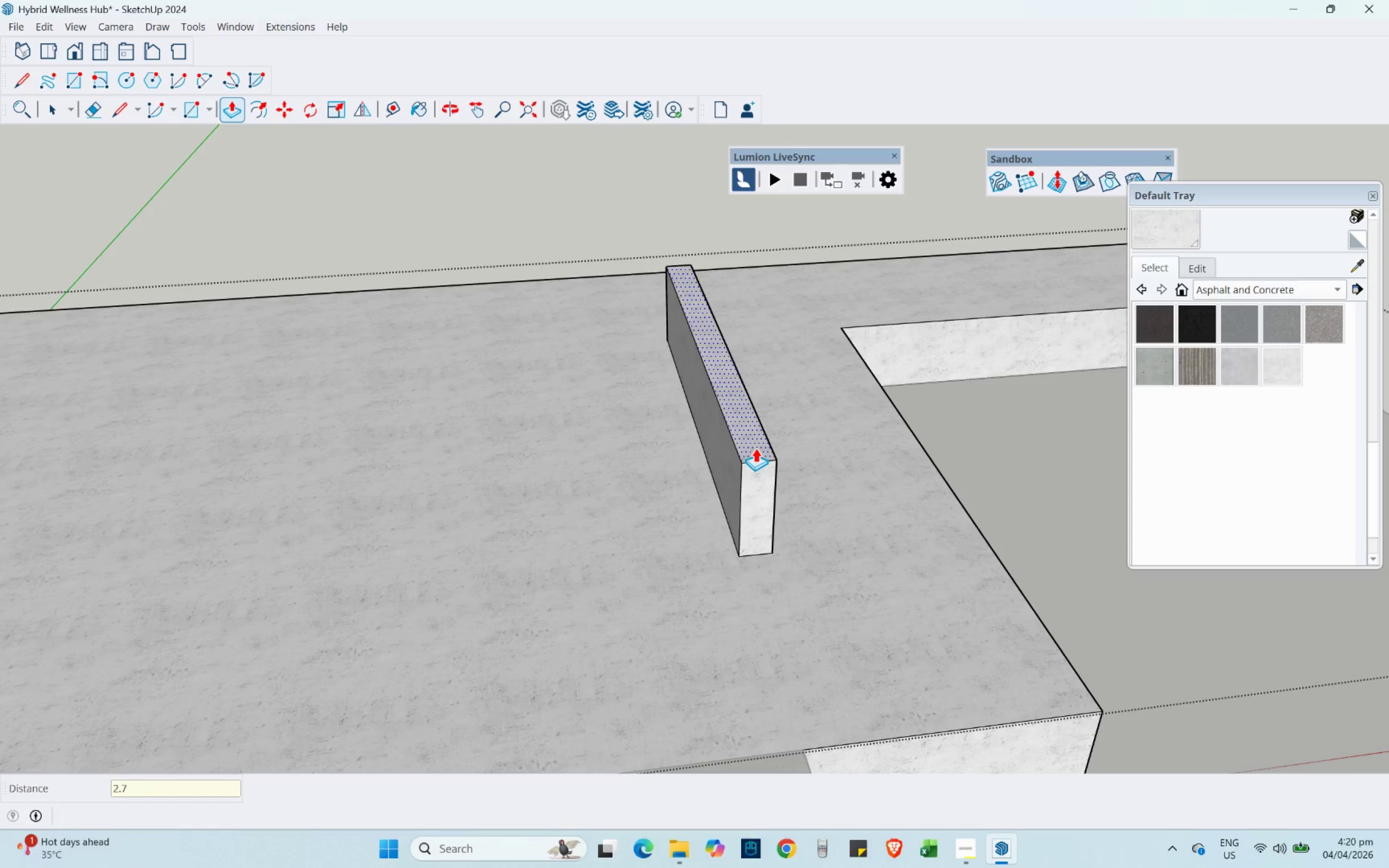 
key(NumpadEnter)
 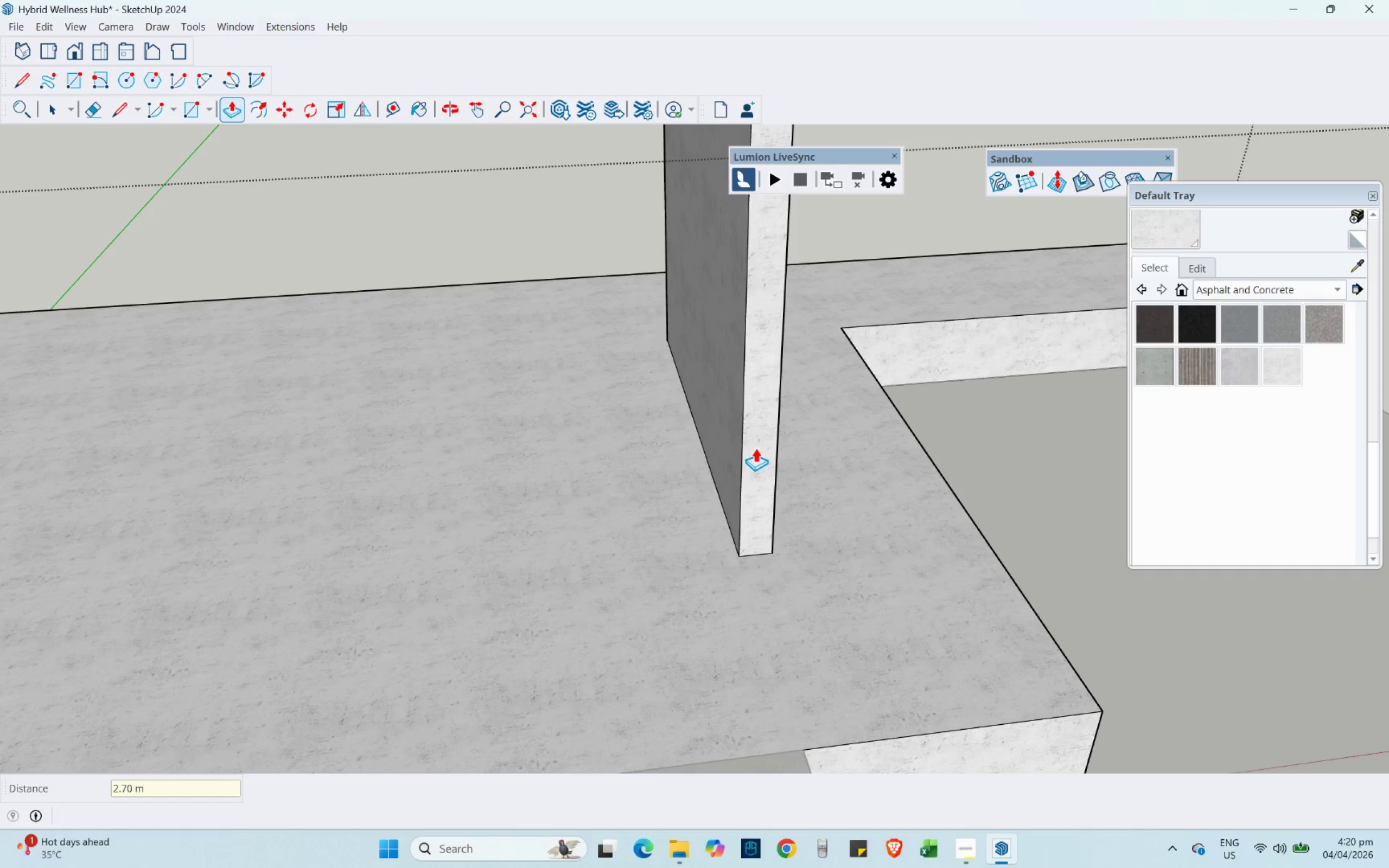 
scroll: coordinate [602, 310], scroll_direction: down, amount: 12.0
 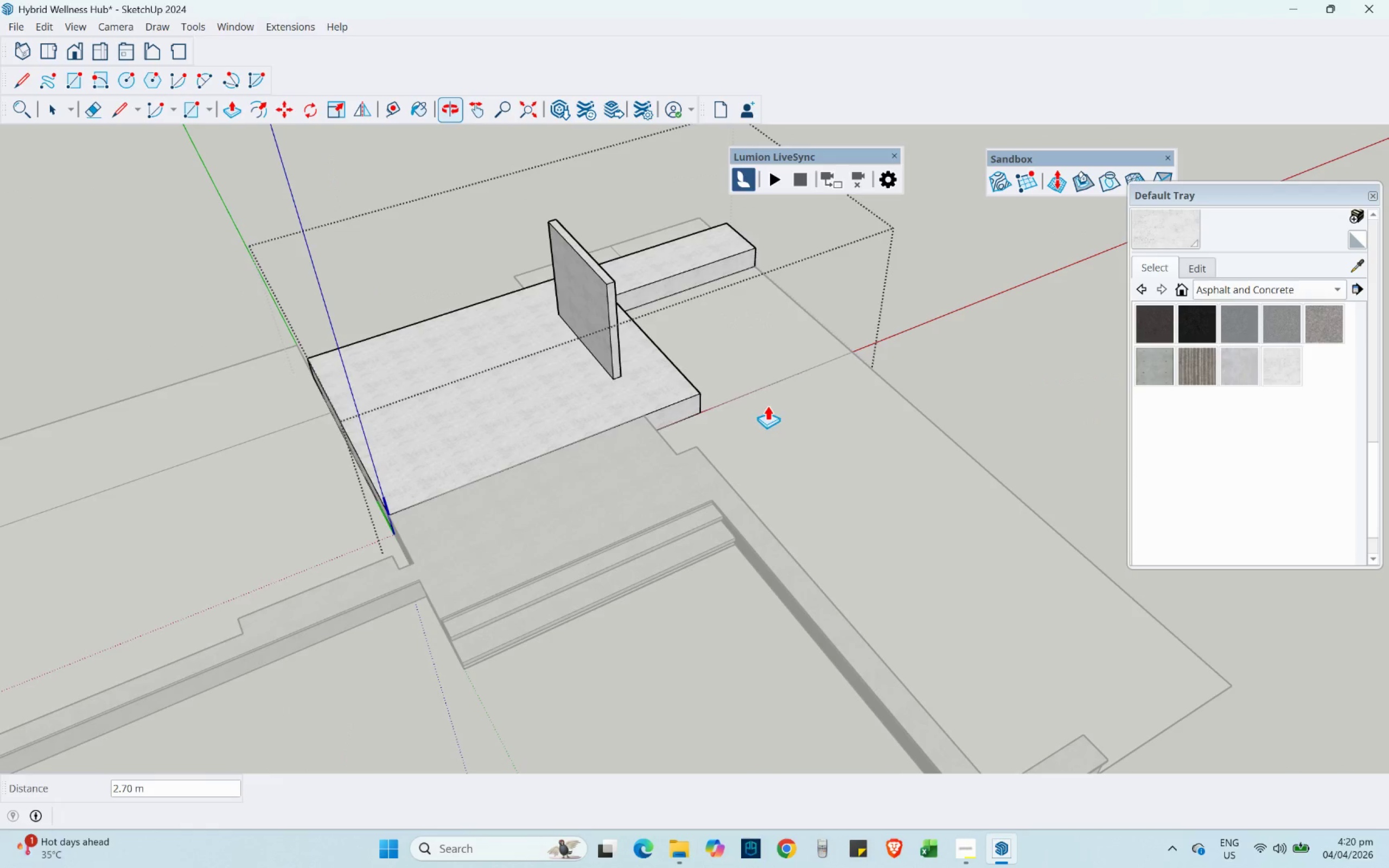 
scroll: coordinate [514, 303], scroll_direction: up, amount: 1.0
 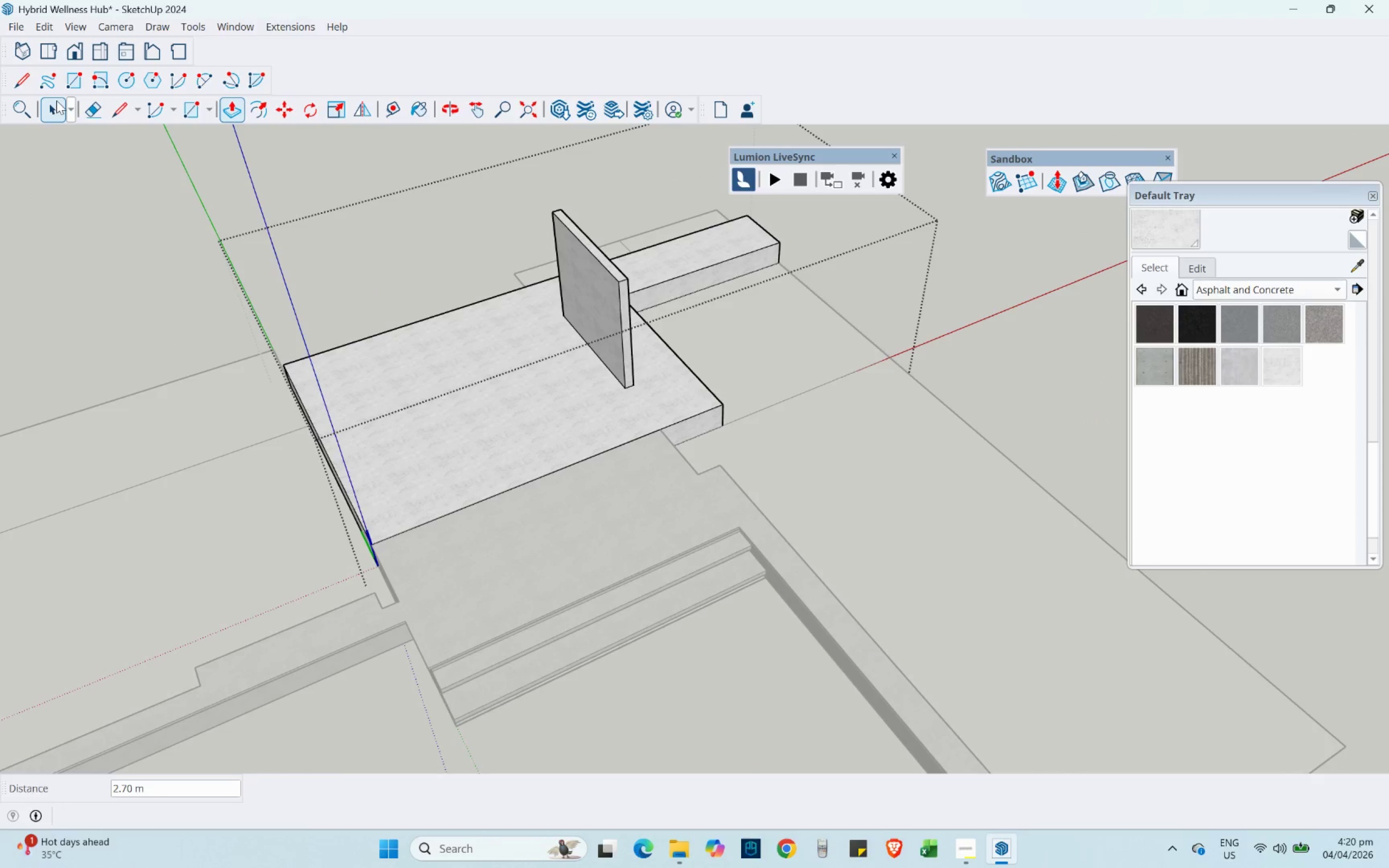 
left_click([56, 101])
 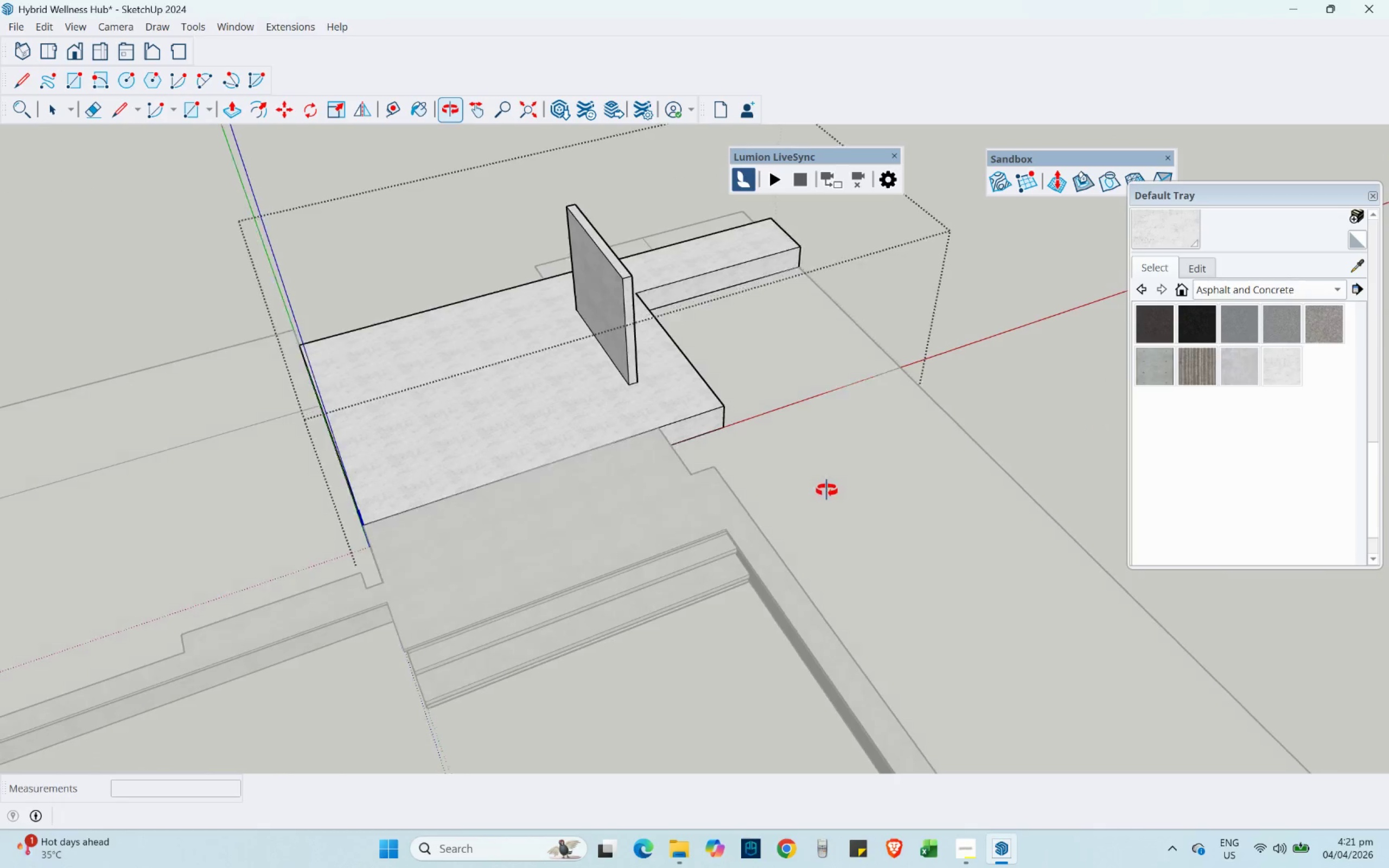 
scroll: coordinate [433, 275], scroll_direction: up, amount: 3.0
 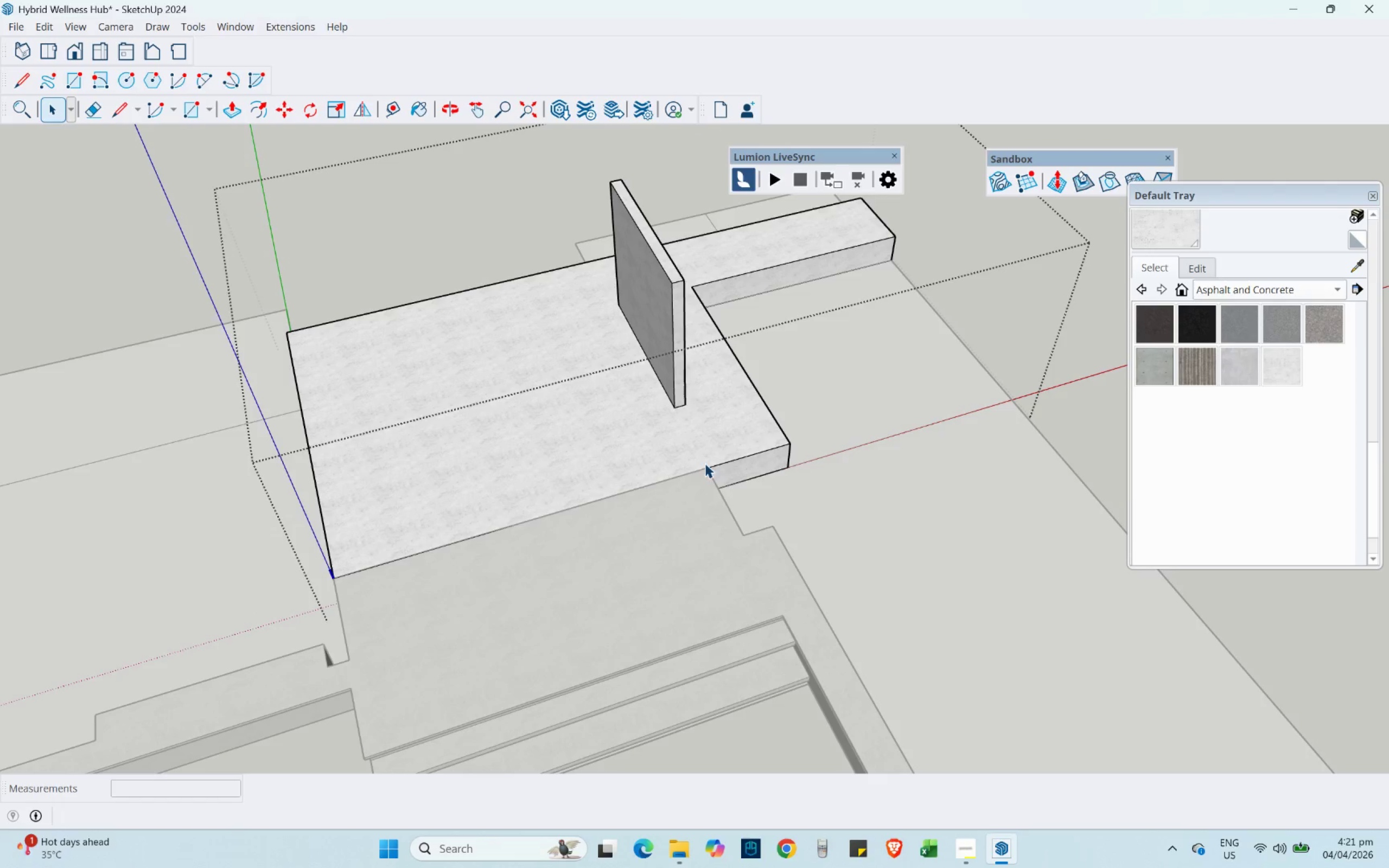 
wait(7.35)
 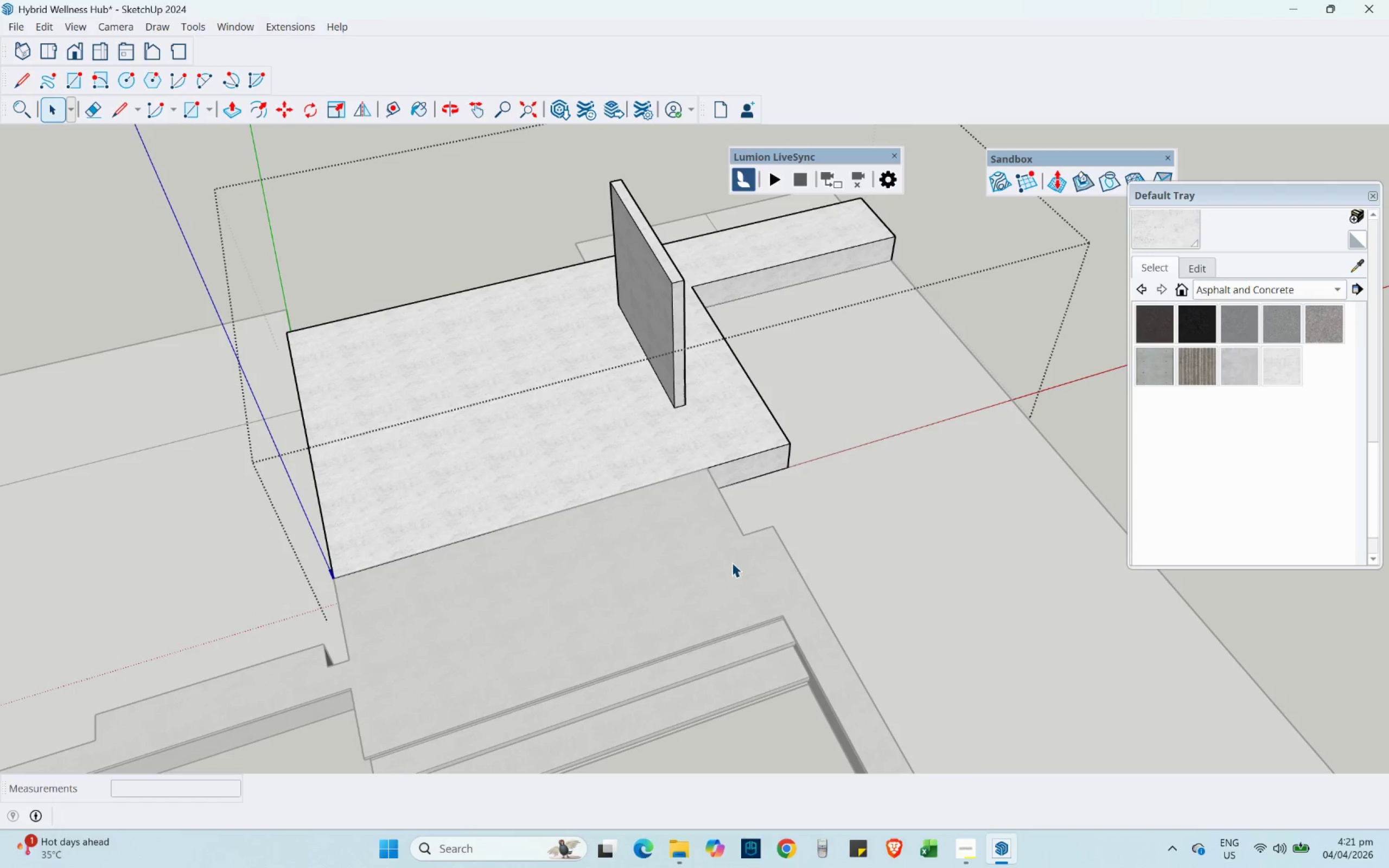 
scroll: coordinate [699, 512], scroll_direction: up, amount: 2.0
 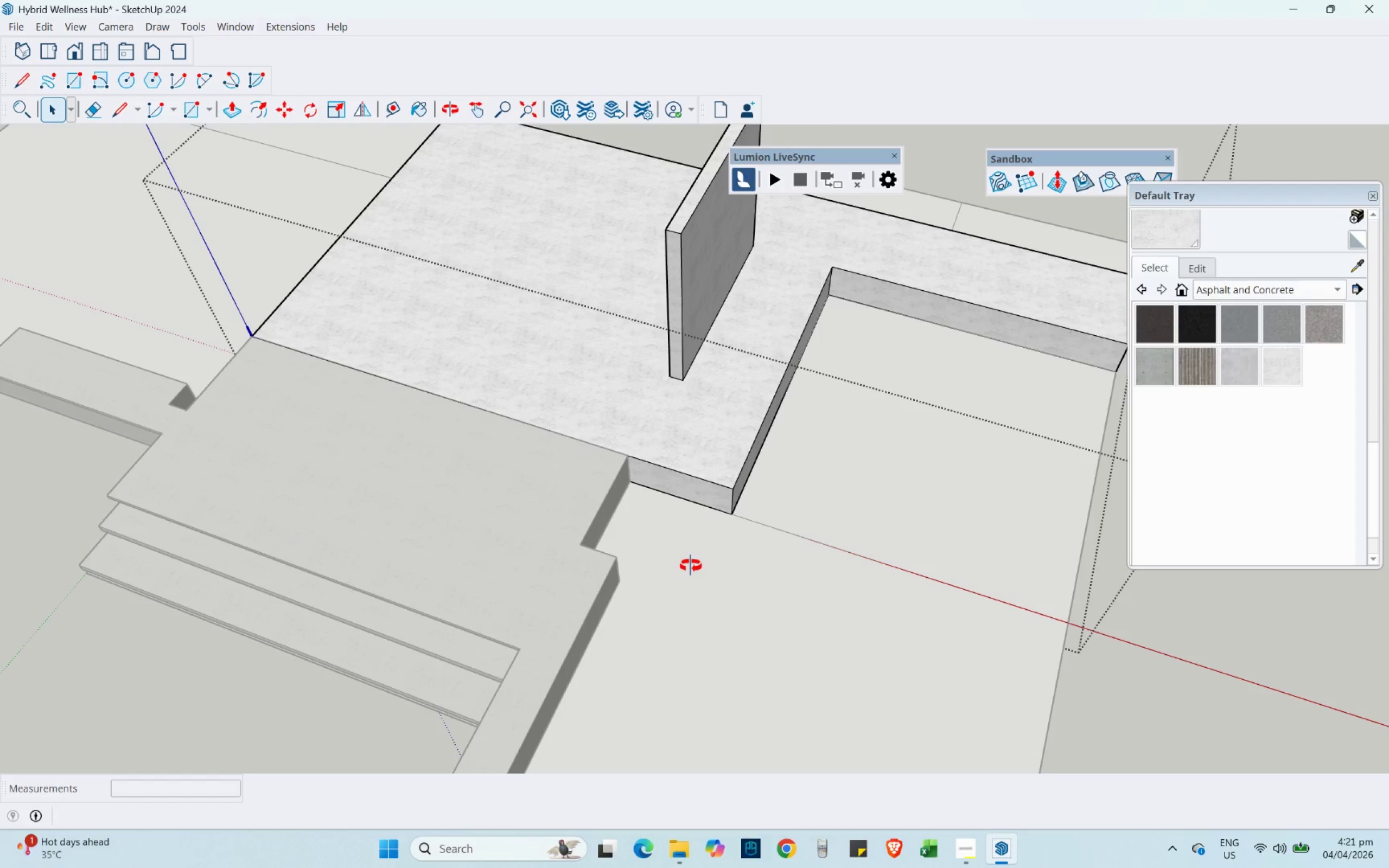 
wait(11.46)
 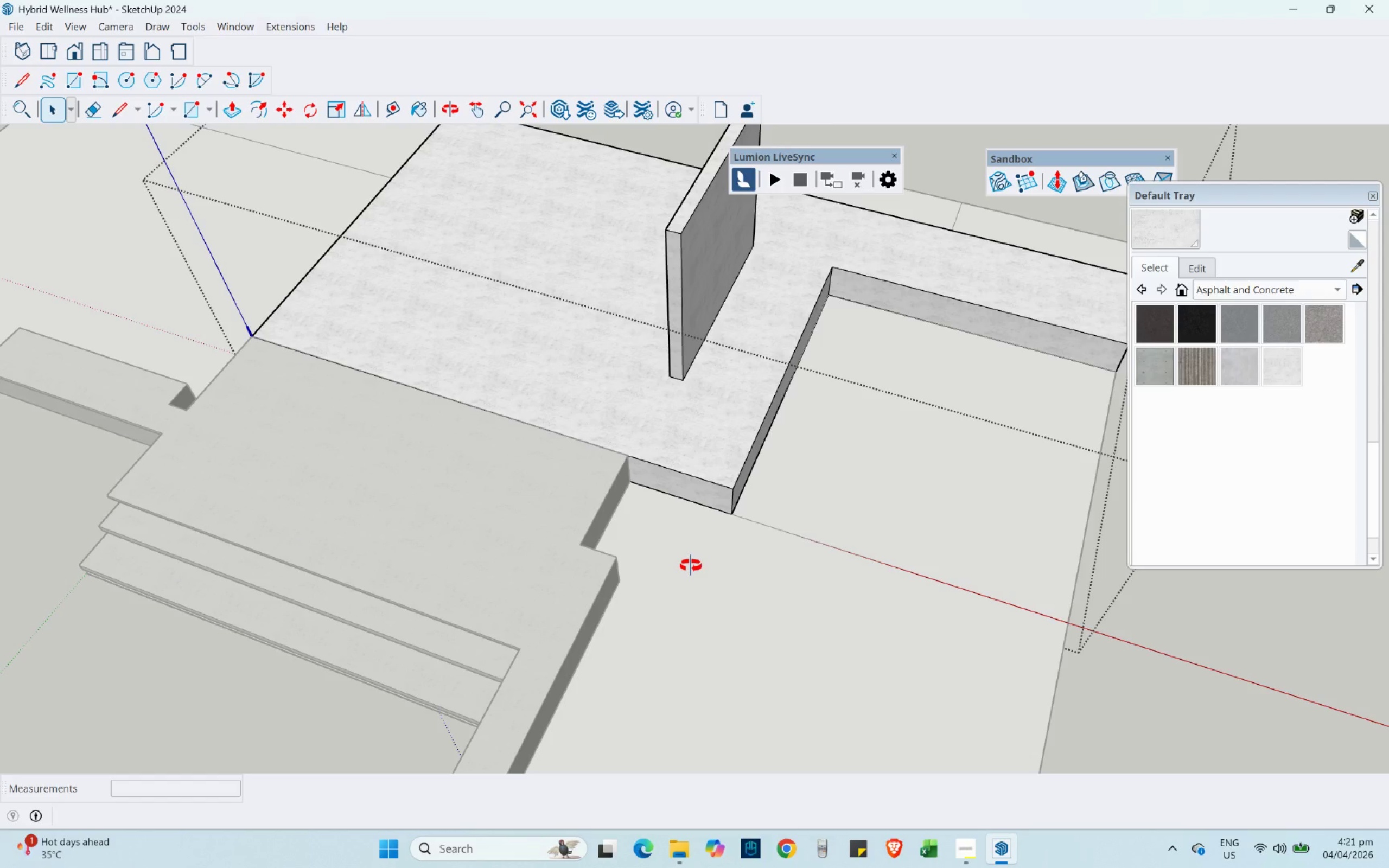 
scroll: coordinate [763, 570], scroll_direction: down, amount: 4.0
 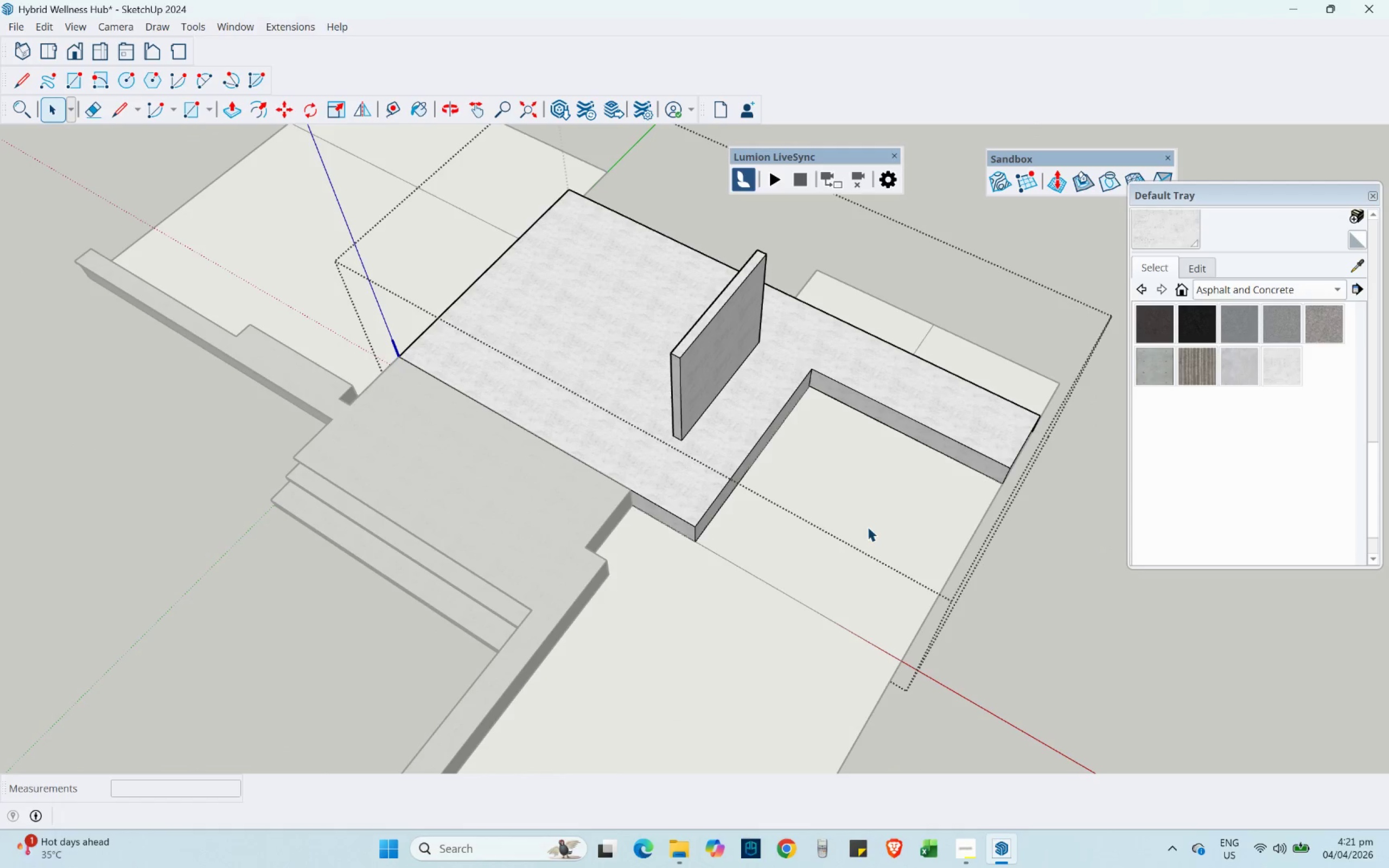 
scroll: coordinate [974, 342], scroll_direction: up, amount: 10.0
 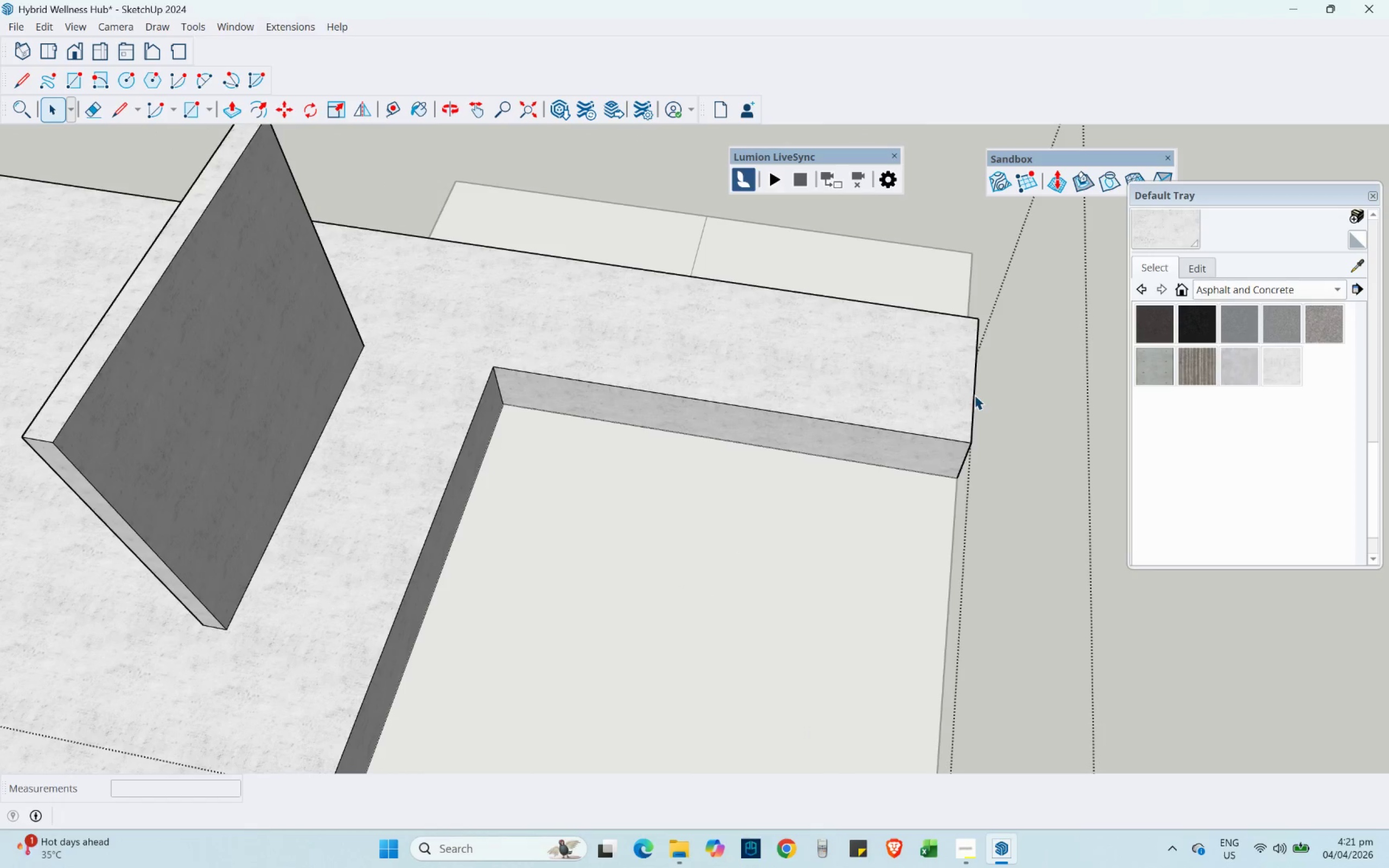 
left_click([974, 395])
 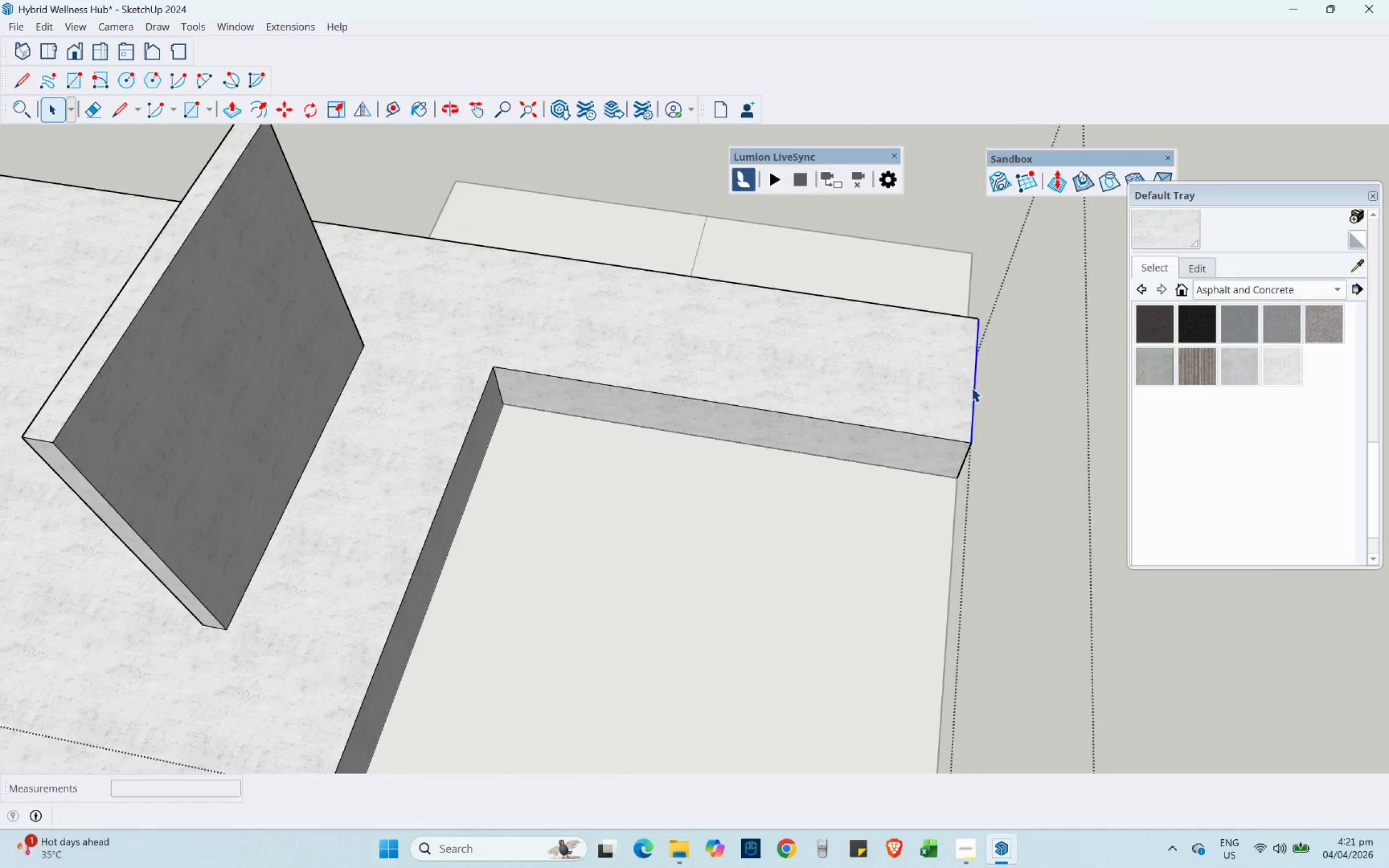 
scroll: coordinate [968, 375], scroll_direction: up, amount: 5.0
 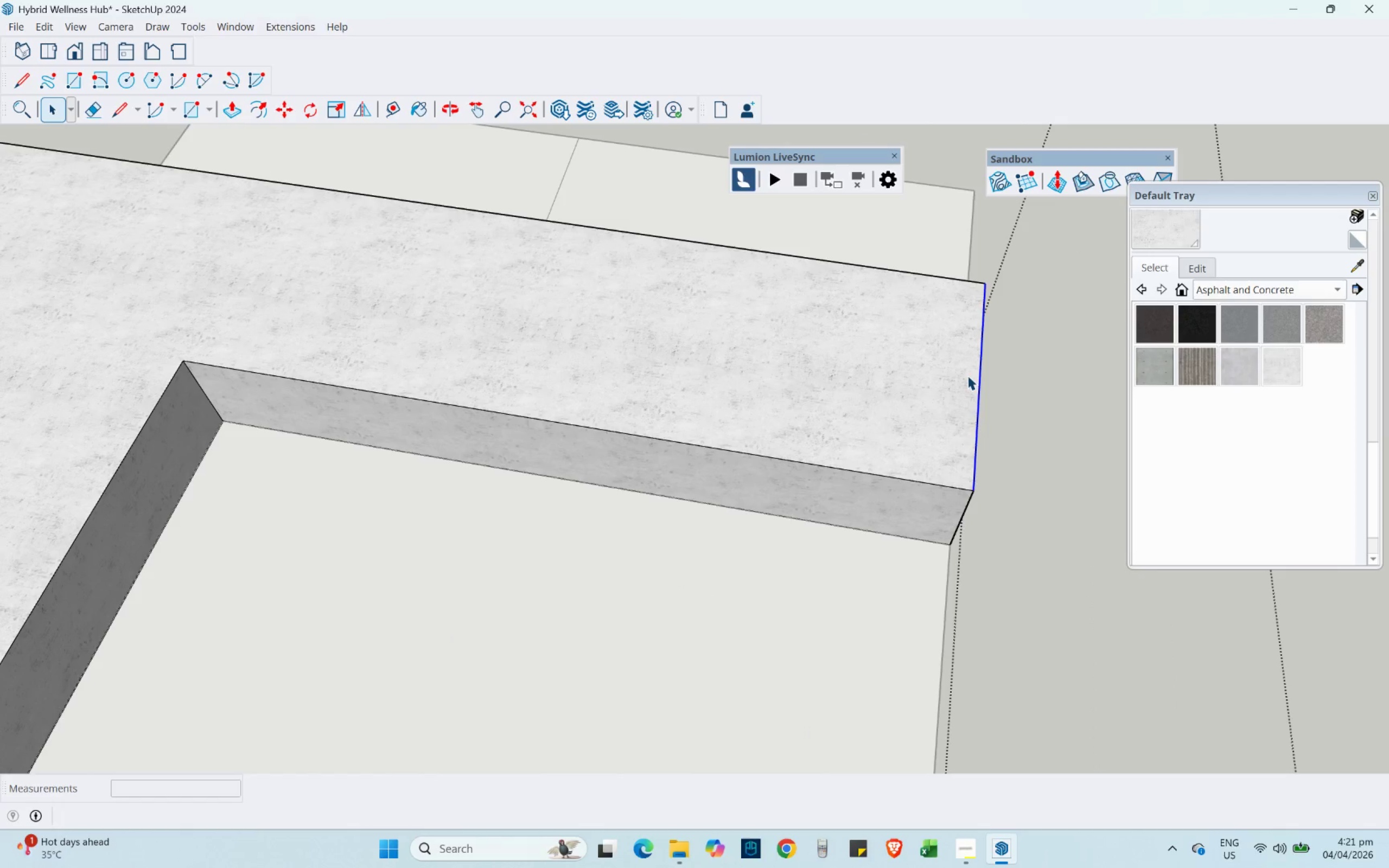 
key(M)
 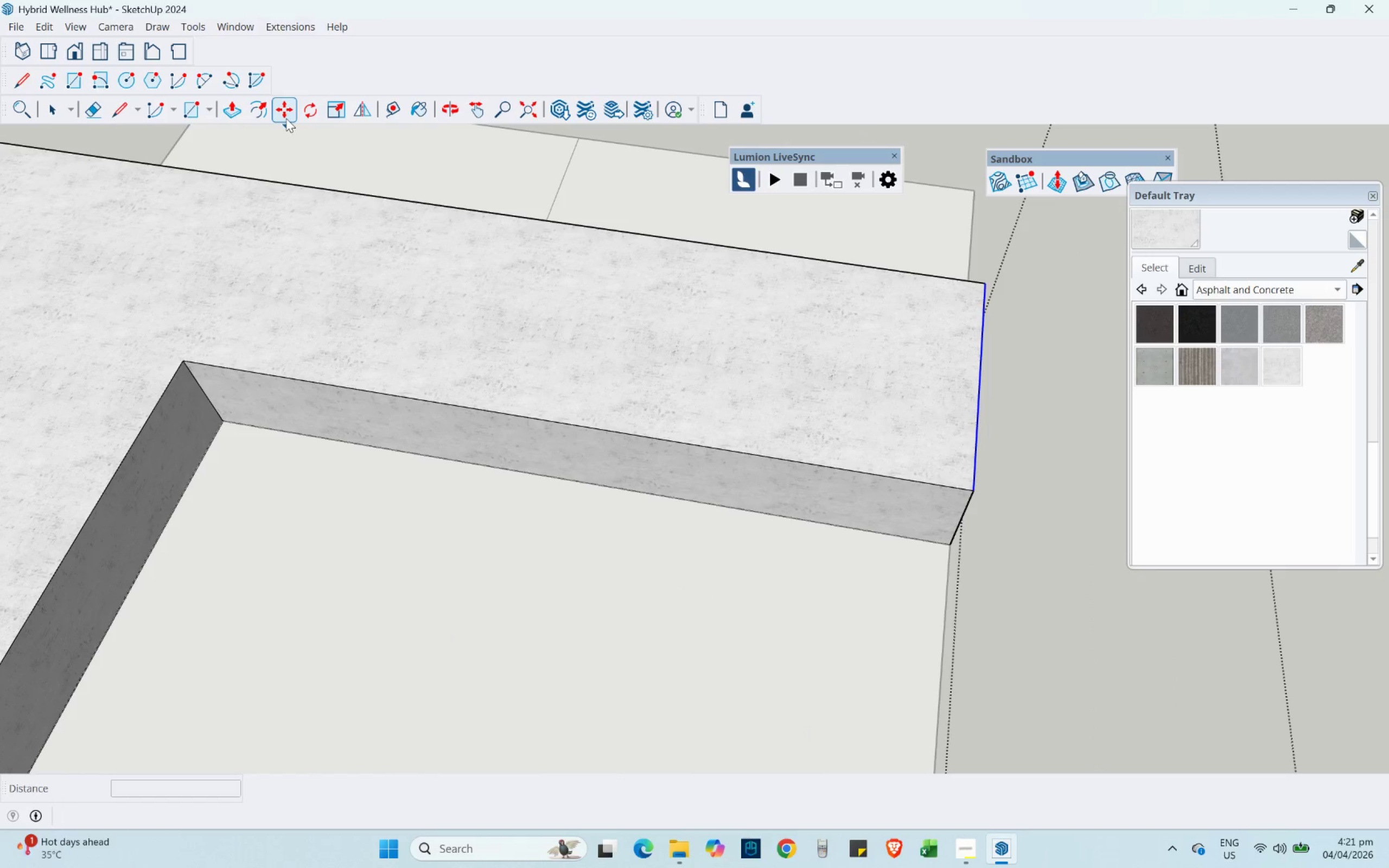 
left_click([286, 106])
 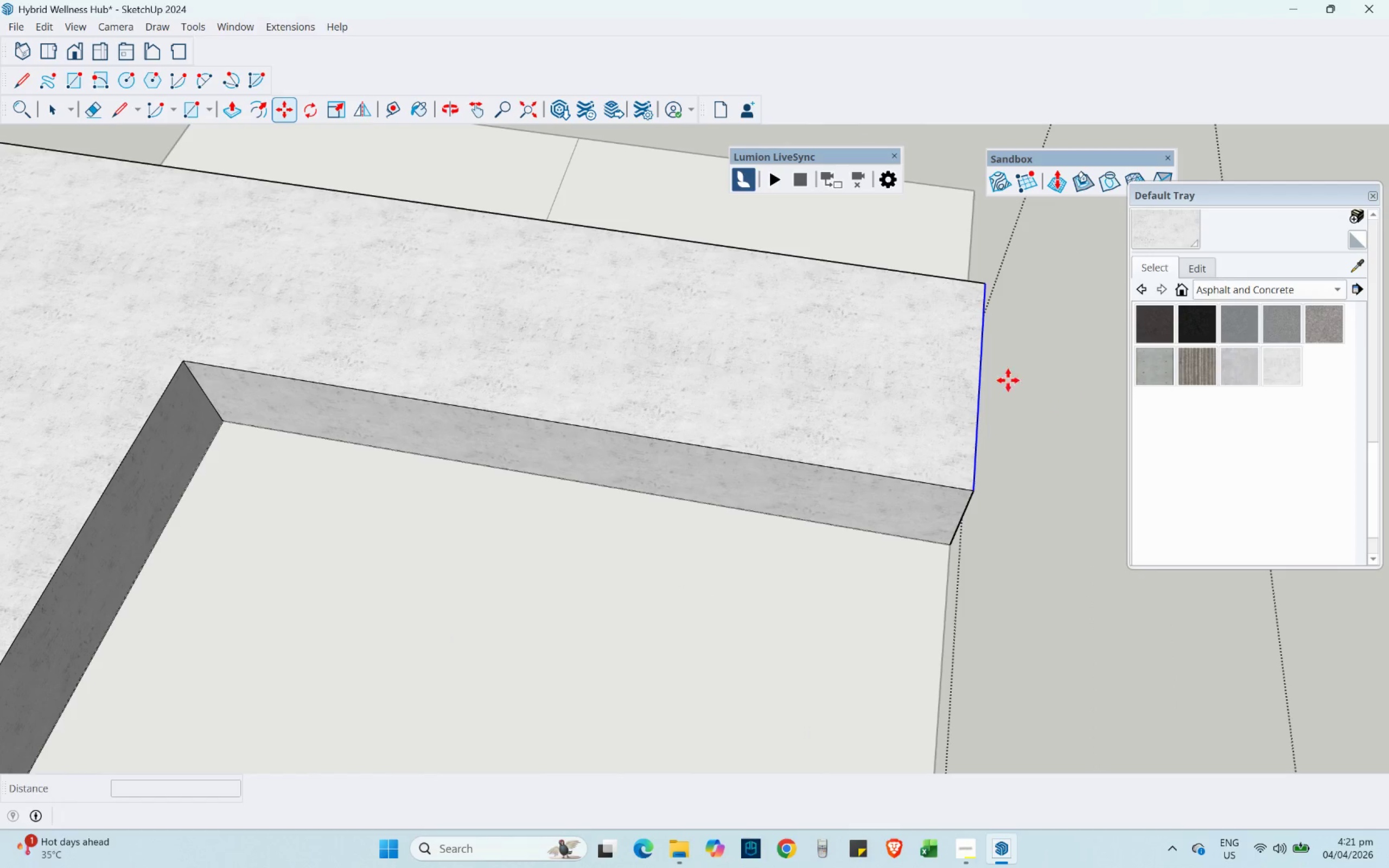 
key(Control+ControlLeft)
 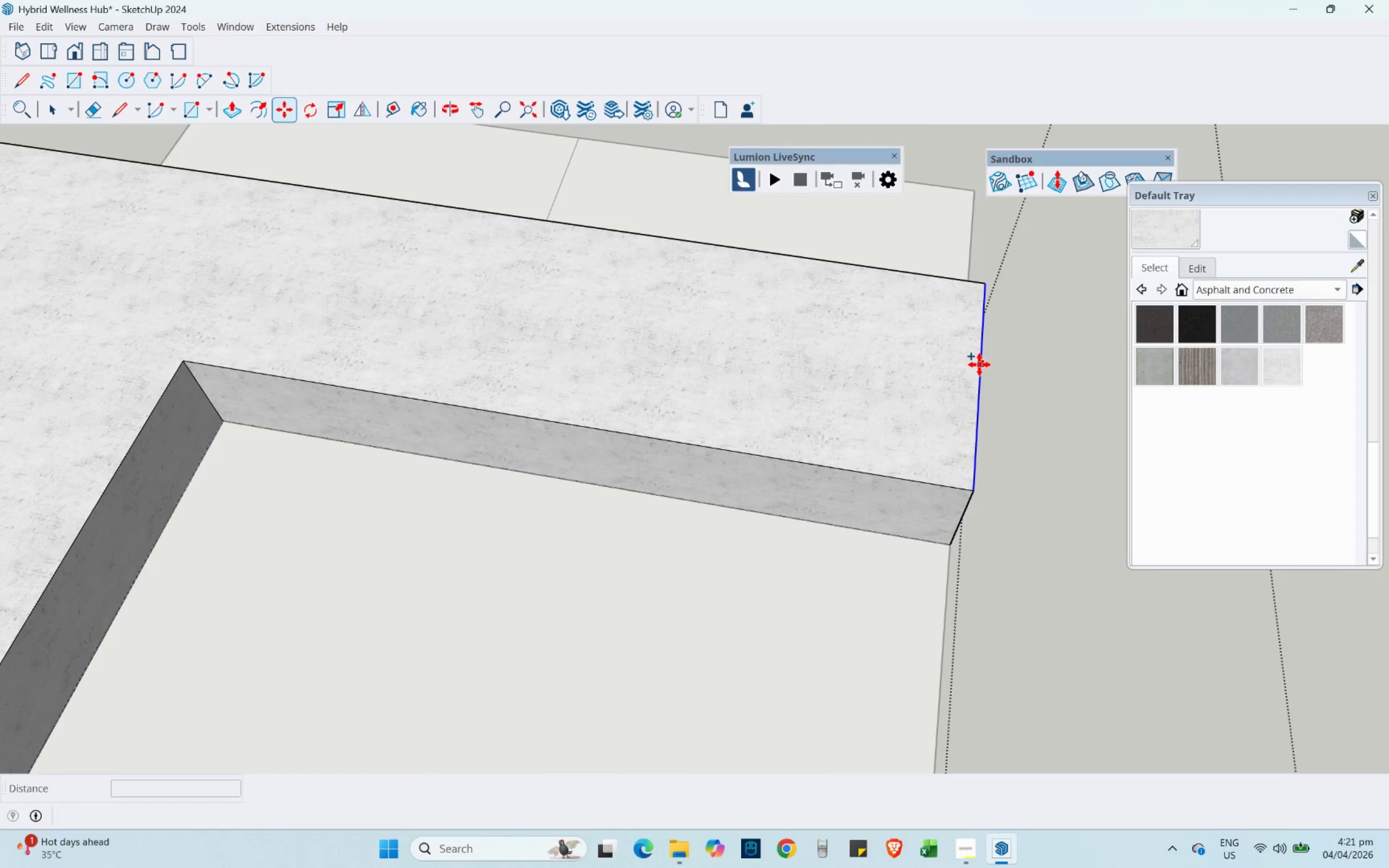 
left_click([979, 365])
 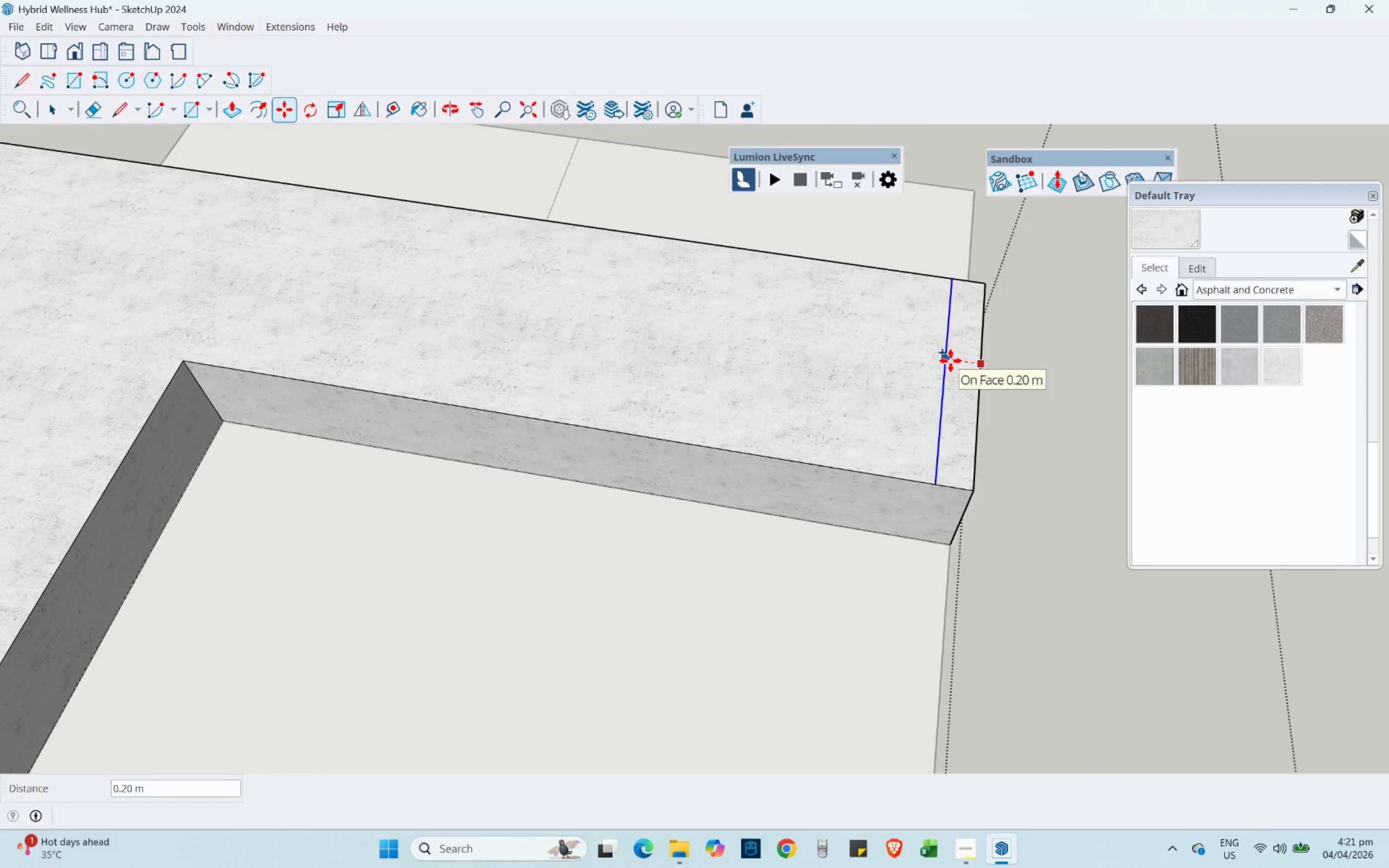 
left_click([951, 361])
 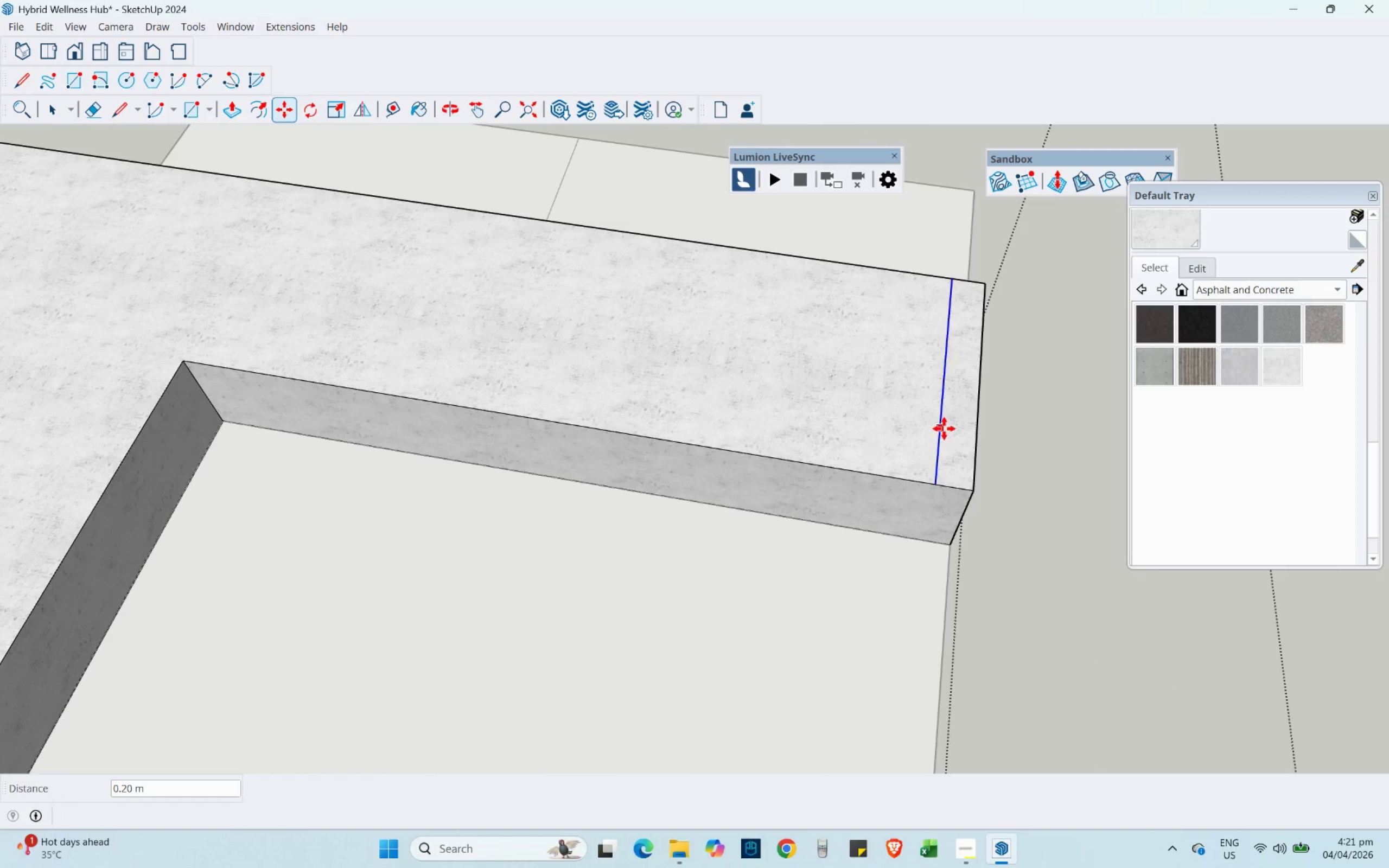 
scroll: coordinate [944, 429], scroll_direction: down, amount: 2.0
 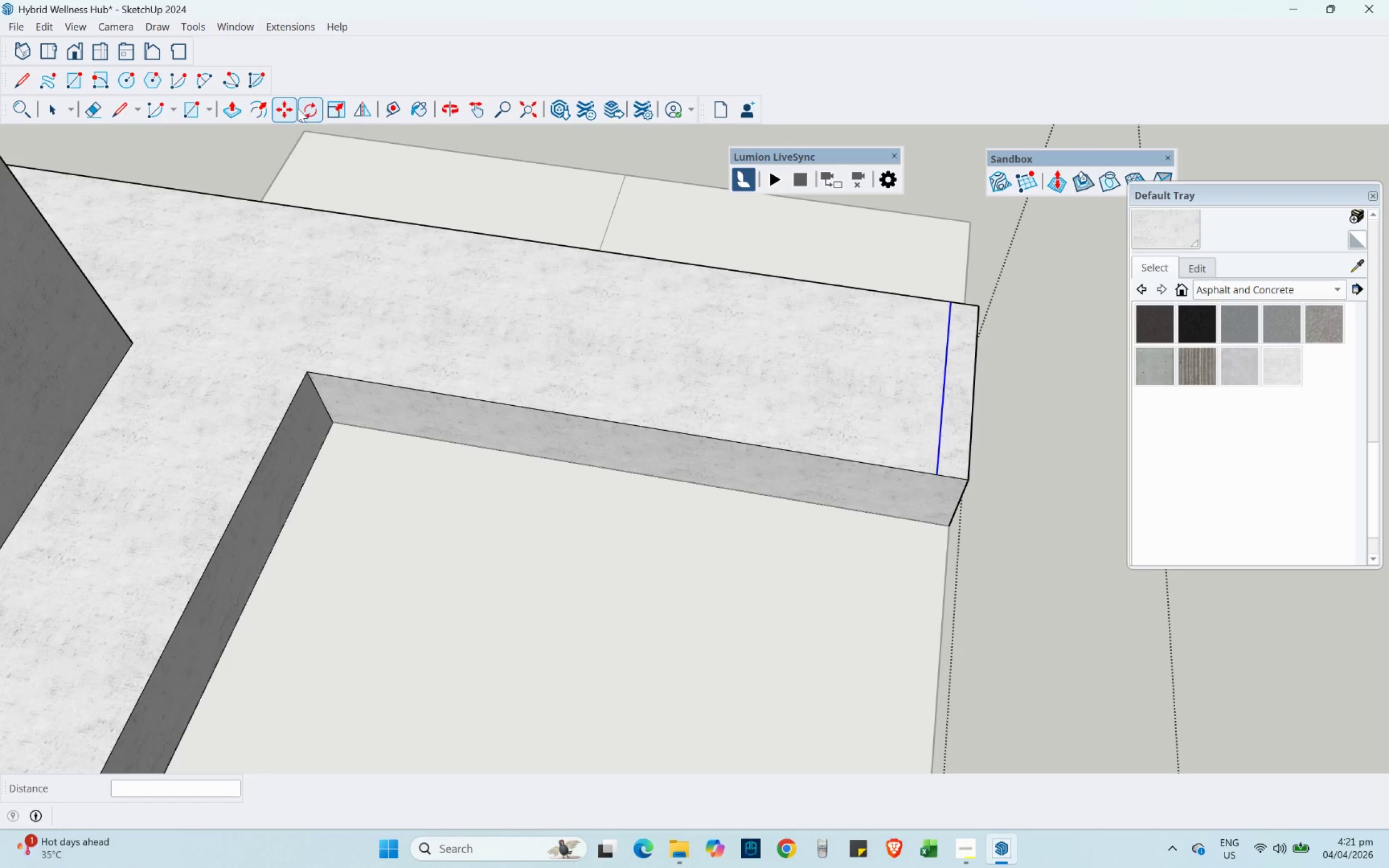 
left_click([234, 110])
 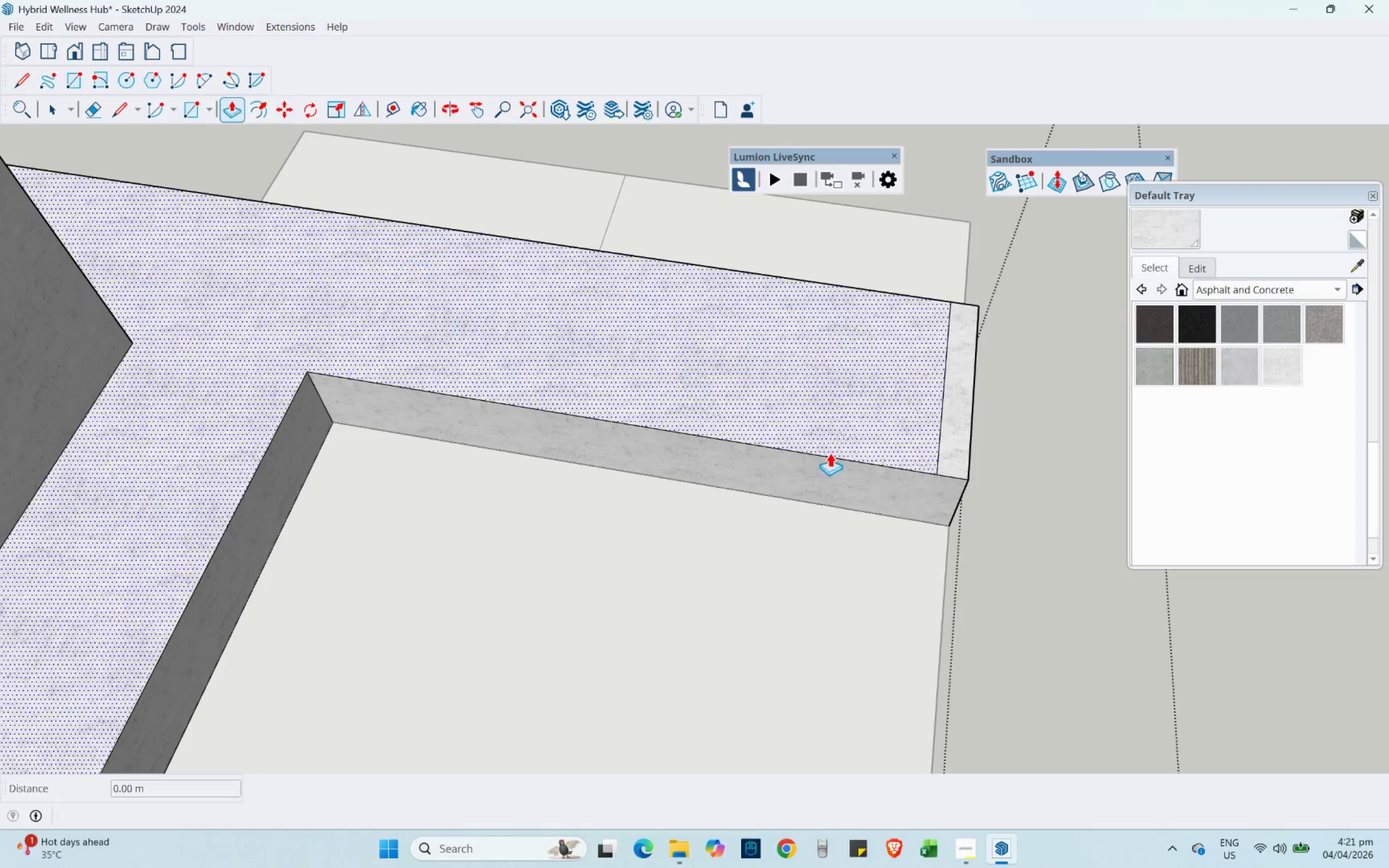 
scroll: coordinate [898, 497], scroll_direction: down, amount: 2.0
 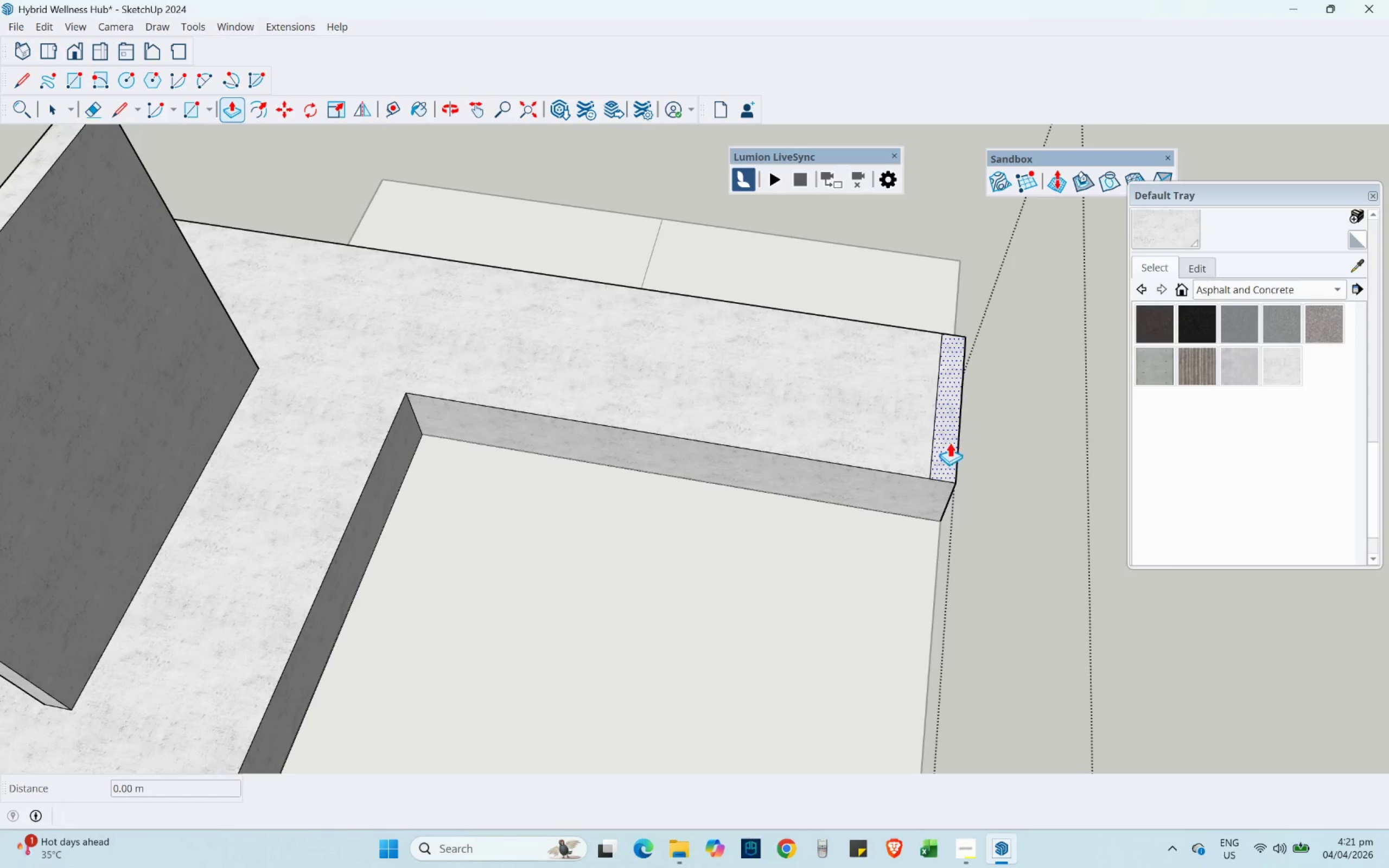 
left_click_drag(start_coordinate=[948, 442], to_coordinate=[23, 201])
 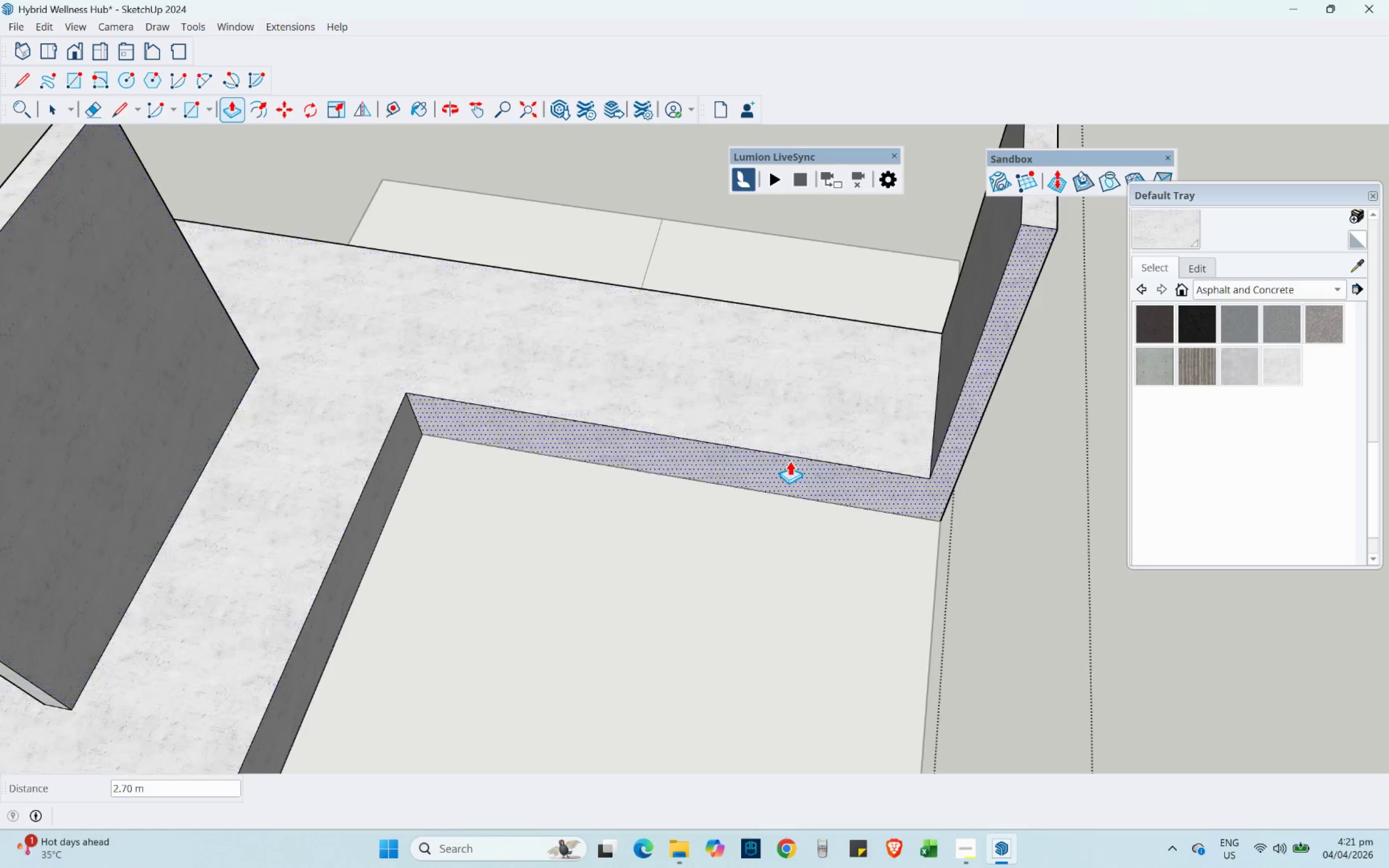 
scroll: coordinate [687, 385], scroll_direction: down, amount: 14.0
 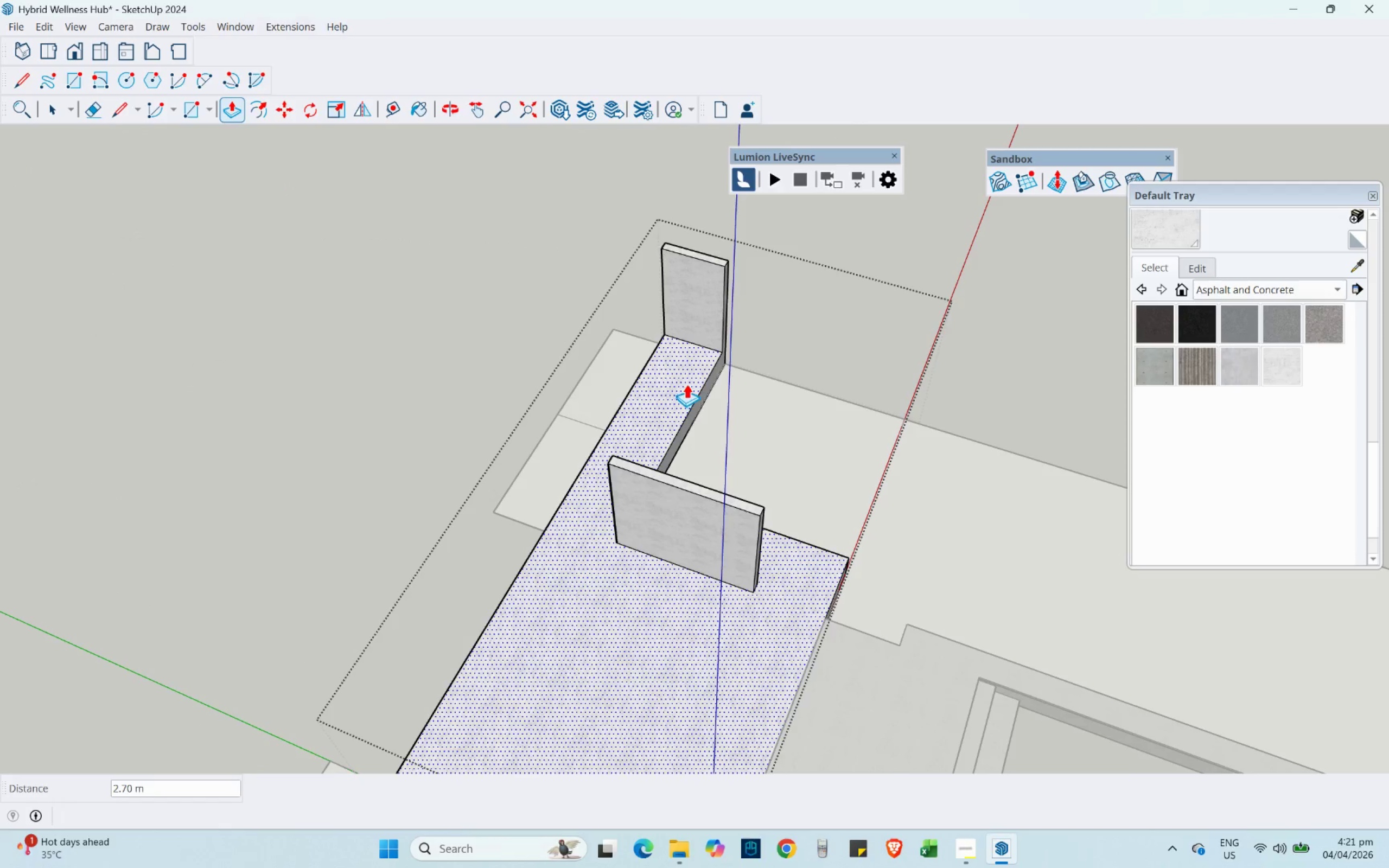 
scroll: coordinate [703, 351], scroll_direction: up, amount: 3.0
 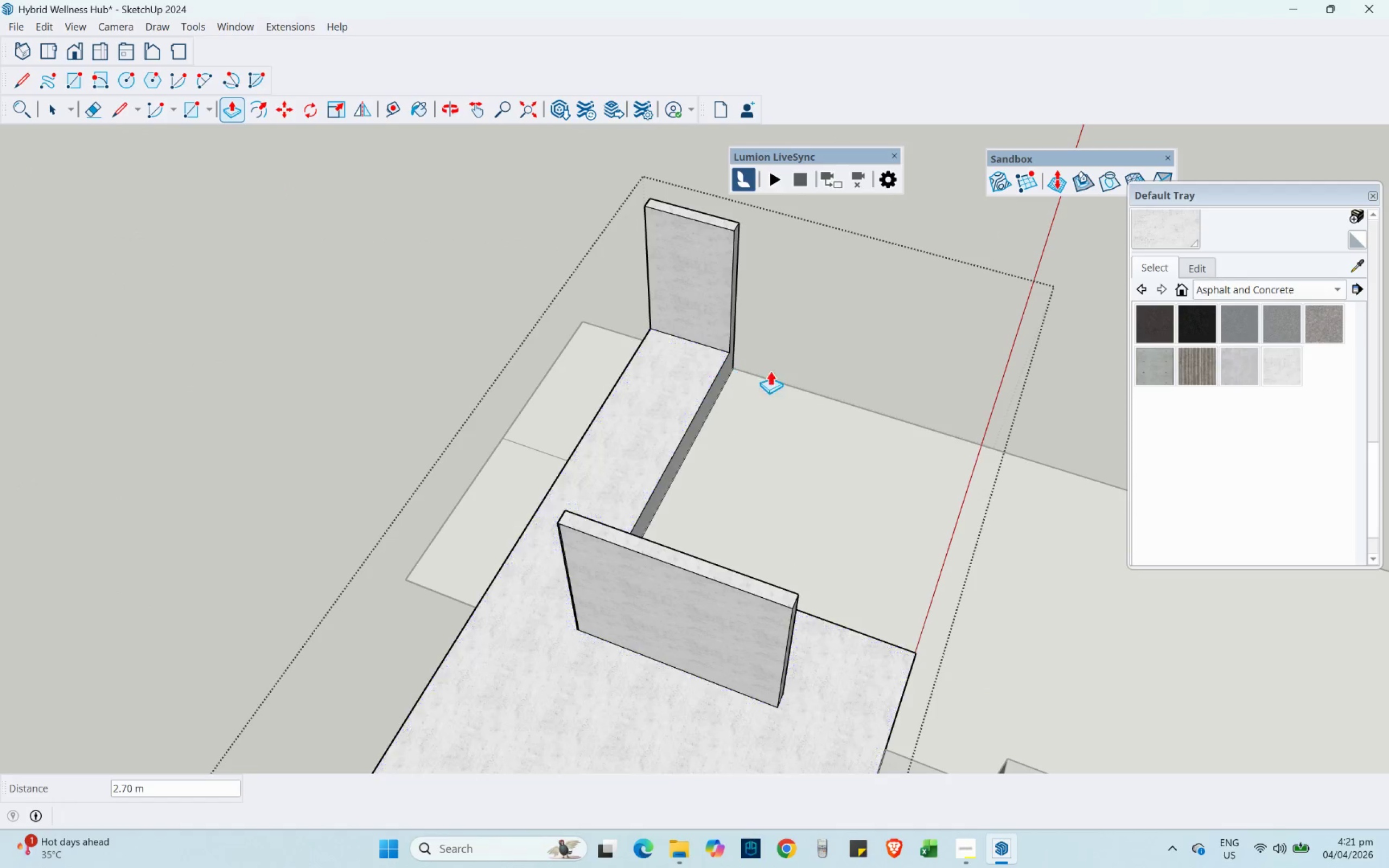 
scroll: coordinate [809, 331], scroll_direction: down, amount: 4.0
 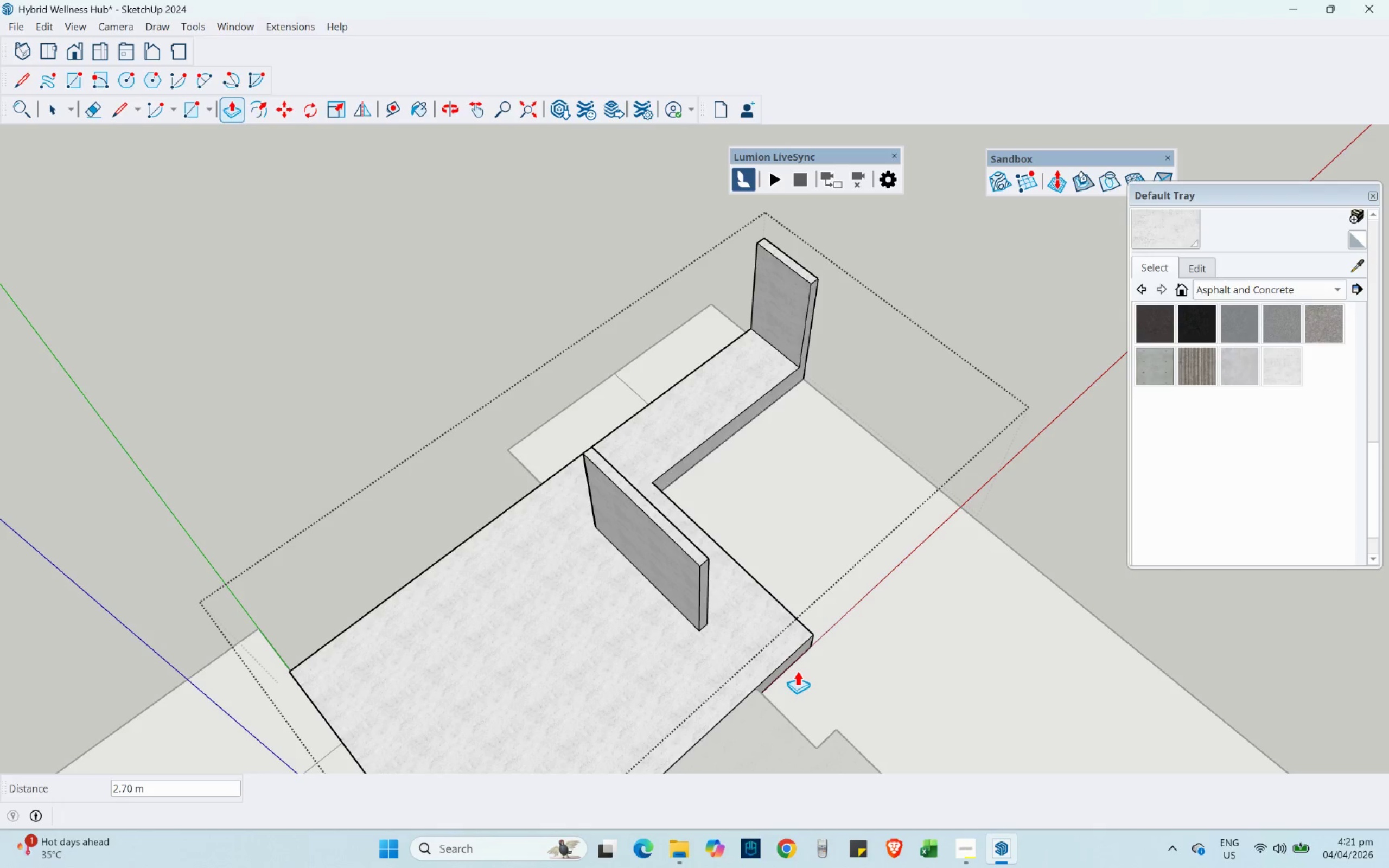 
wait(6.24)
 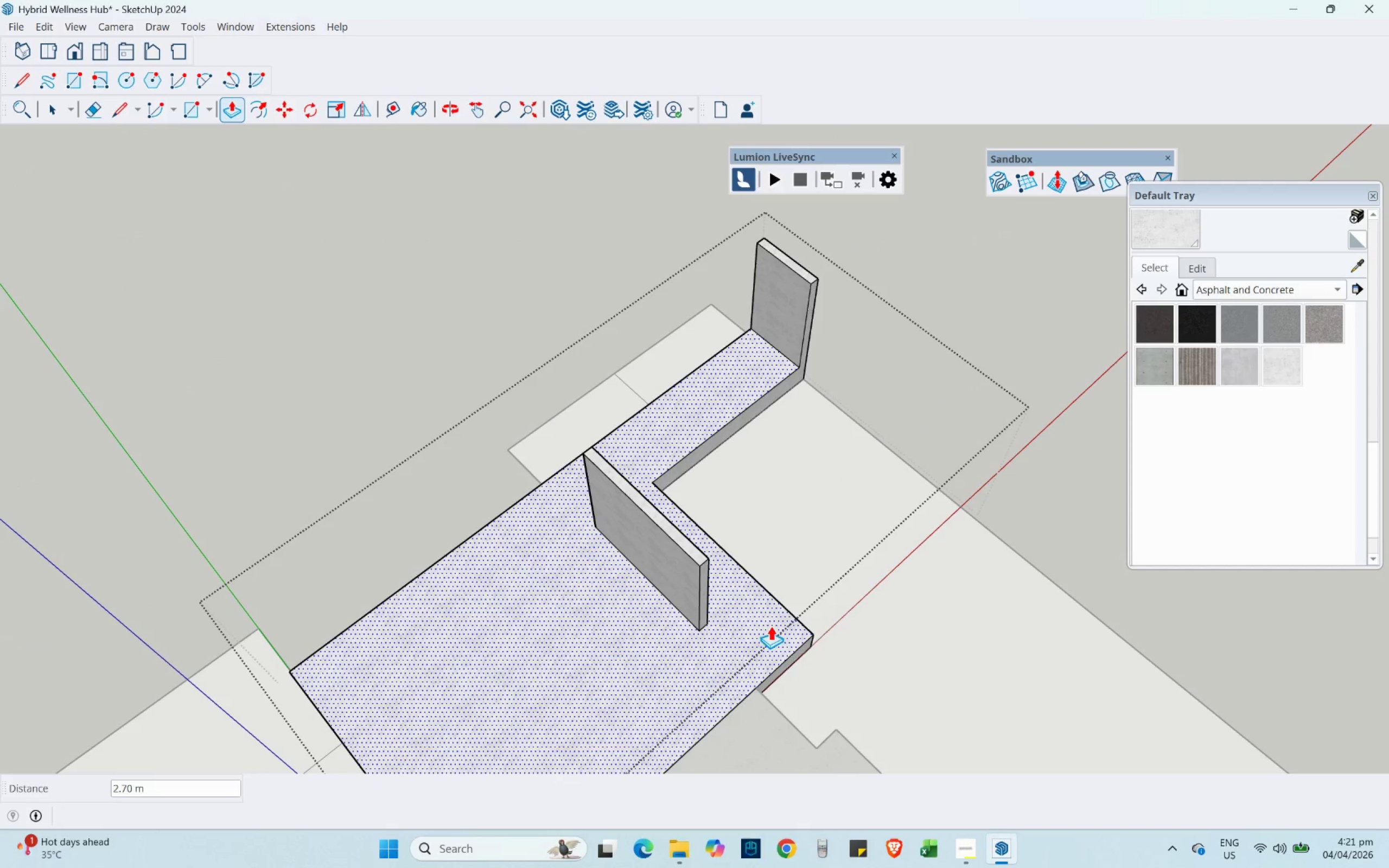 
scroll: coordinate [827, 328], scroll_direction: up, amount: 4.0
 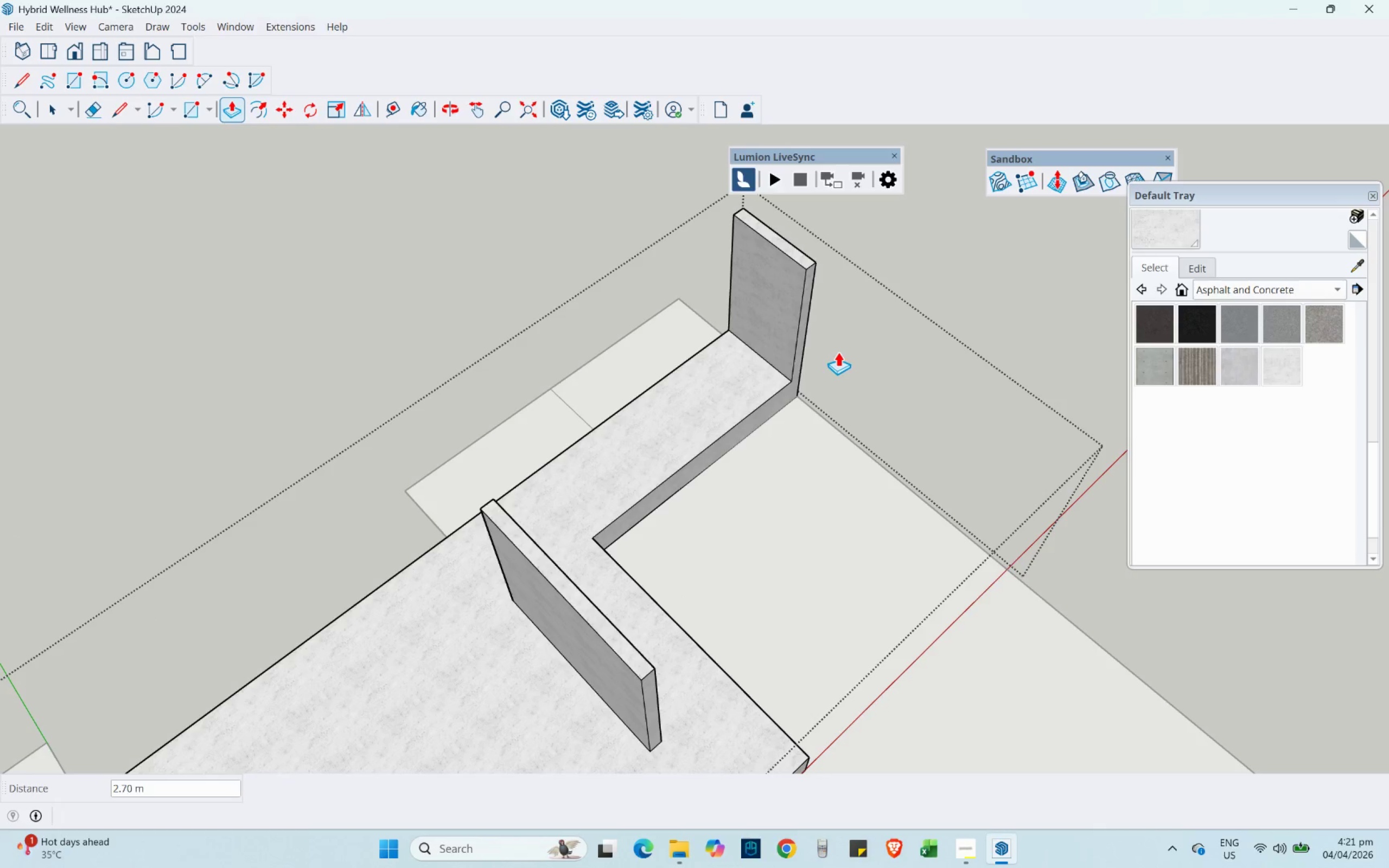 
key(Control+Z)
 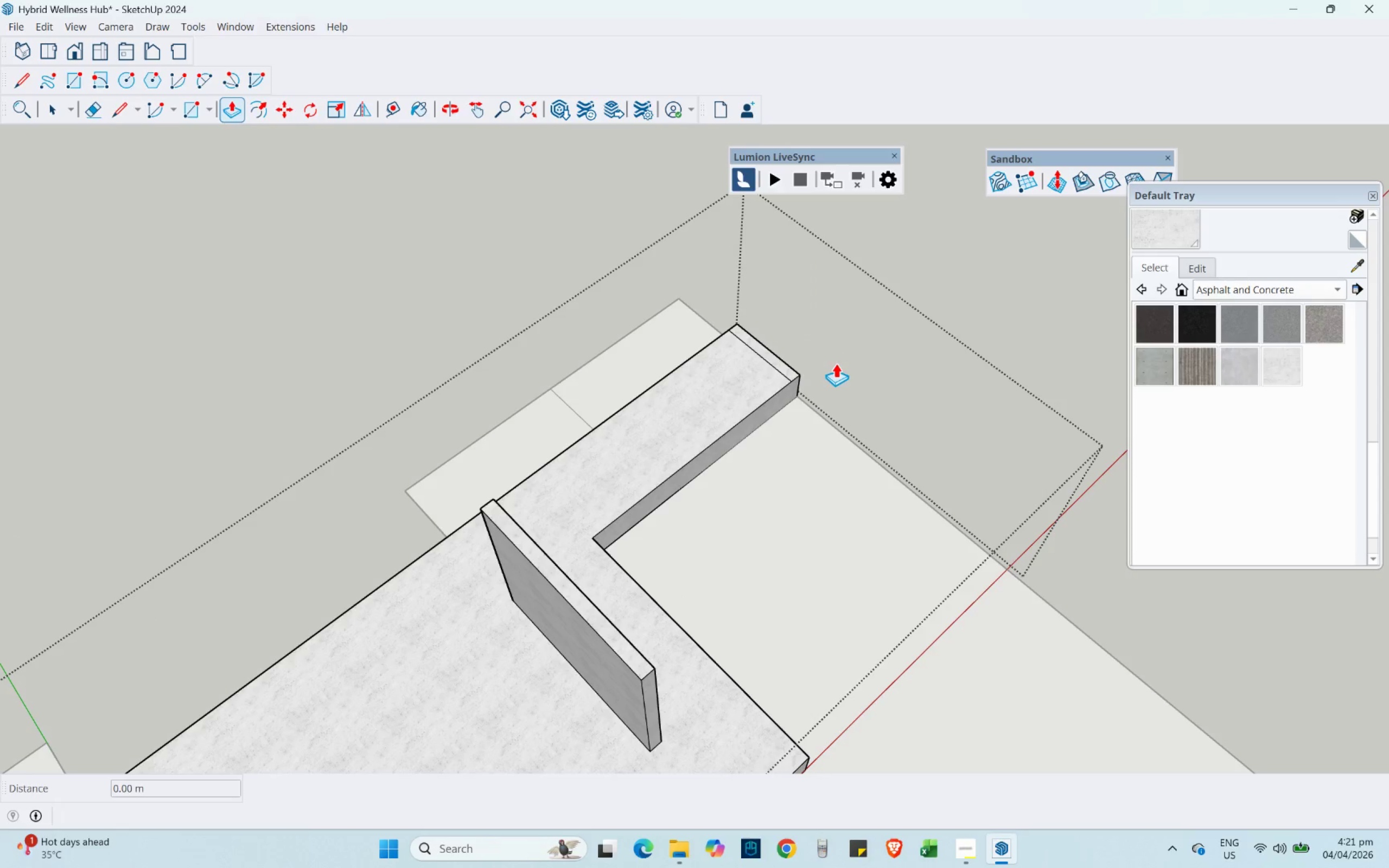 
key(Control+Z)
 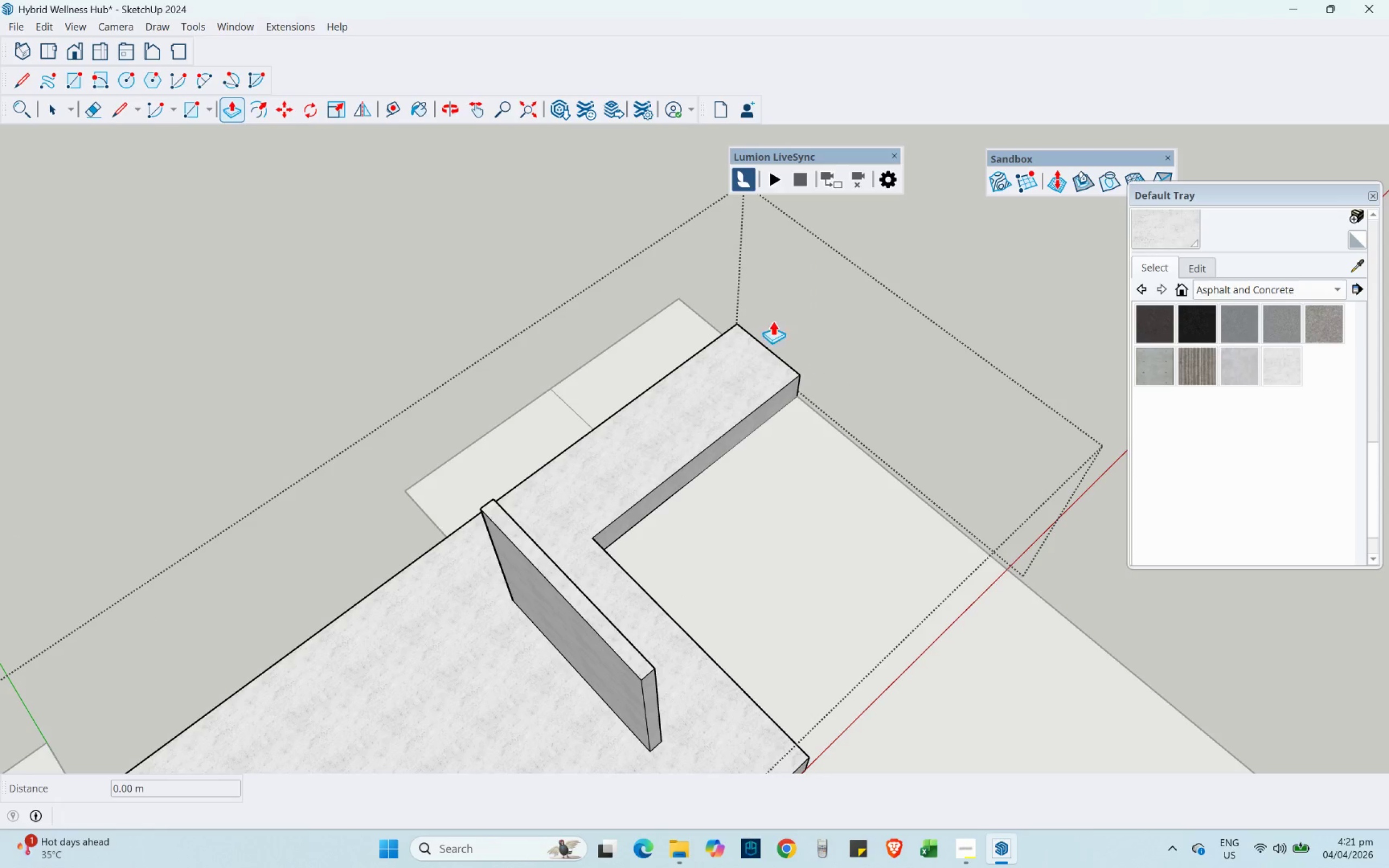 
scroll: coordinate [763, 311], scroll_direction: up, amount: 5.0
 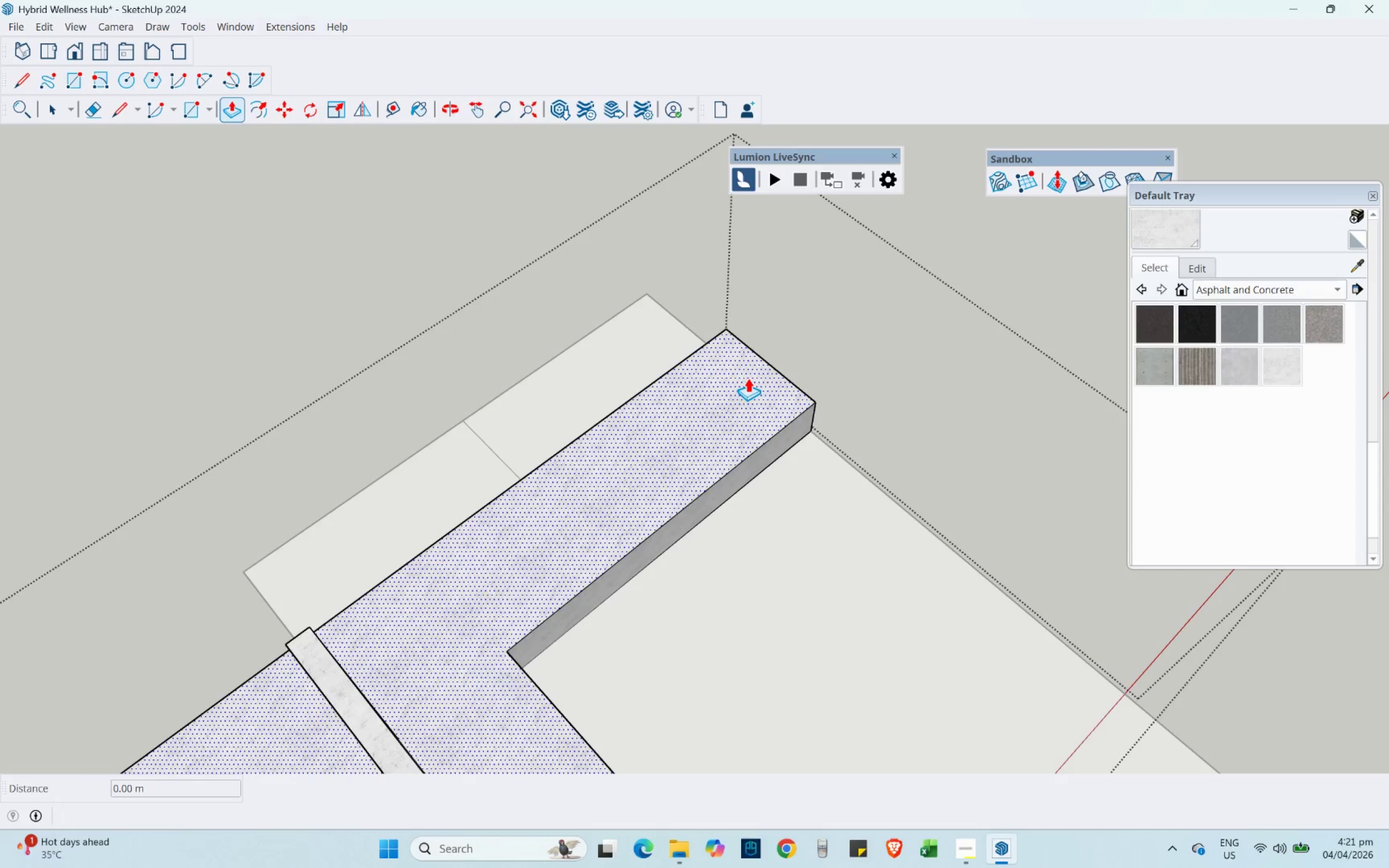 
key(Control+Y)
 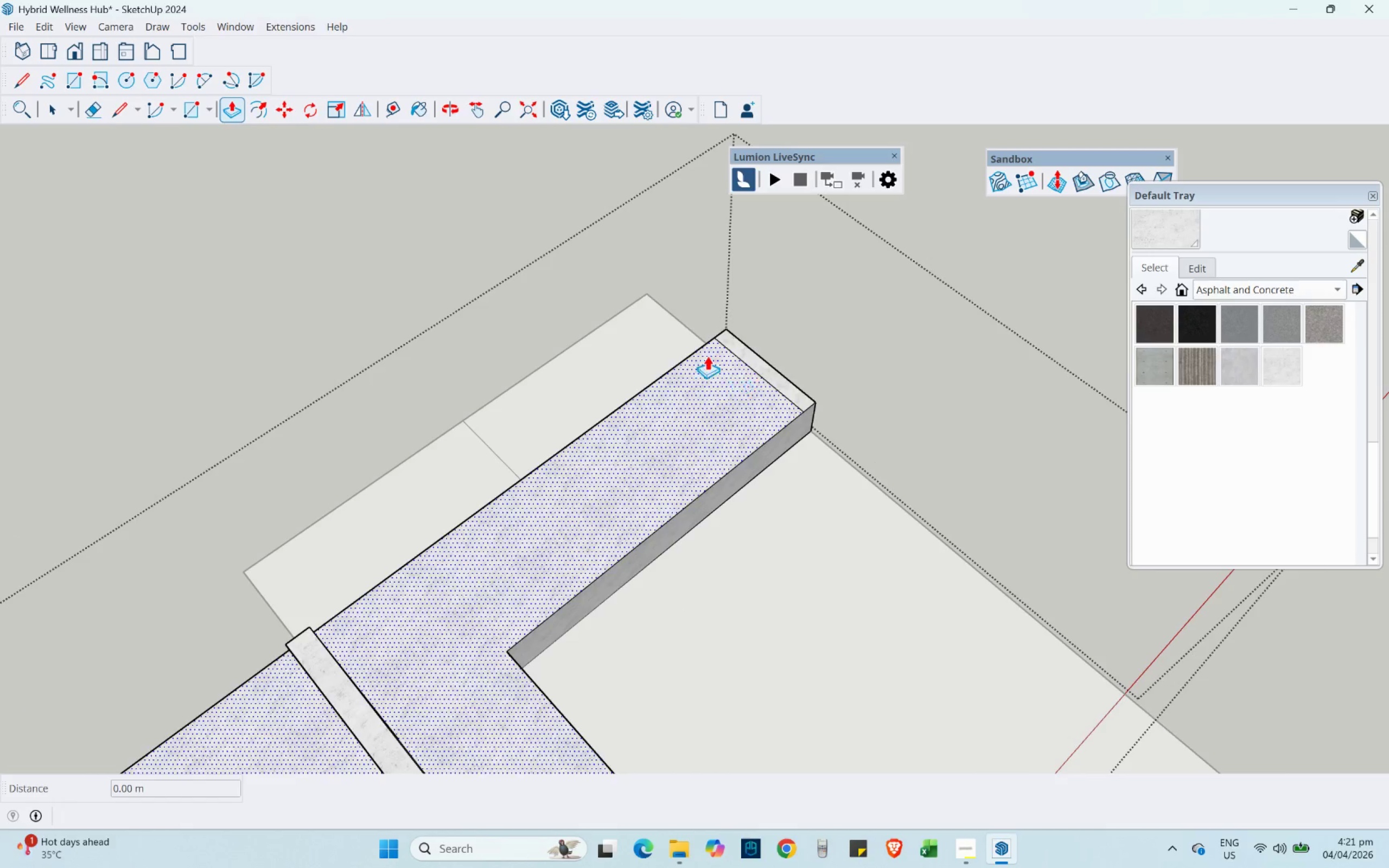 
scroll: coordinate [671, 348], scroll_direction: up, amount: 3.0
 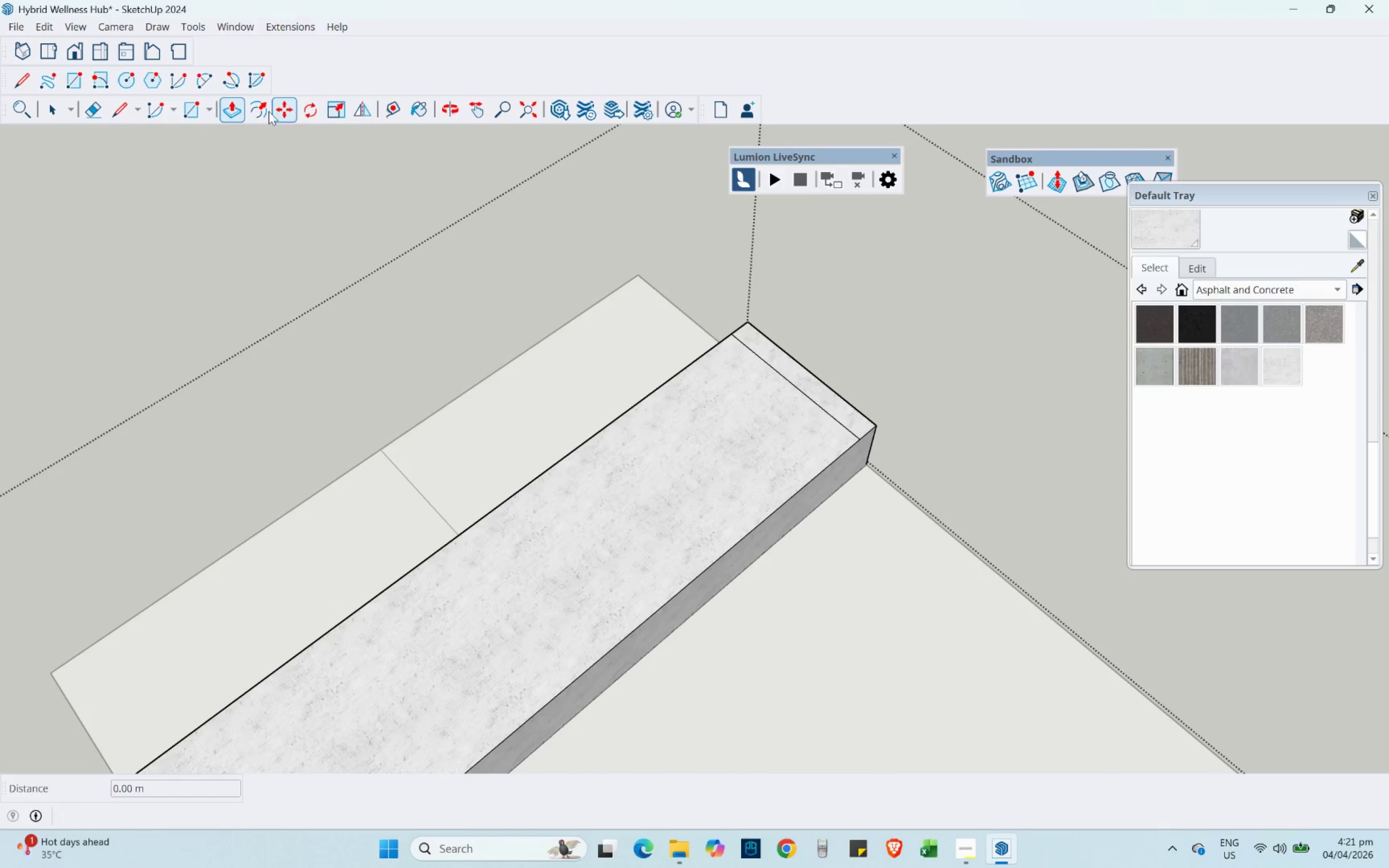 
left_click([55, 114])
 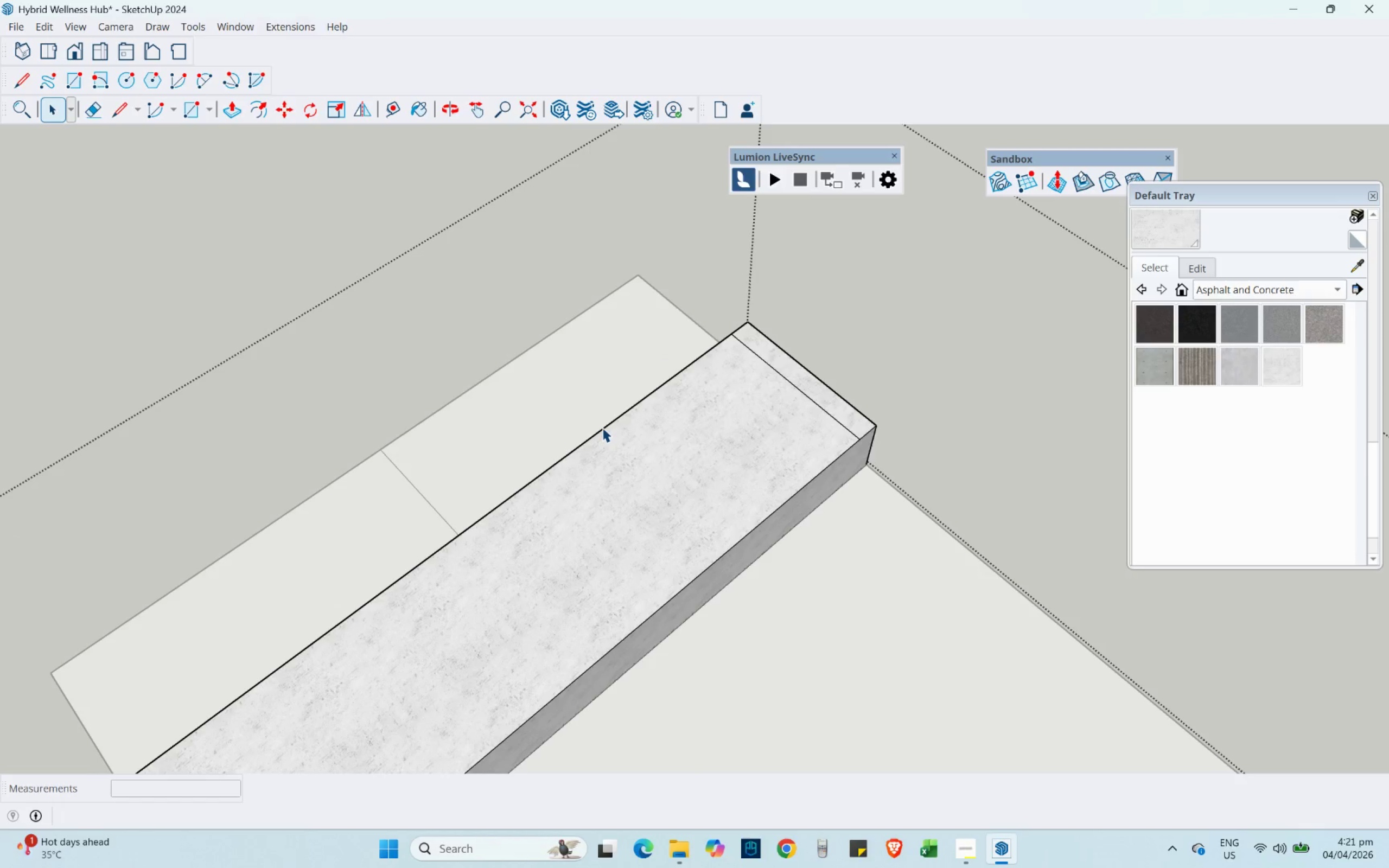 
left_click([602, 427])
 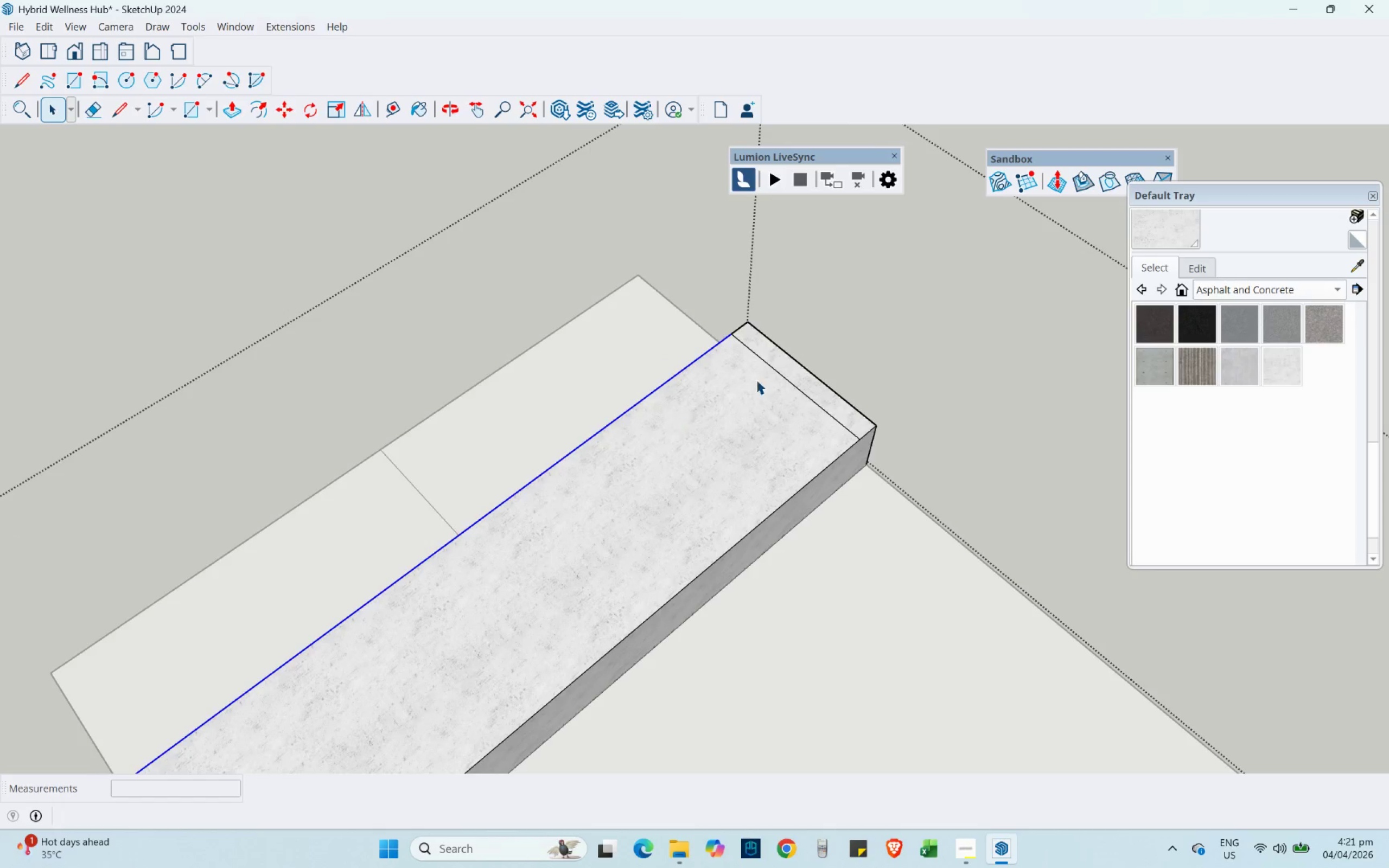 
scroll: coordinate [491, 326], scroll_direction: down, amount: 15.0
 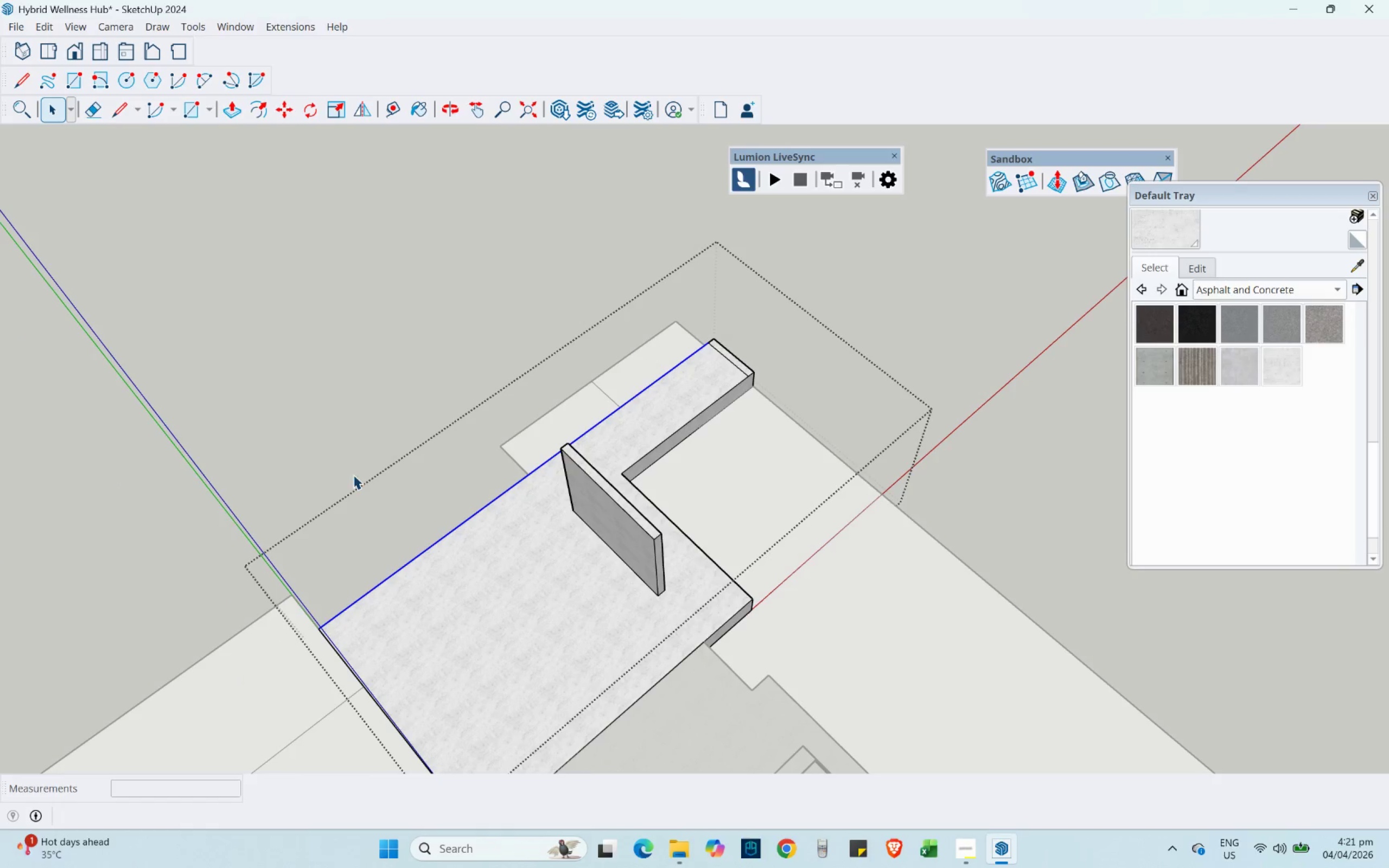 
scroll: coordinate [322, 584], scroll_direction: up, amount: 4.0
 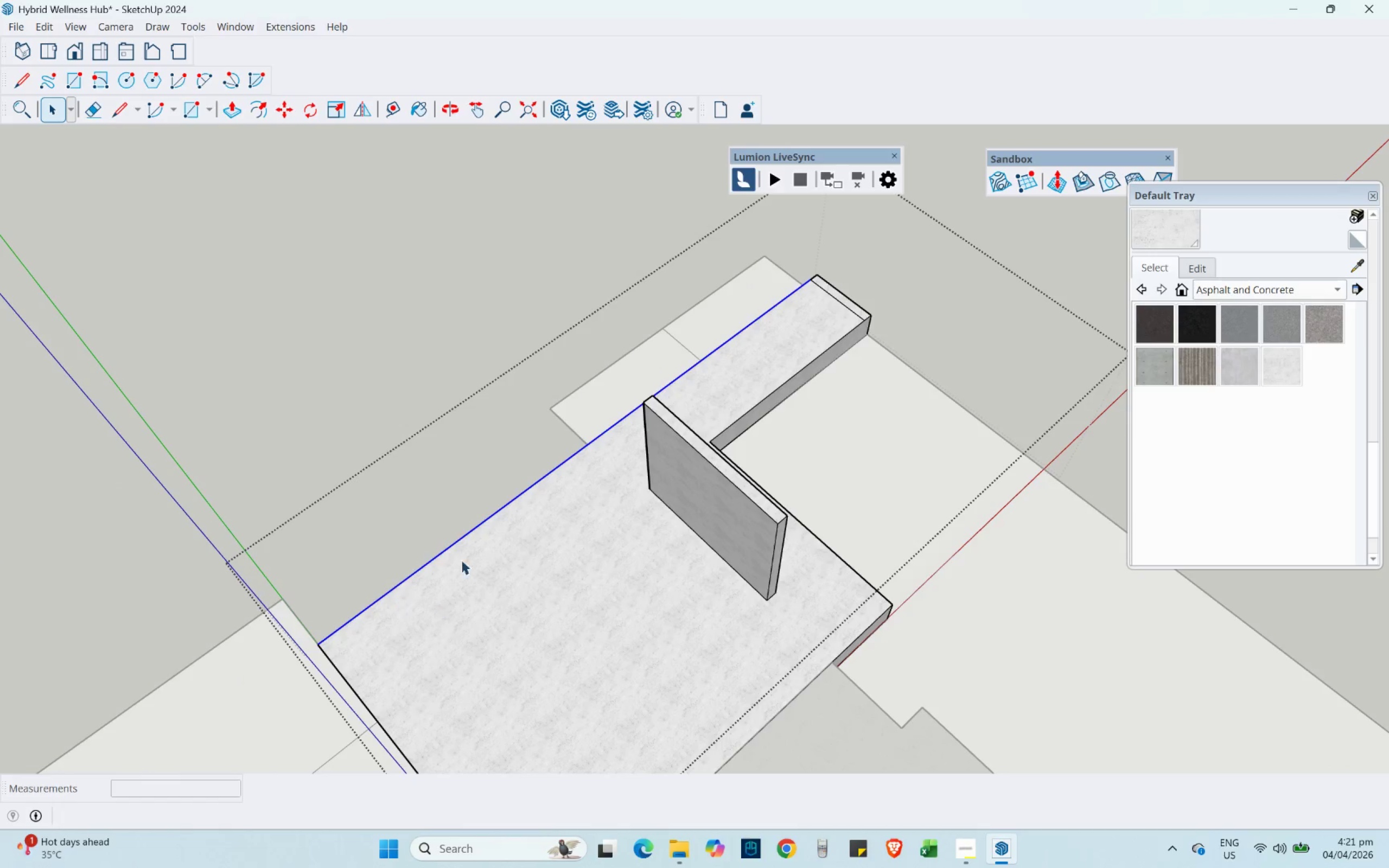 
scroll: coordinate [466, 399], scroll_direction: down, amount: 3.0
 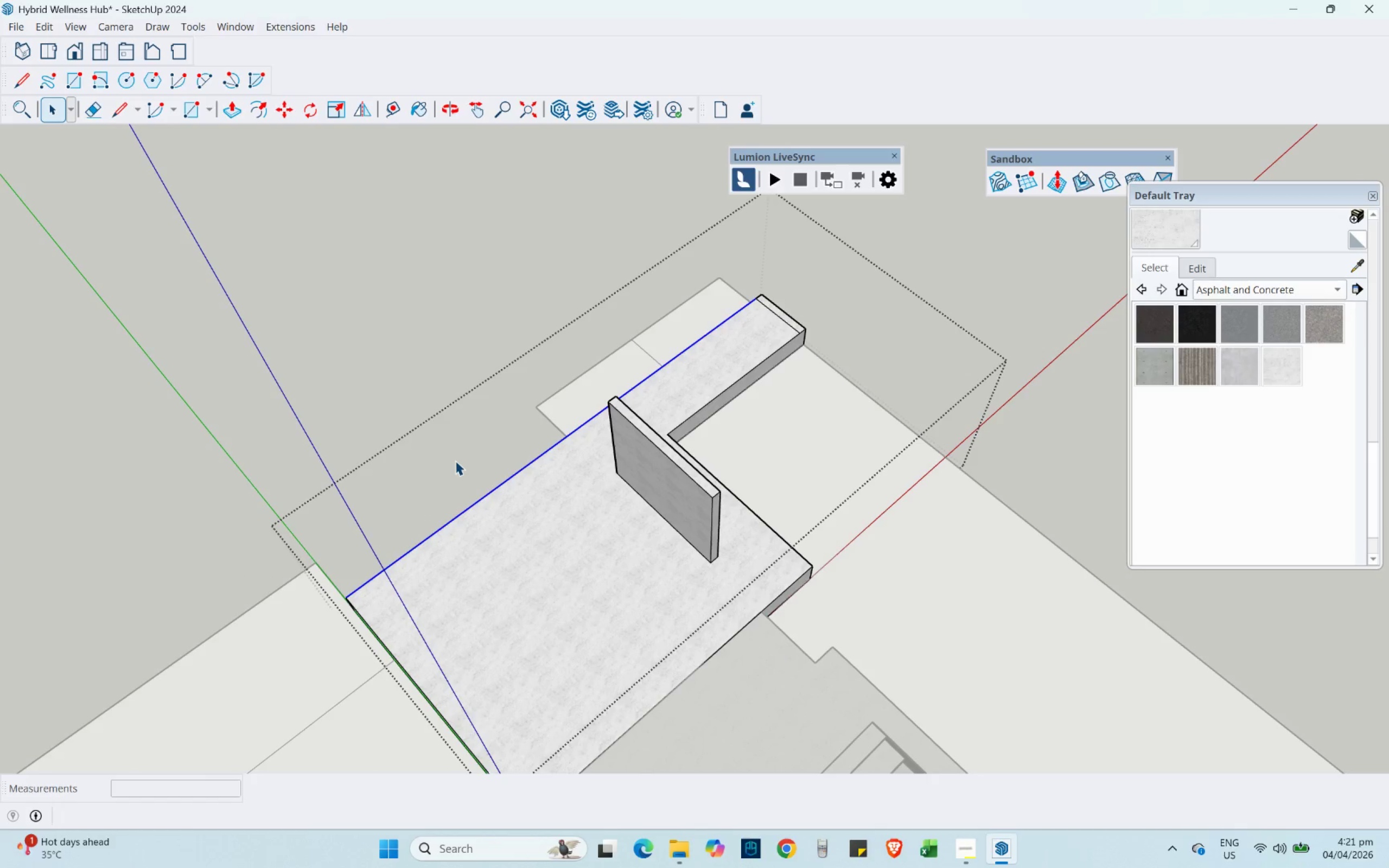 
scroll: coordinate [455, 461], scroll_direction: up, amount: 2.0
 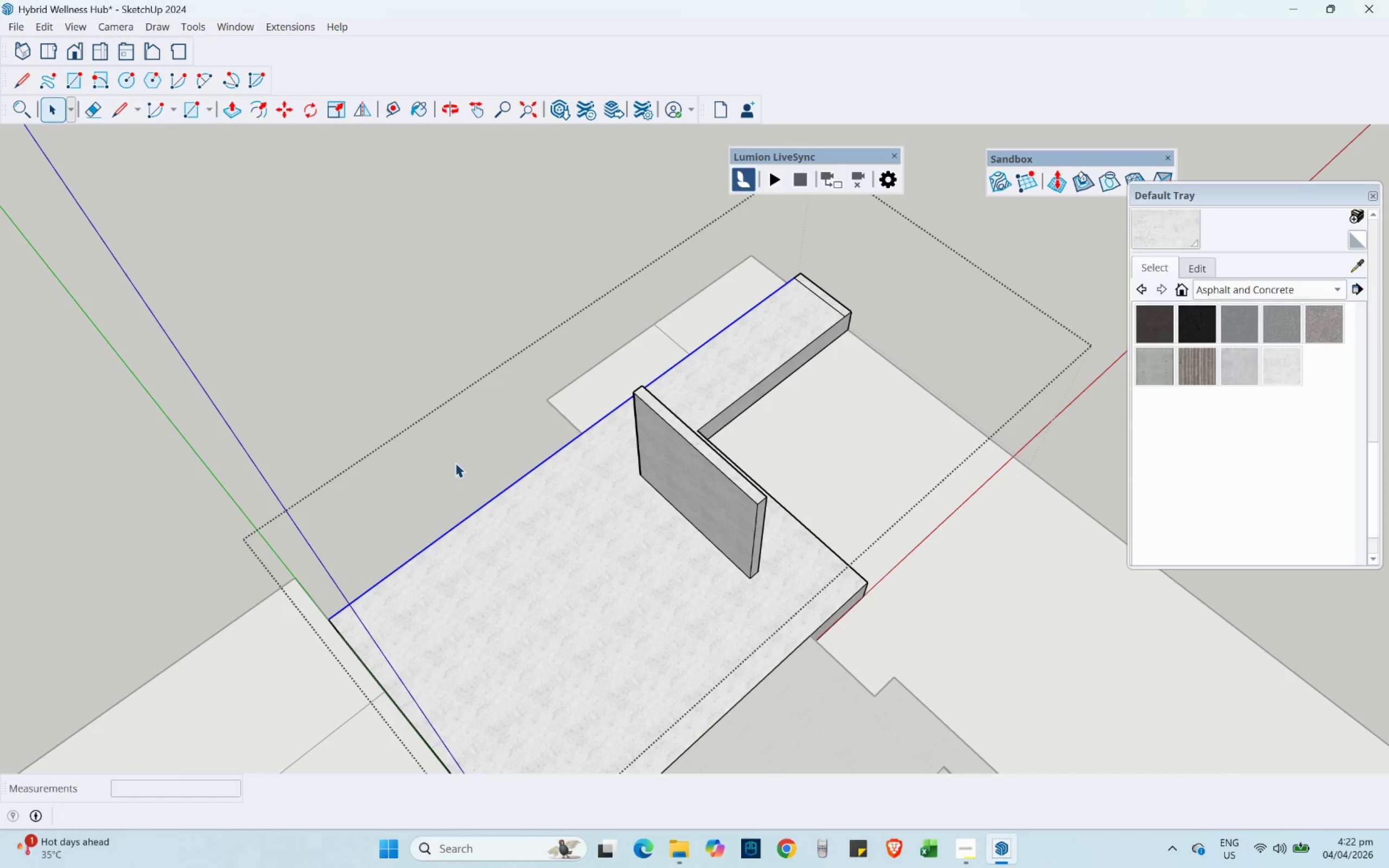 
wait(5.78)
 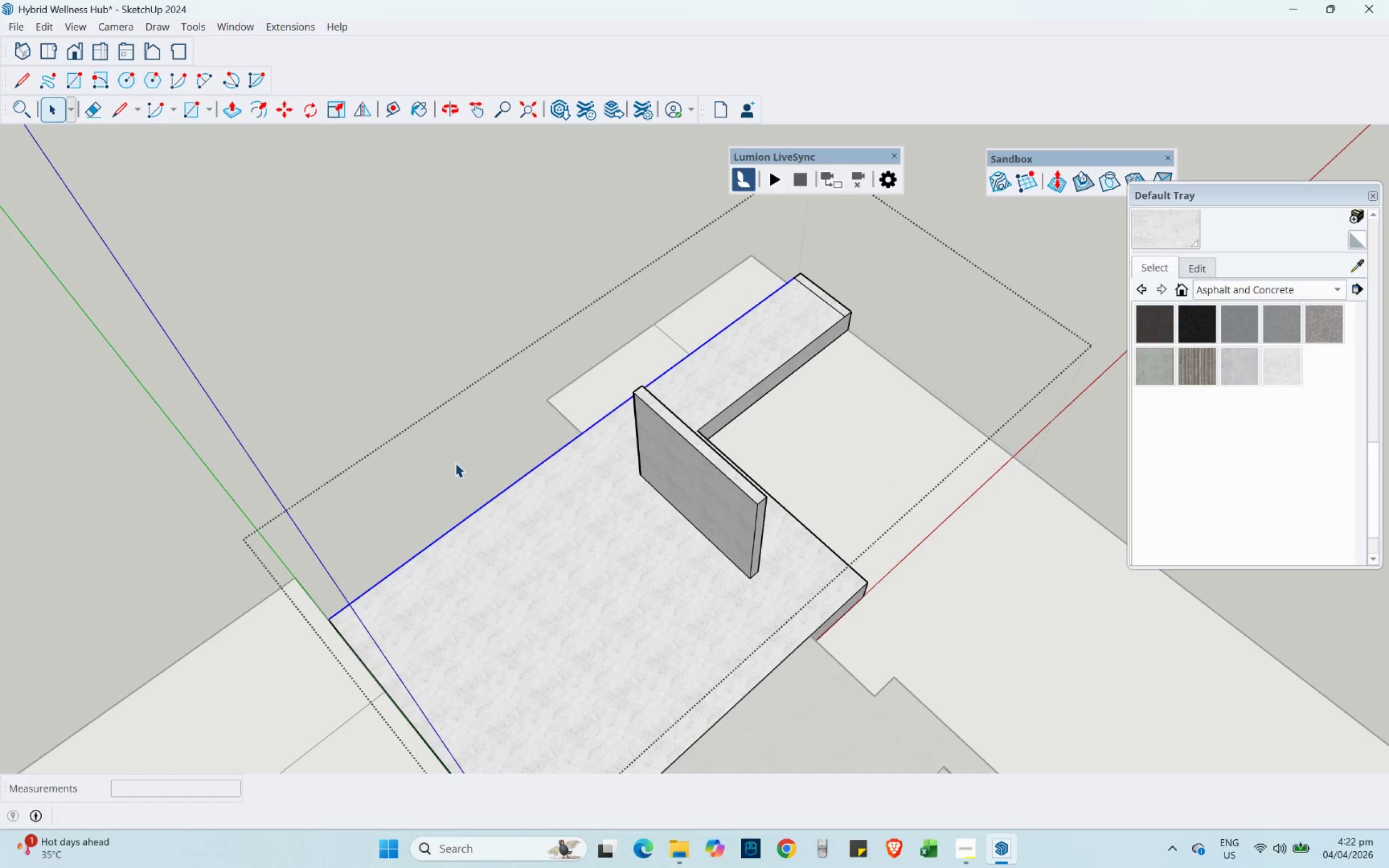 
scroll: coordinate [574, 295], scroll_direction: up, amount: 6.0
 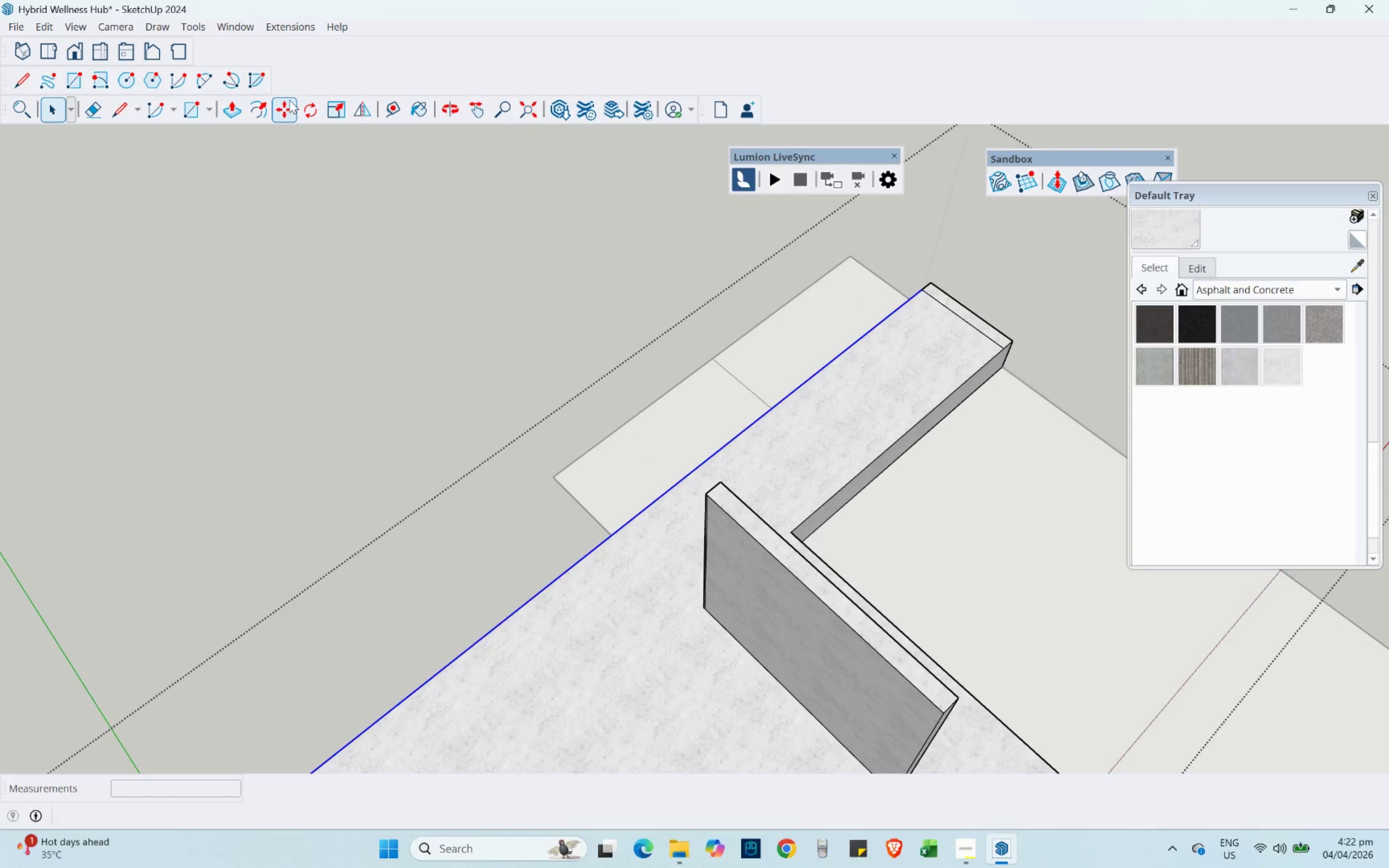 
left_click([286, 102])
 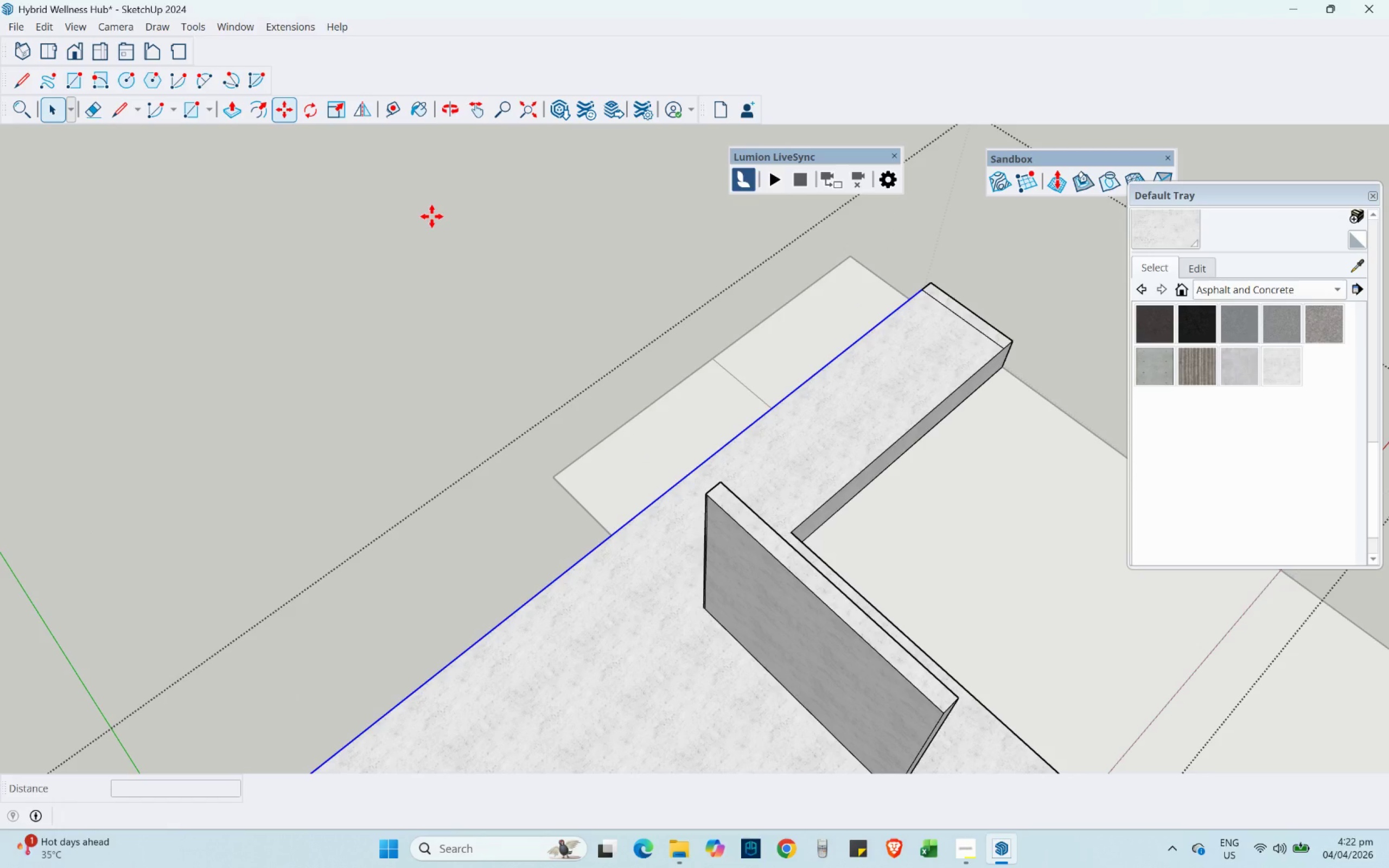 
key(Control+ControlLeft)
 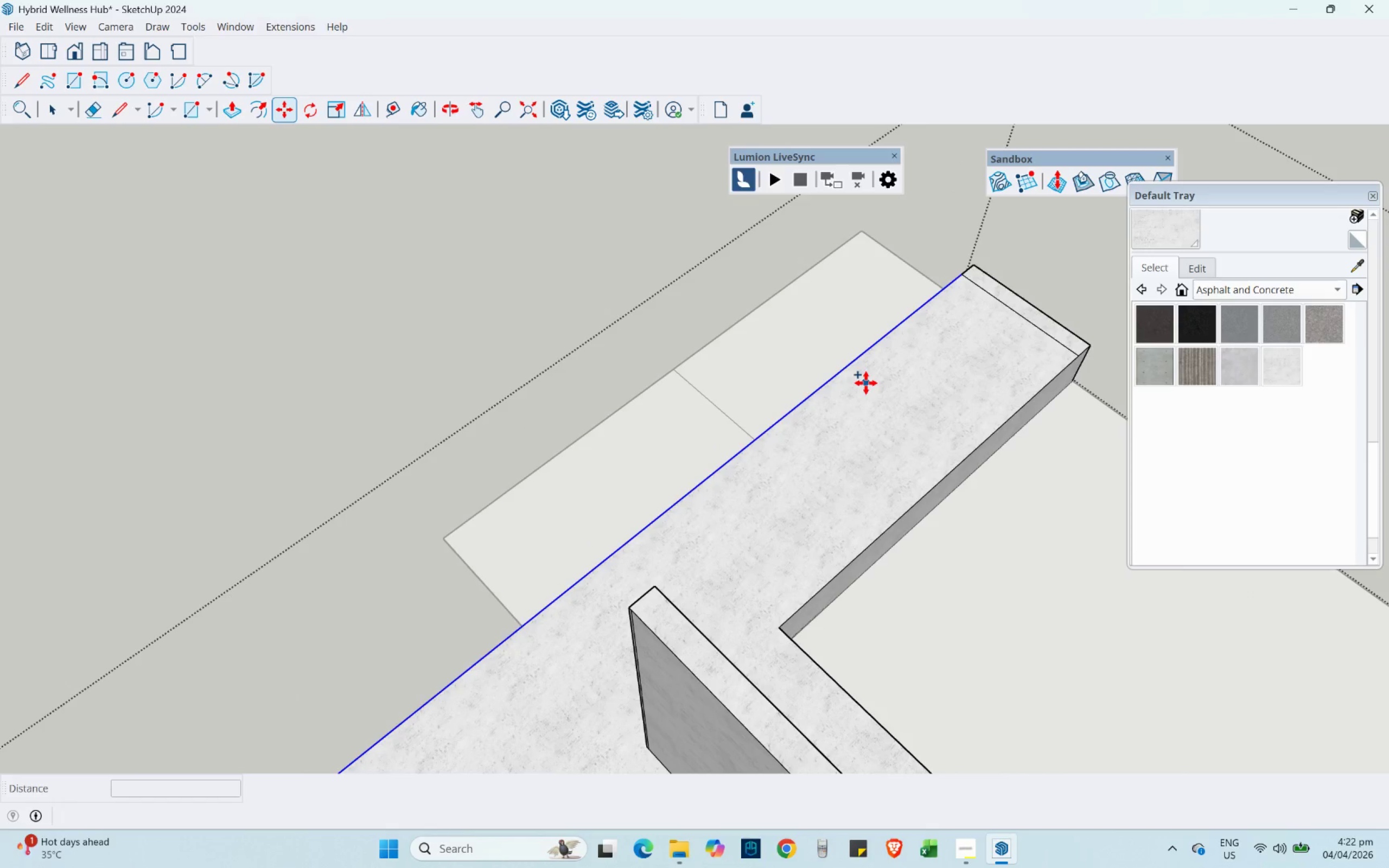 
scroll: coordinate [816, 330], scroll_direction: up, amount: 3.0
 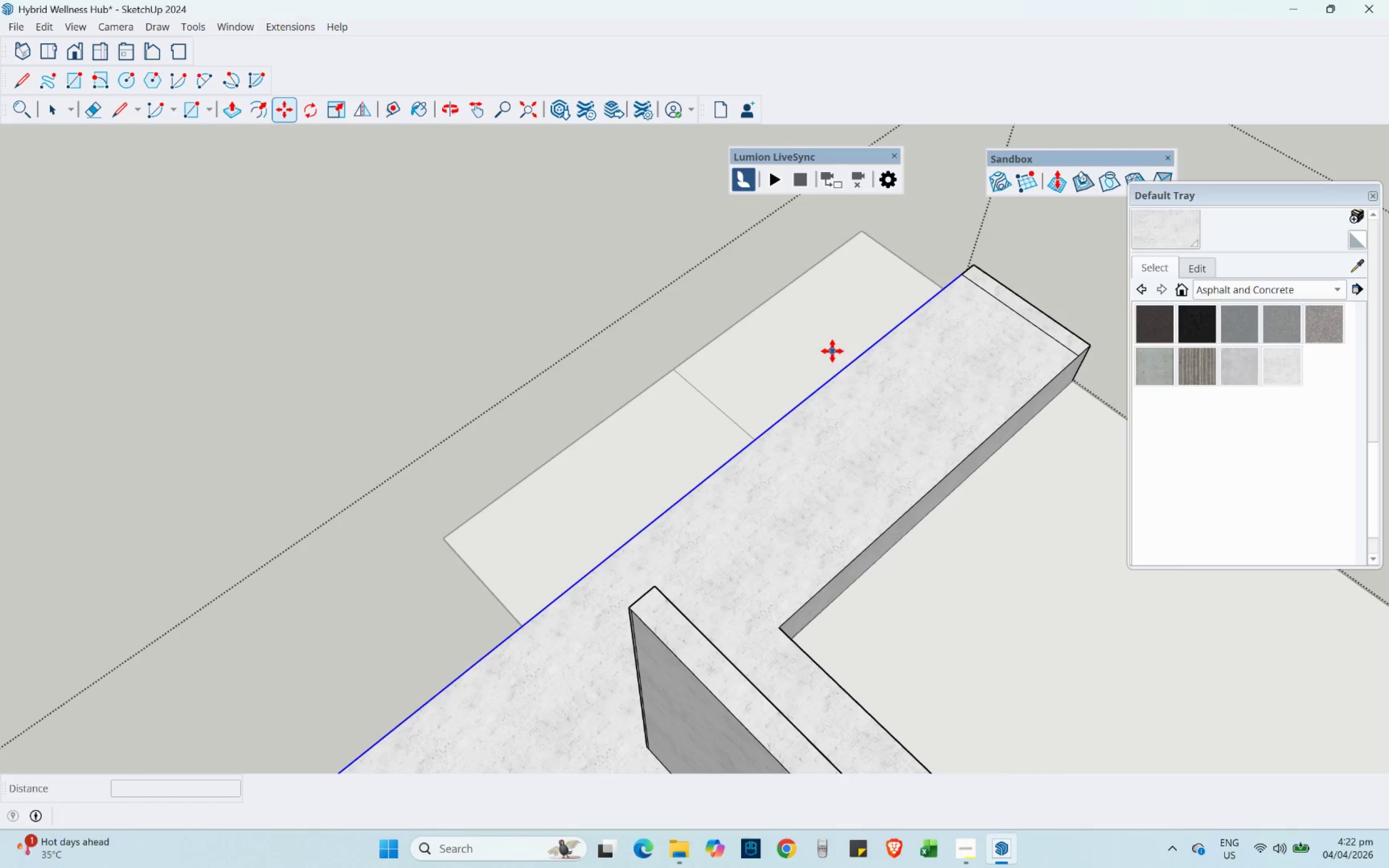 
left_click([866, 383])
 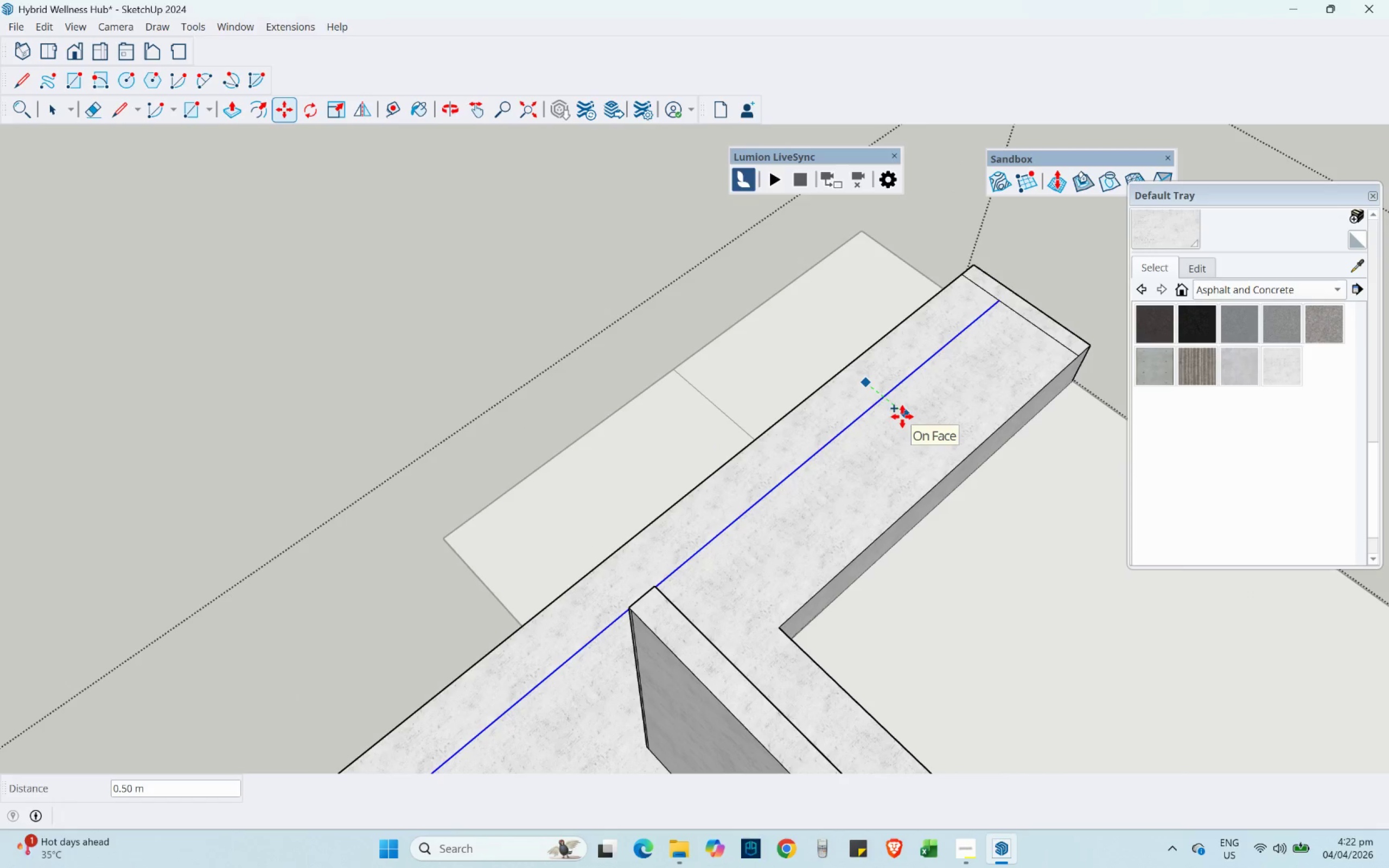 
key(NumpadDecimal)
 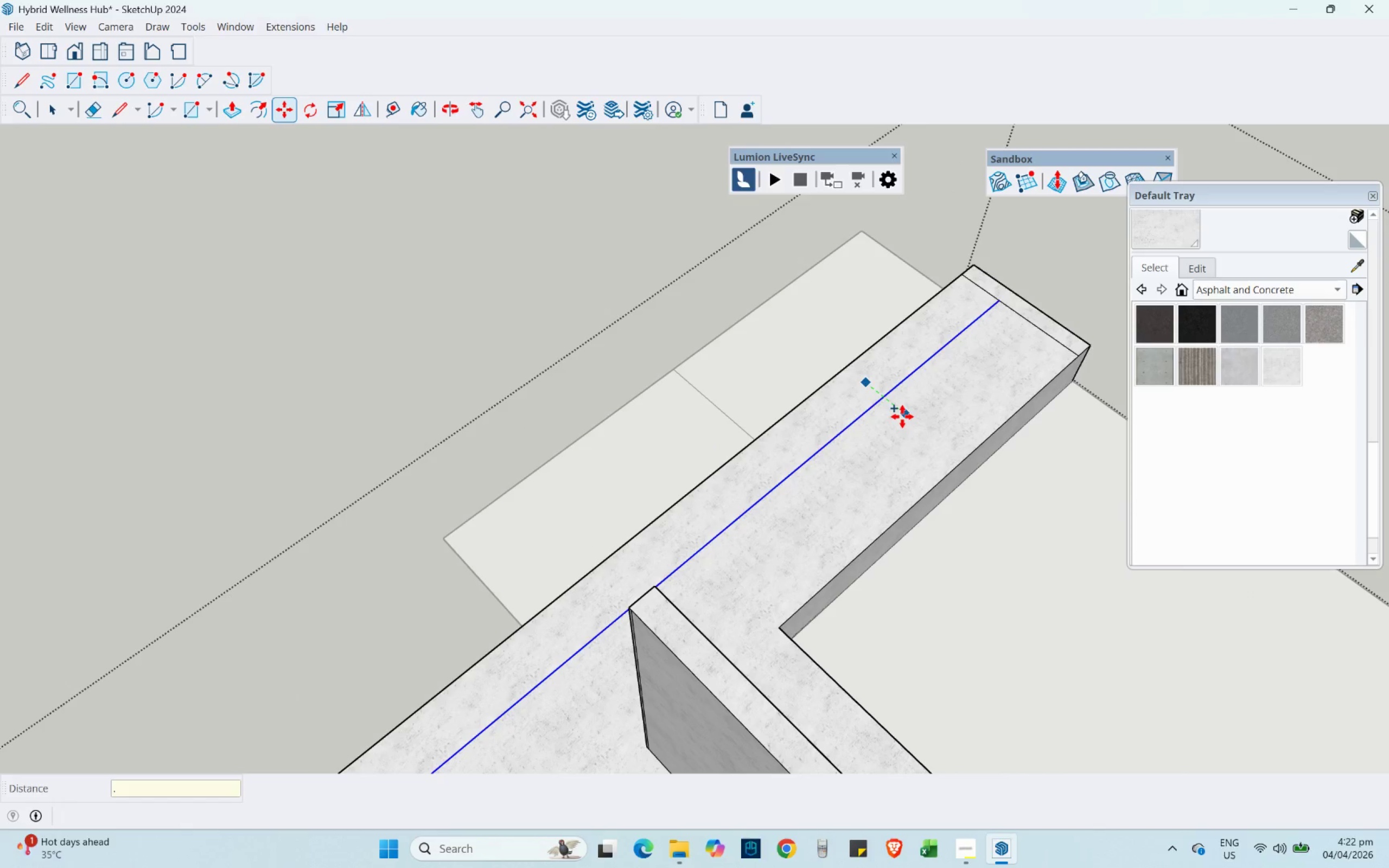 
key(Numpad2)
 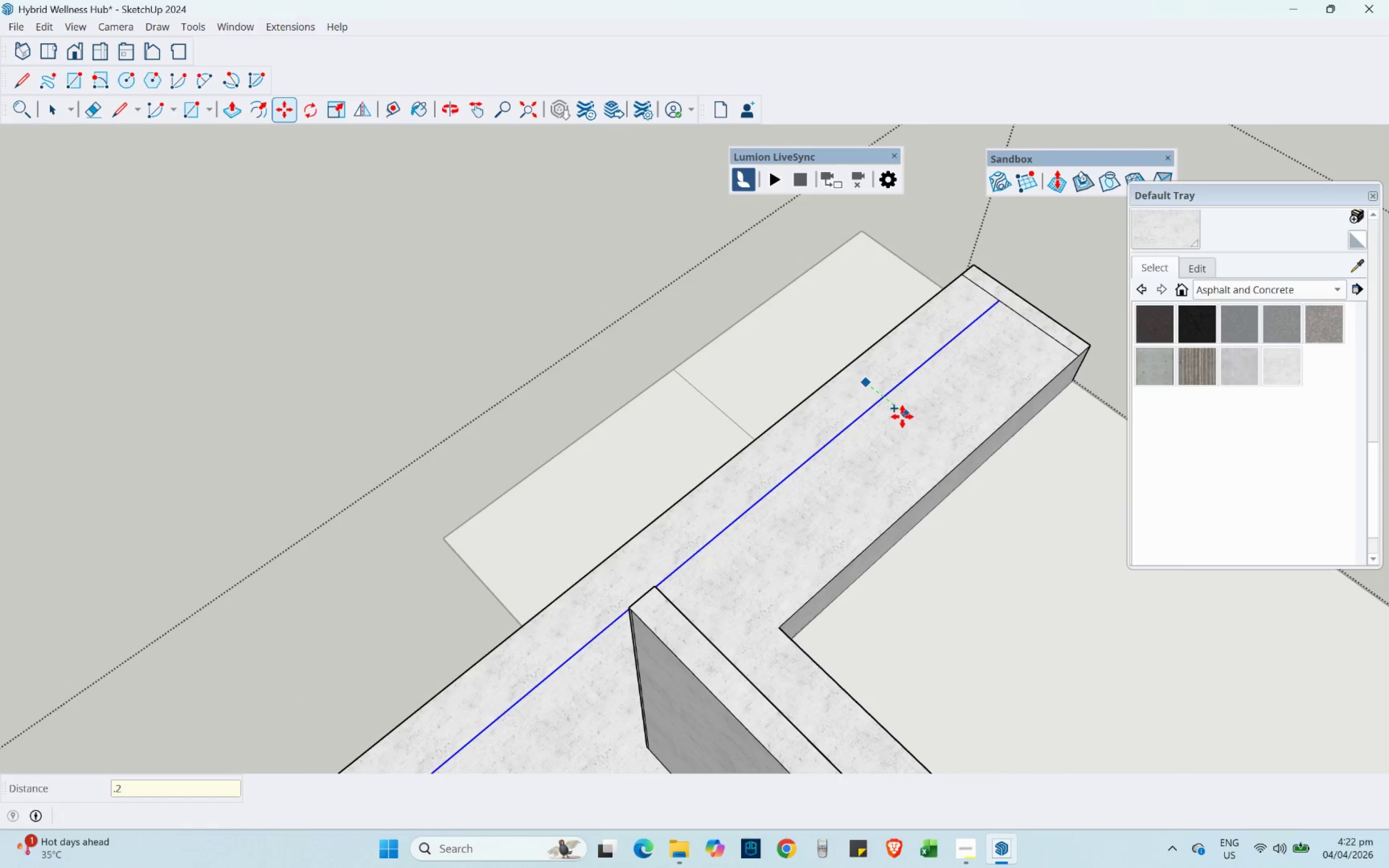 
key(NumpadEnter)
 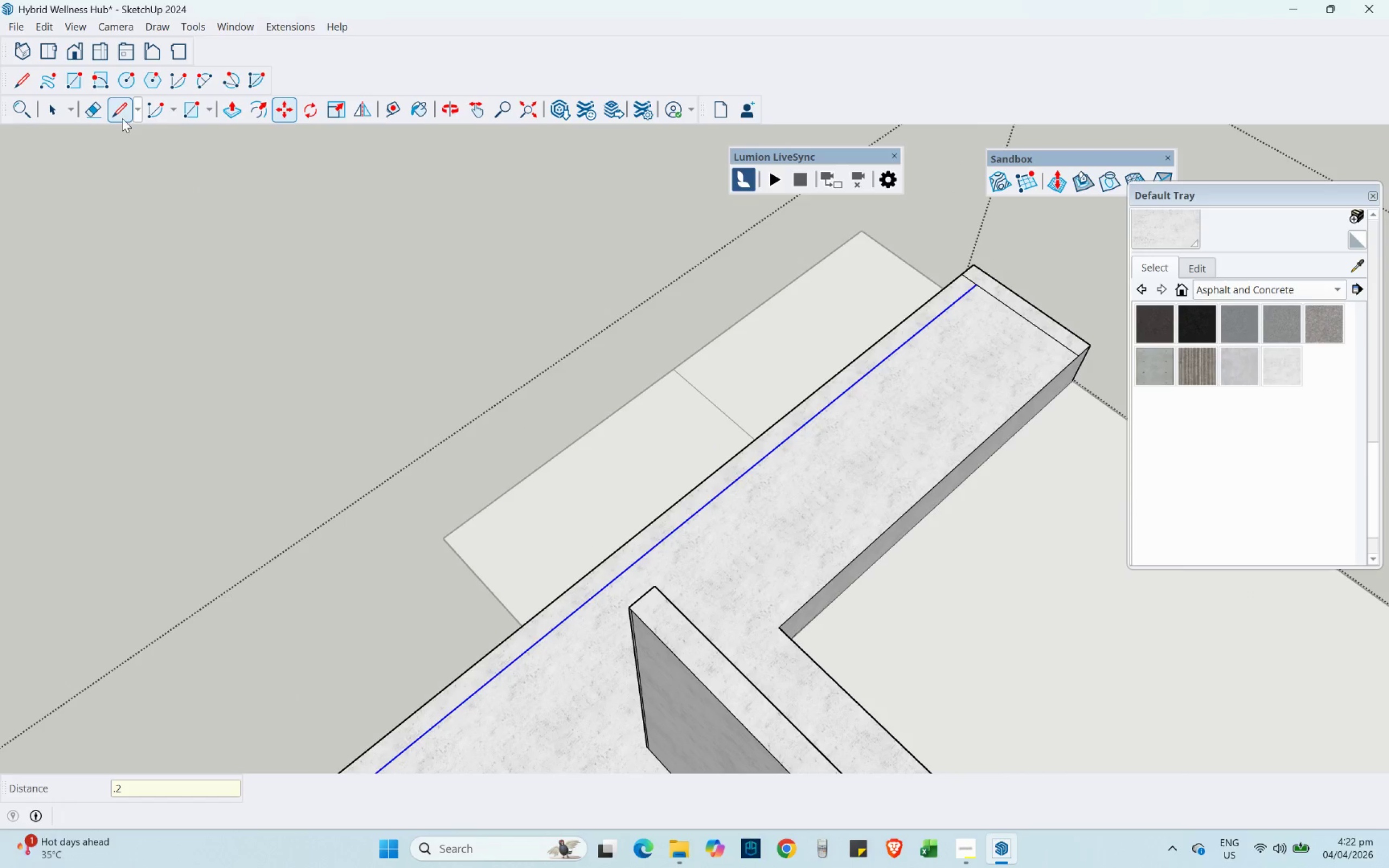 
left_click([95, 108])
 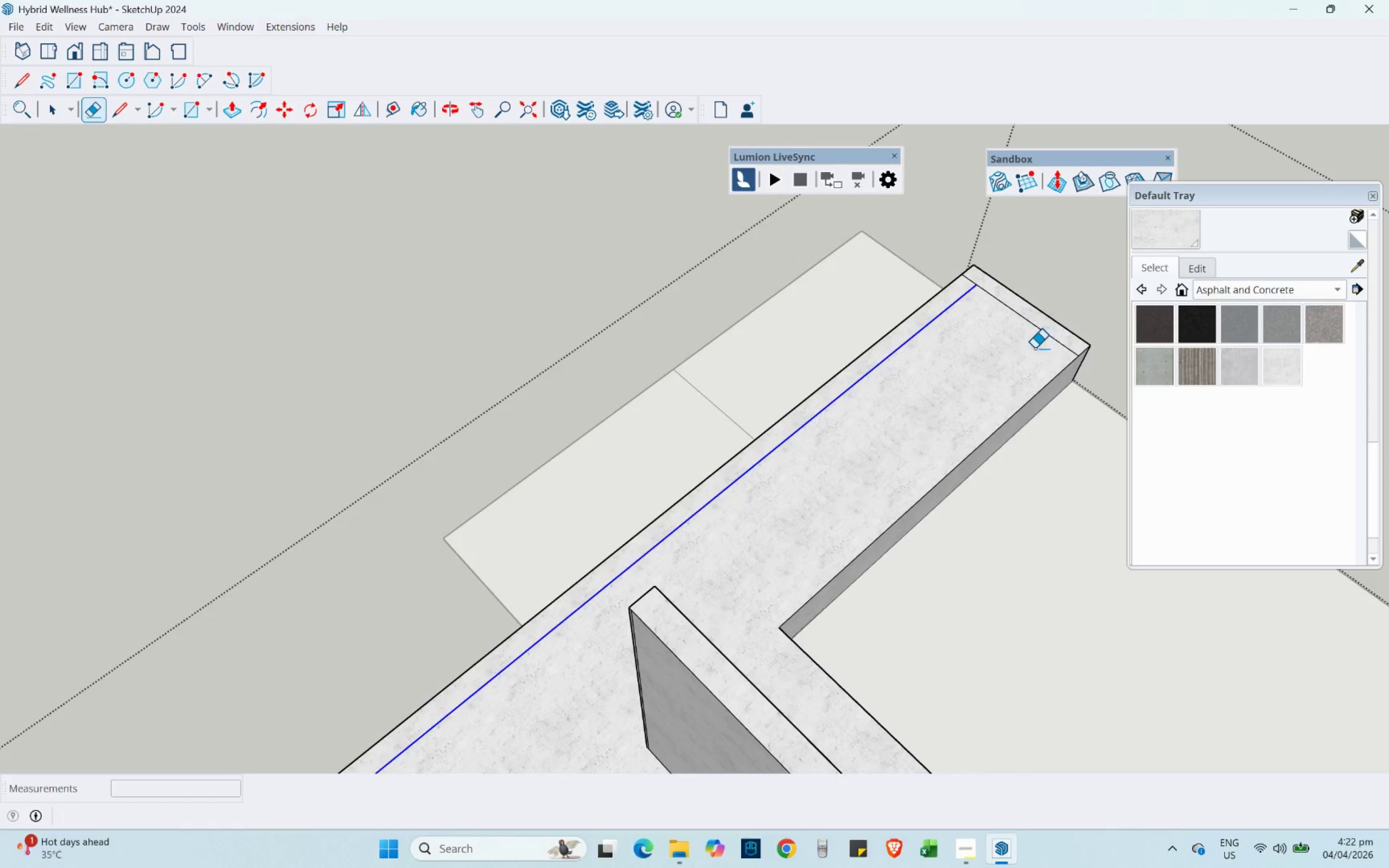 
scroll: coordinate [919, 283], scroll_direction: up, amount: 4.0
 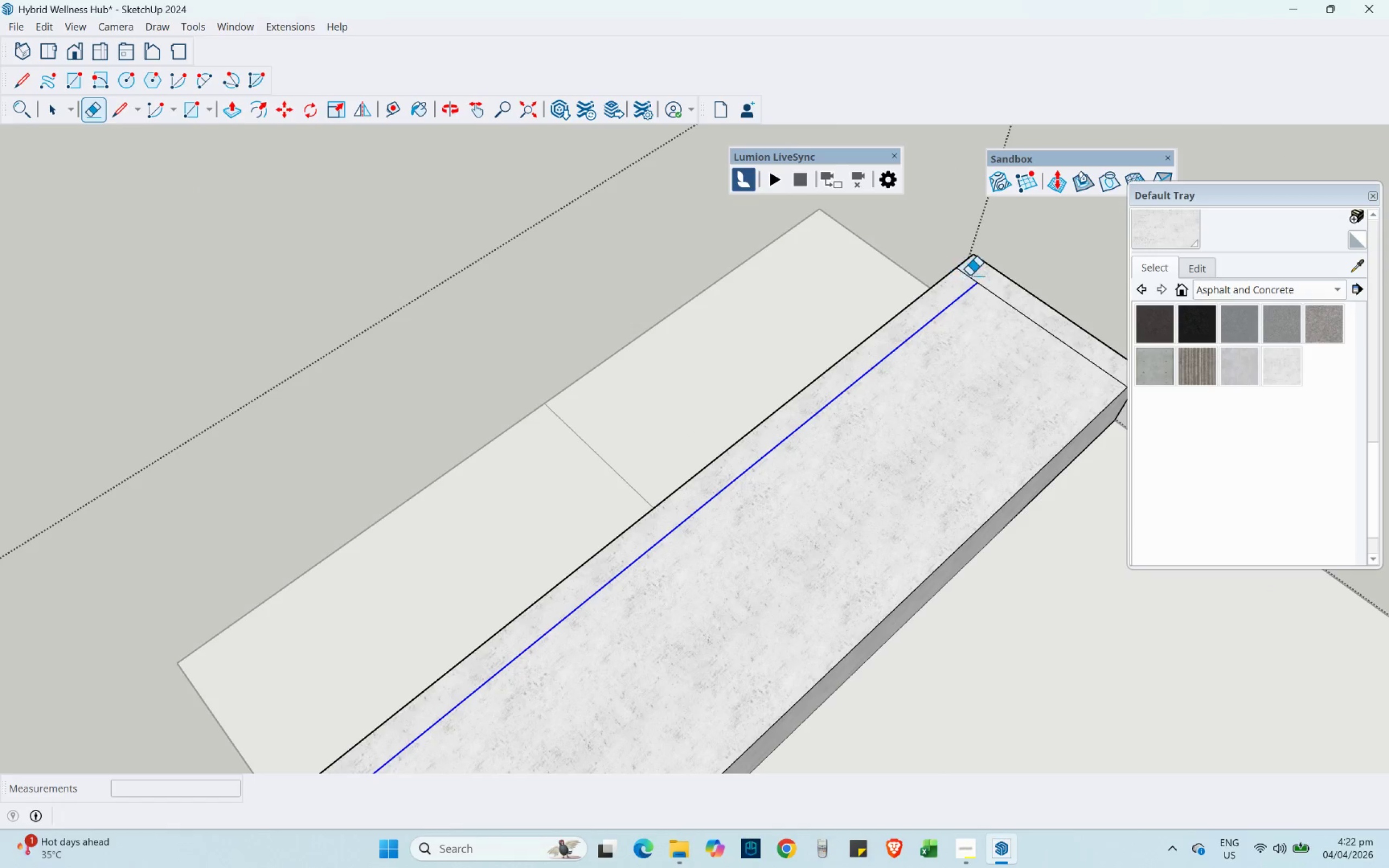 
left_click_drag(start_coordinate=[970, 276], to_coordinate=[965, 283])
 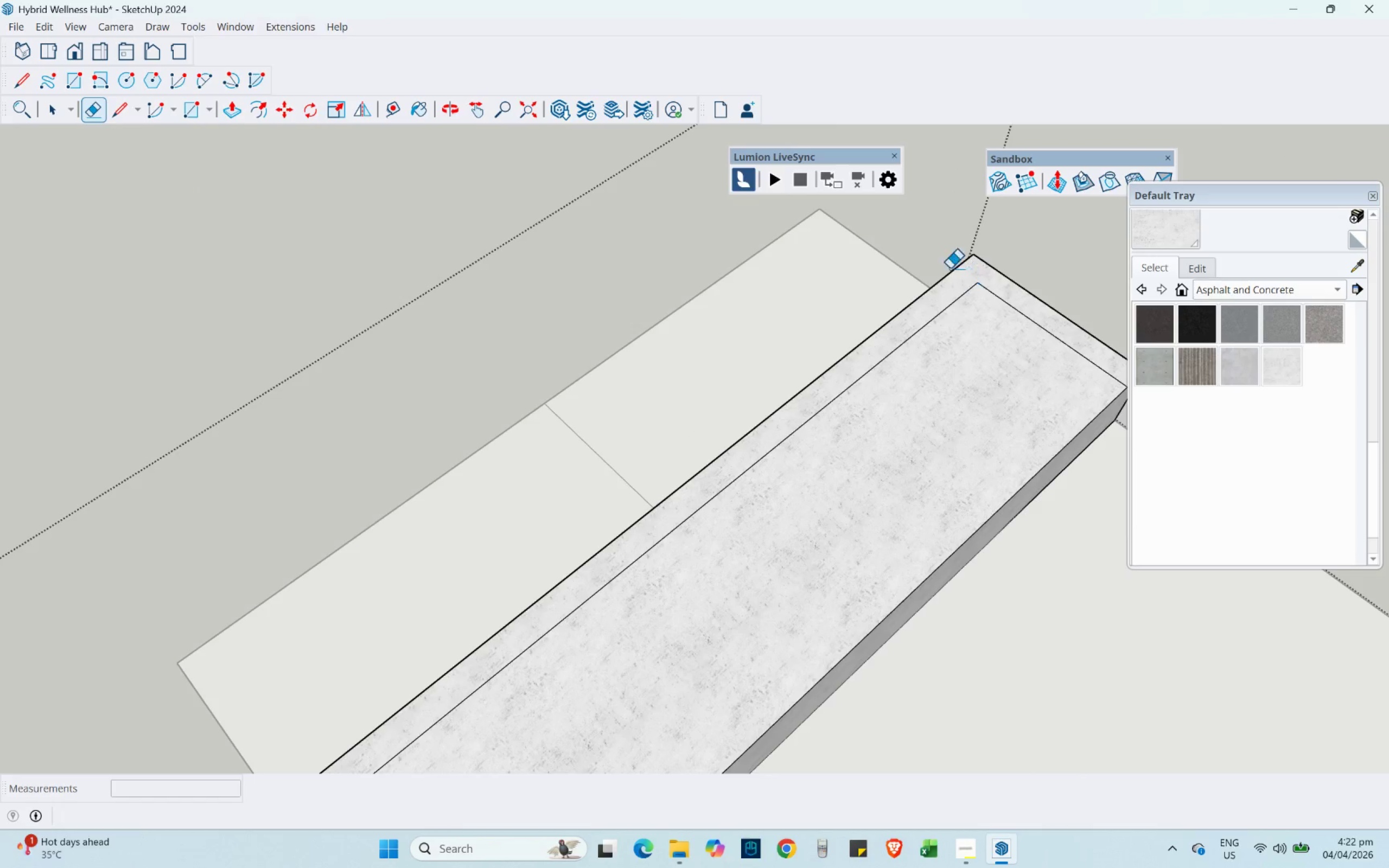 
scroll: coordinate [490, 365], scroll_direction: down, amount: 22.0
 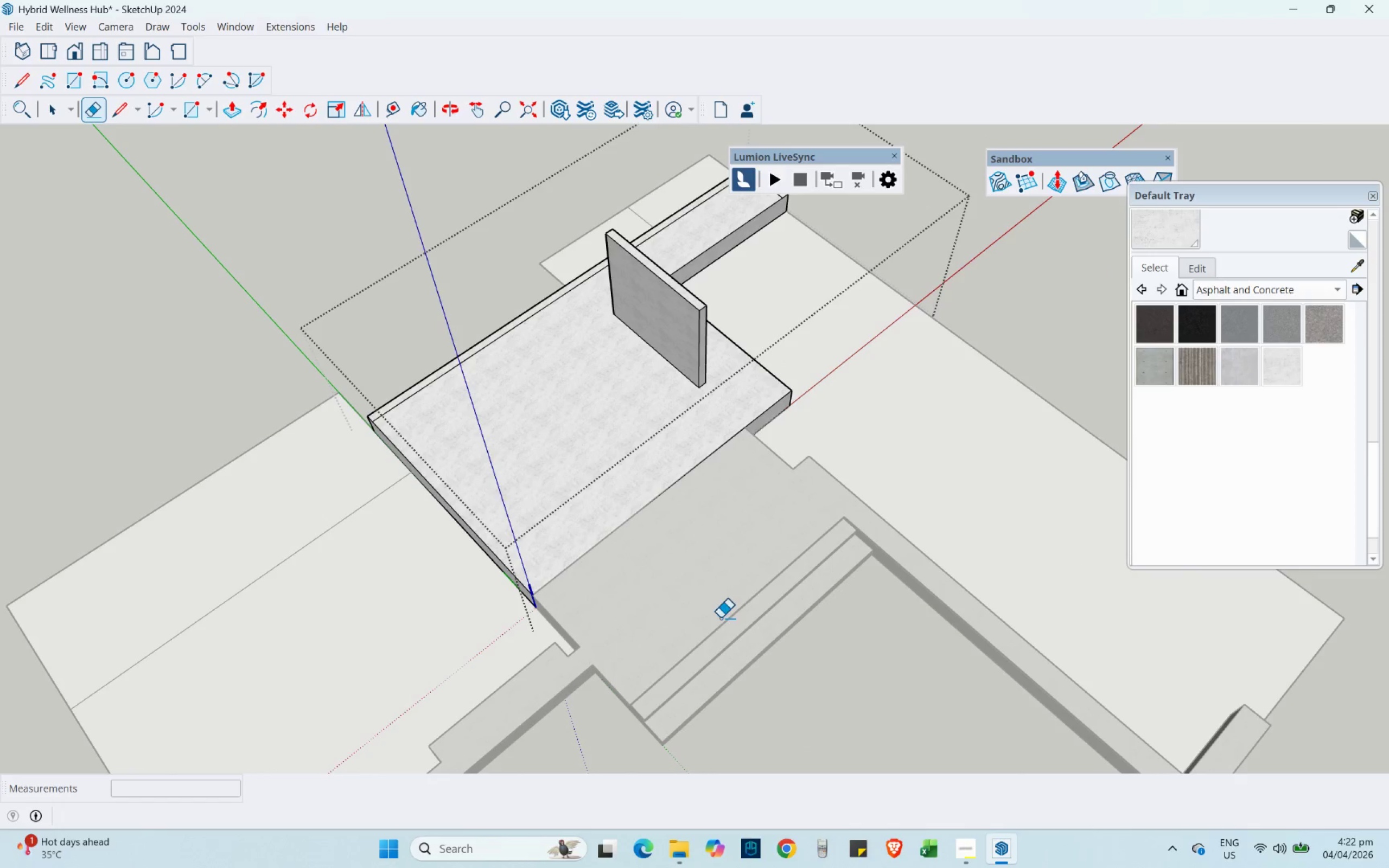 
scroll: coordinate [572, 579], scroll_direction: up, amount: 4.0
 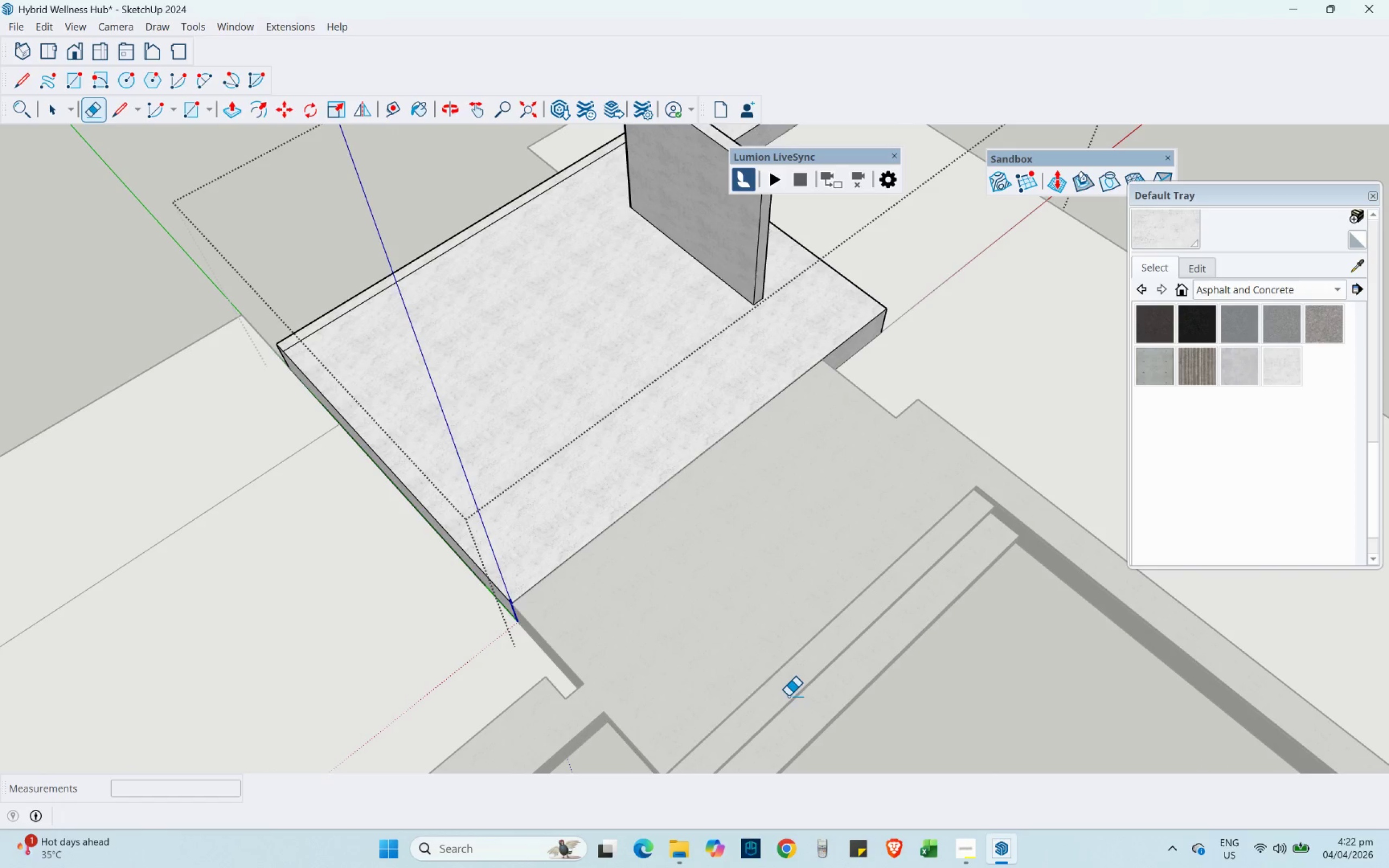 
scroll: coordinate [727, 699], scroll_direction: down, amount: 6.0
 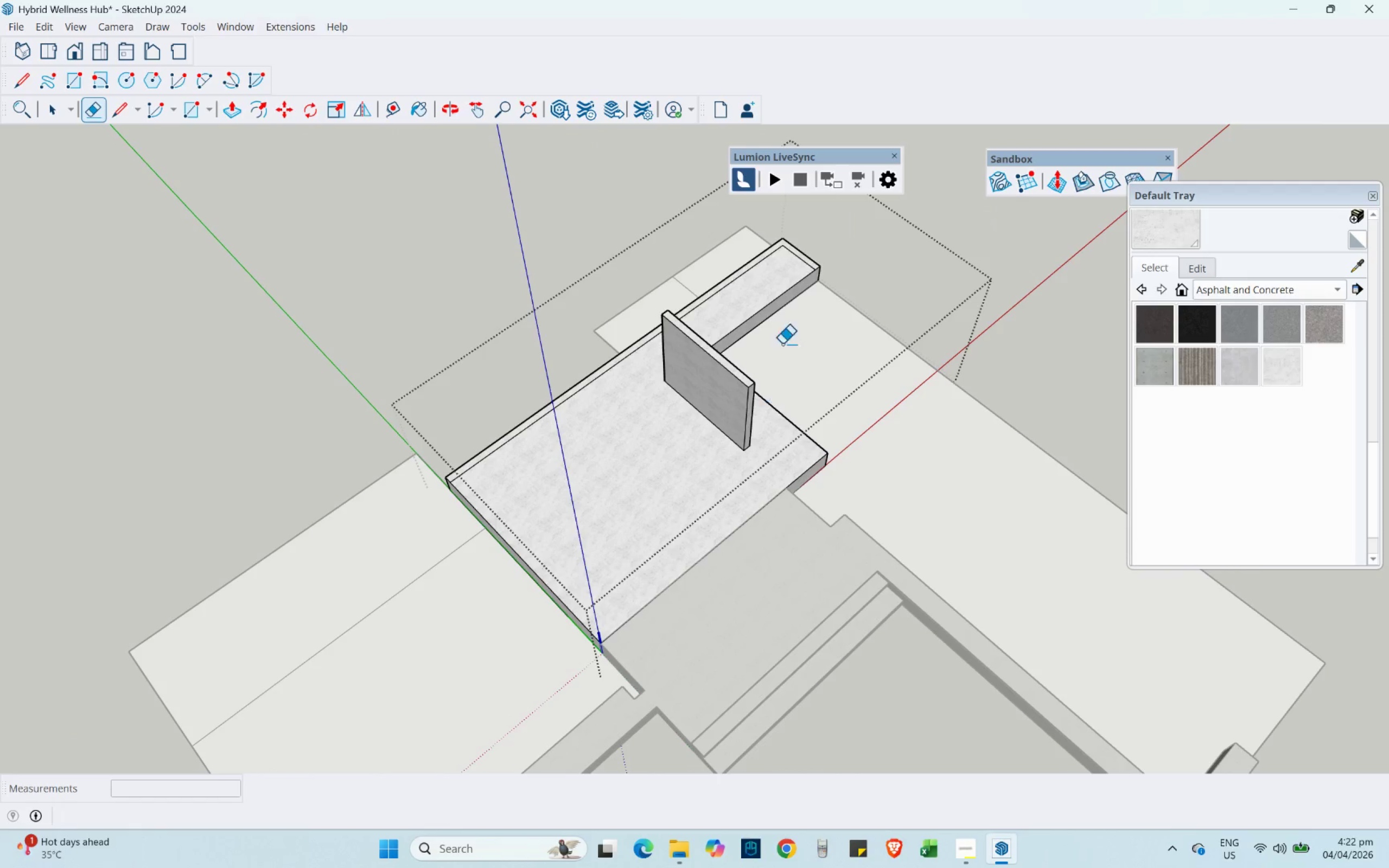 
scroll: coordinate [829, 249], scroll_direction: up, amount: 9.0
 